 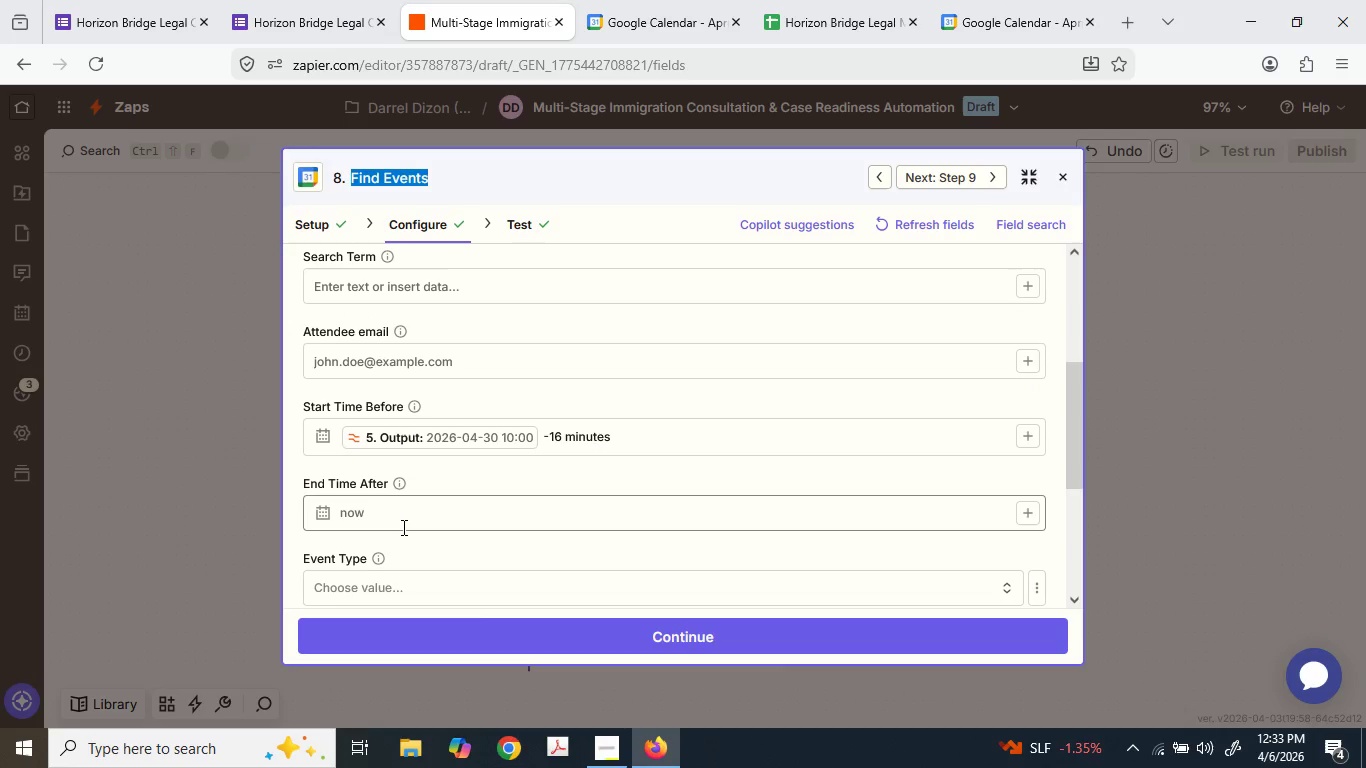 
double_click([604, 435])
 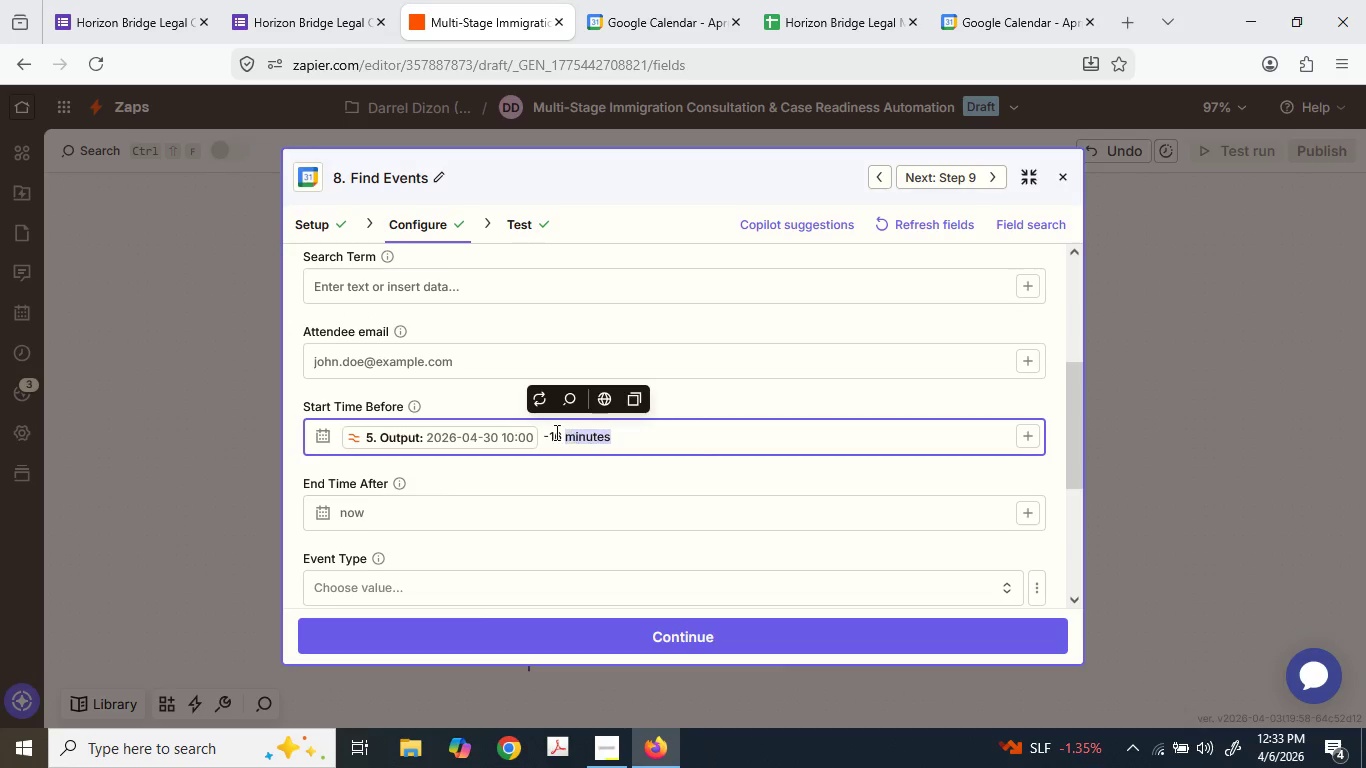 
left_click([552, 432])
 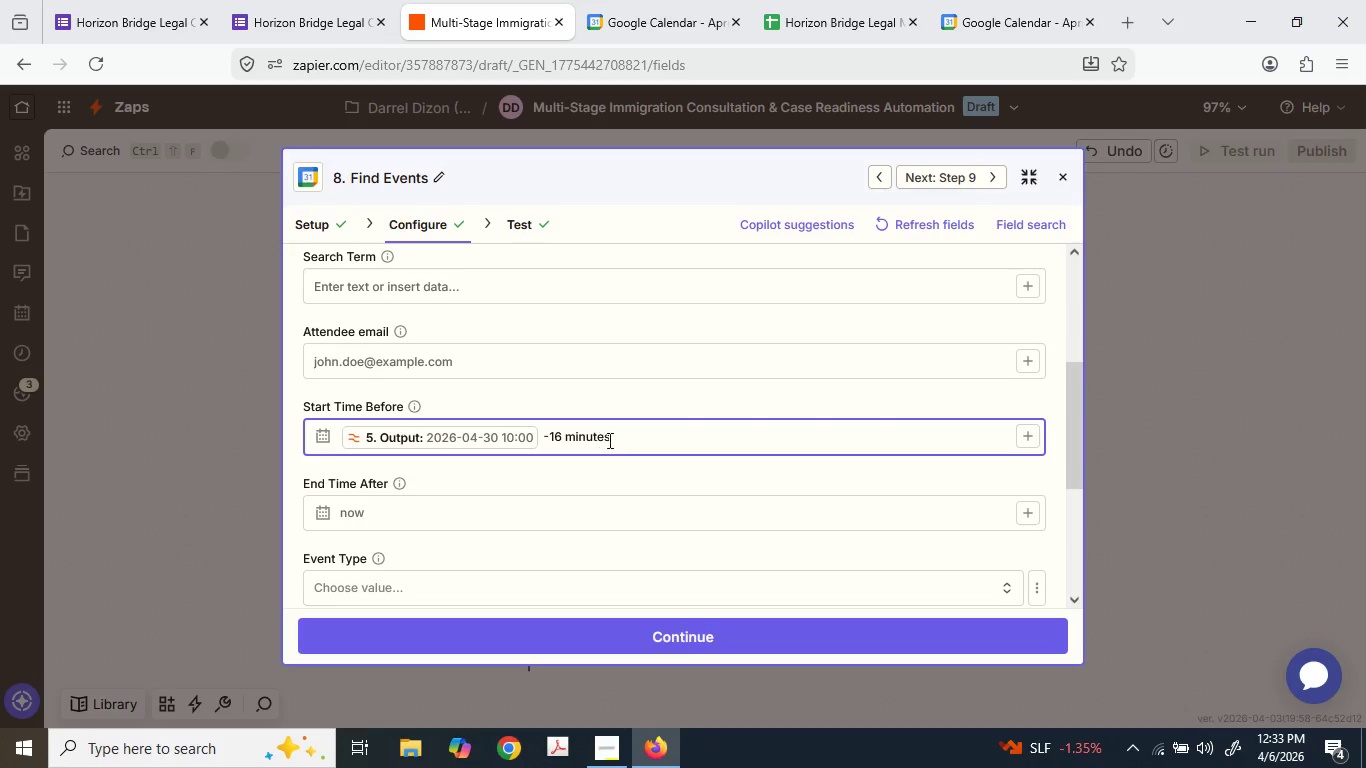 
left_click([623, 440])
 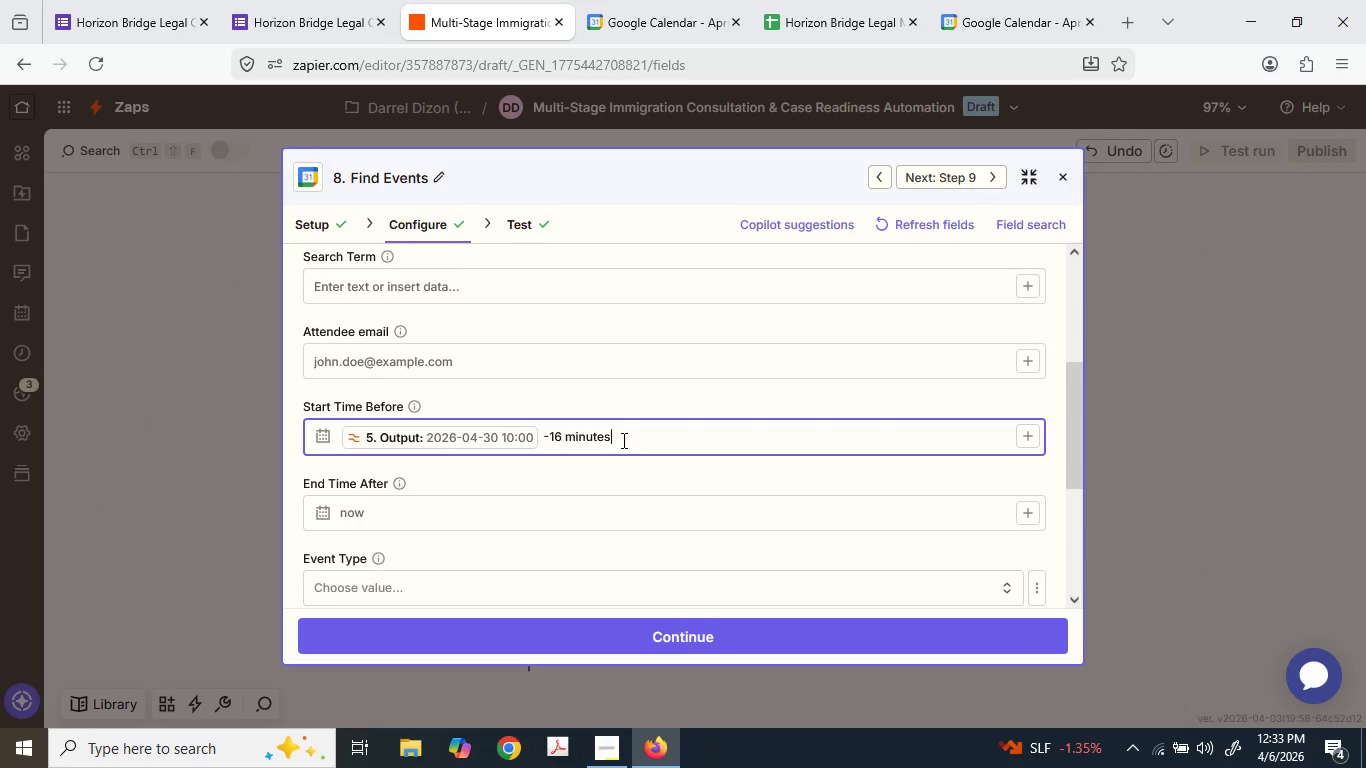 
left_click_drag(start_coordinate=[622, 440], to_coordinate=[556, 435])
 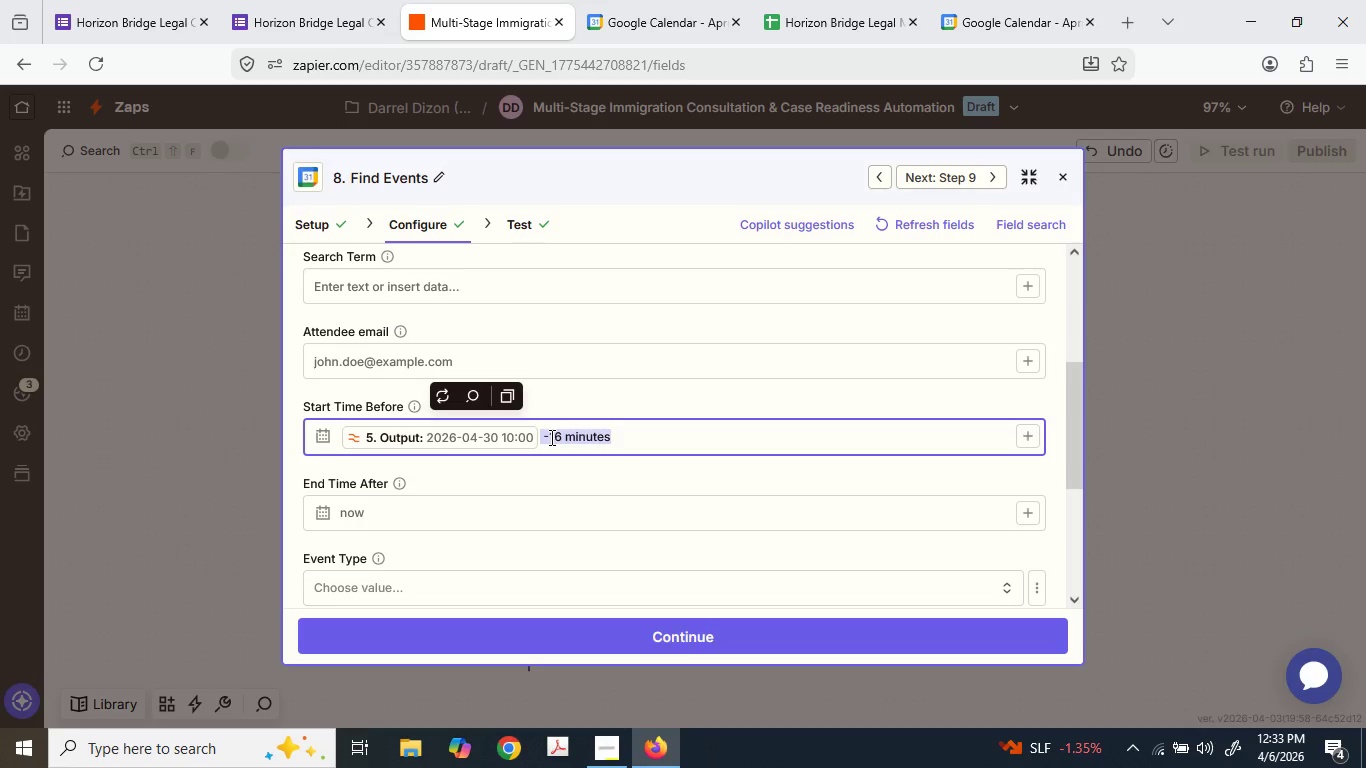 
double_click([550, 436])
 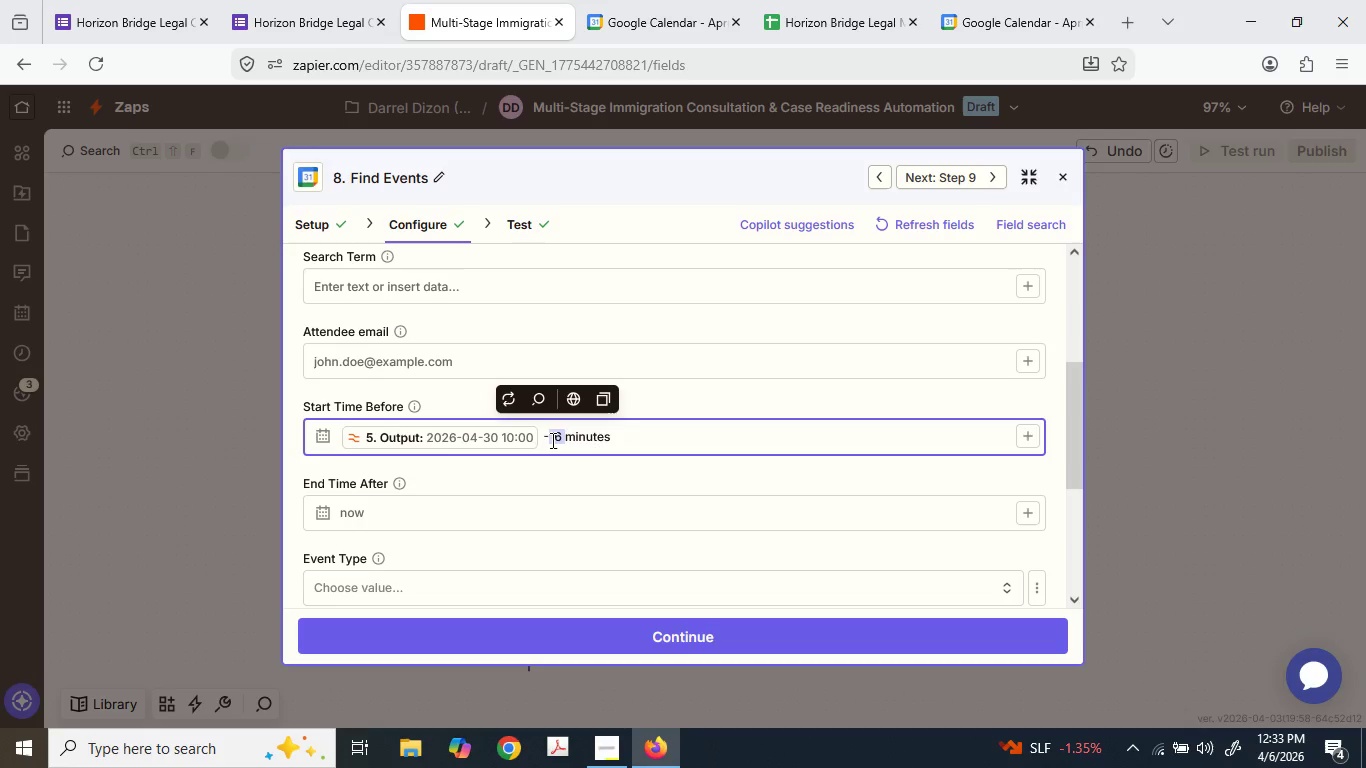 
key(Backspace)
key(Backspace)
type(+41)
 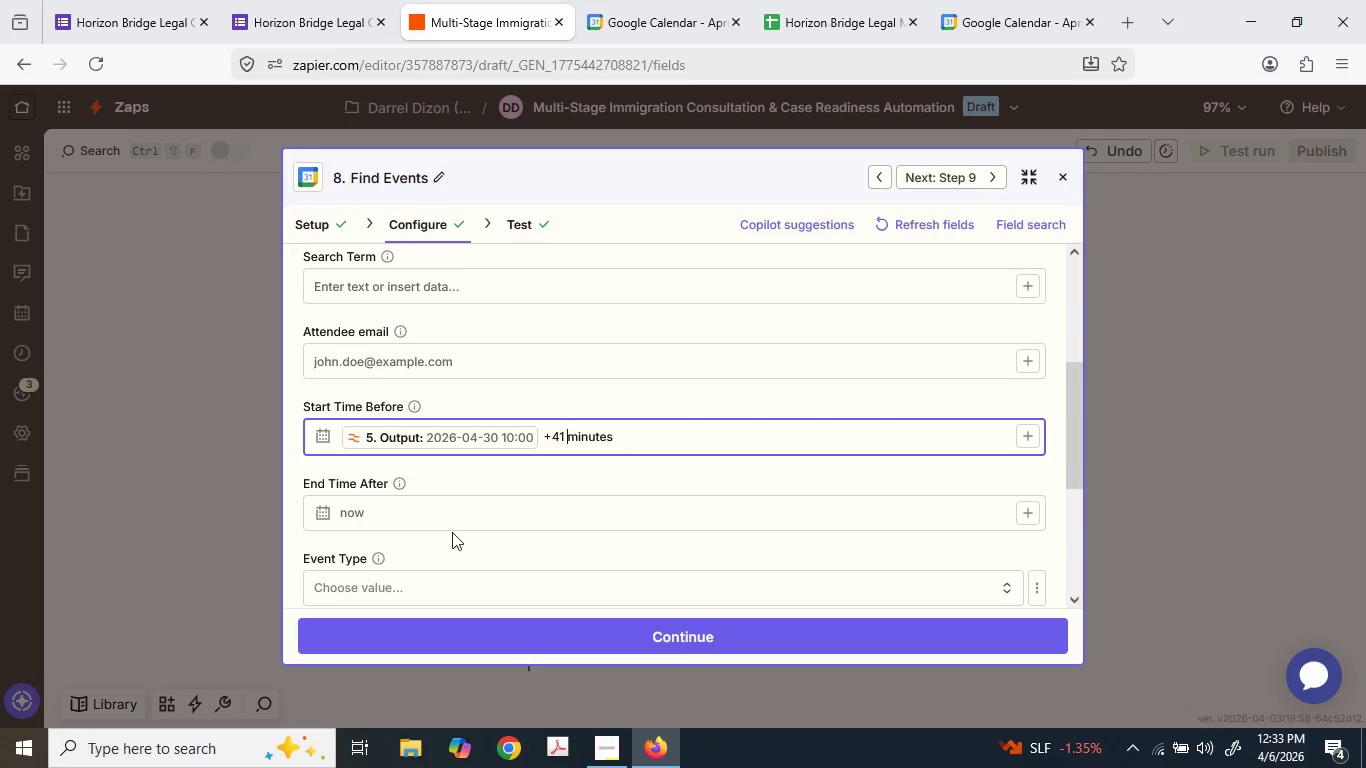 
 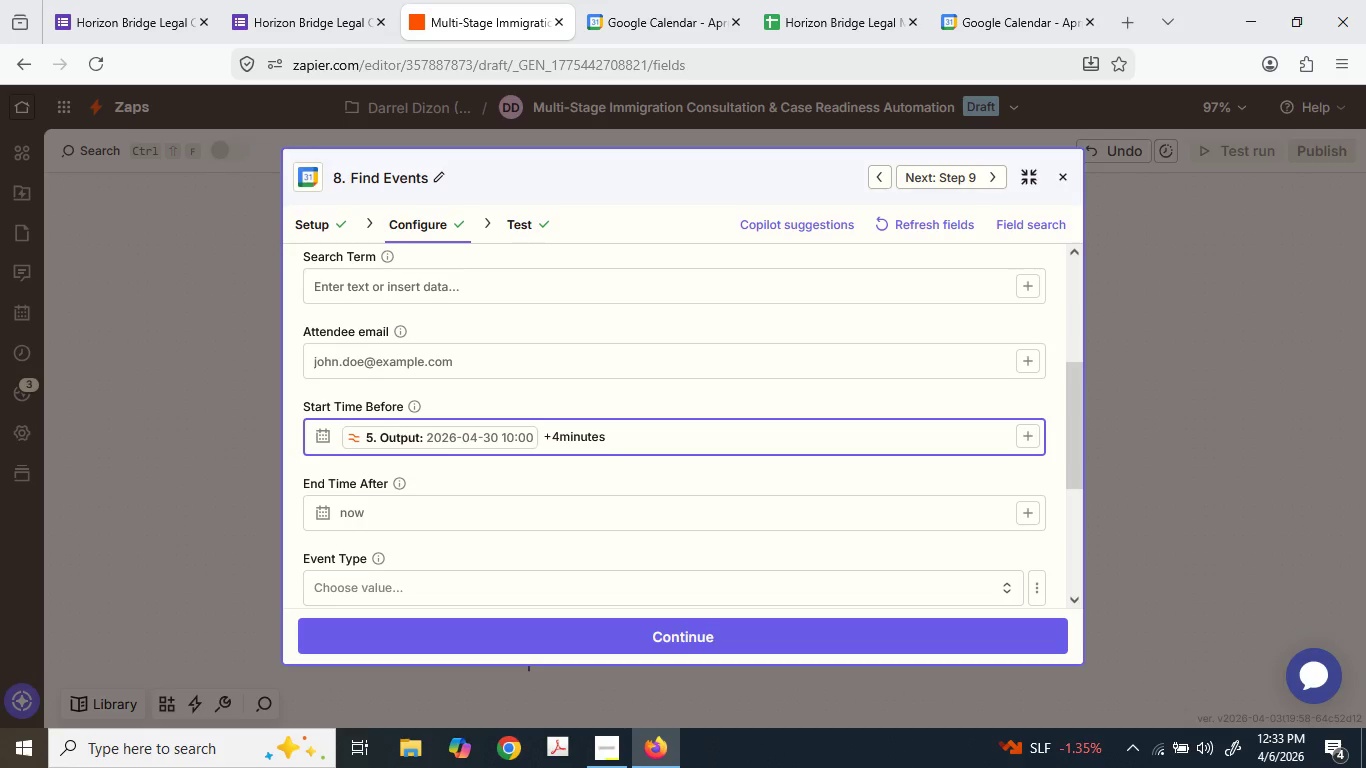 
key(Space)
 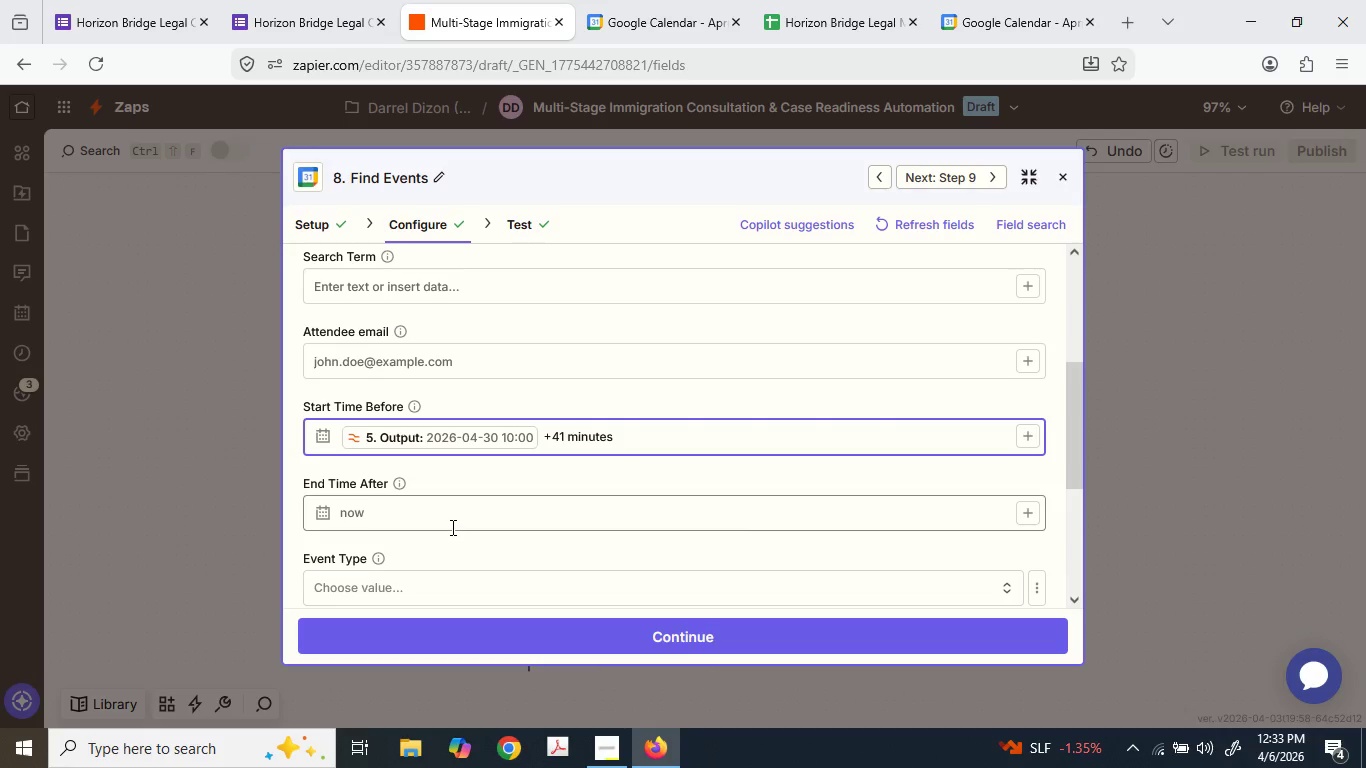 
left_click([451, 525])
 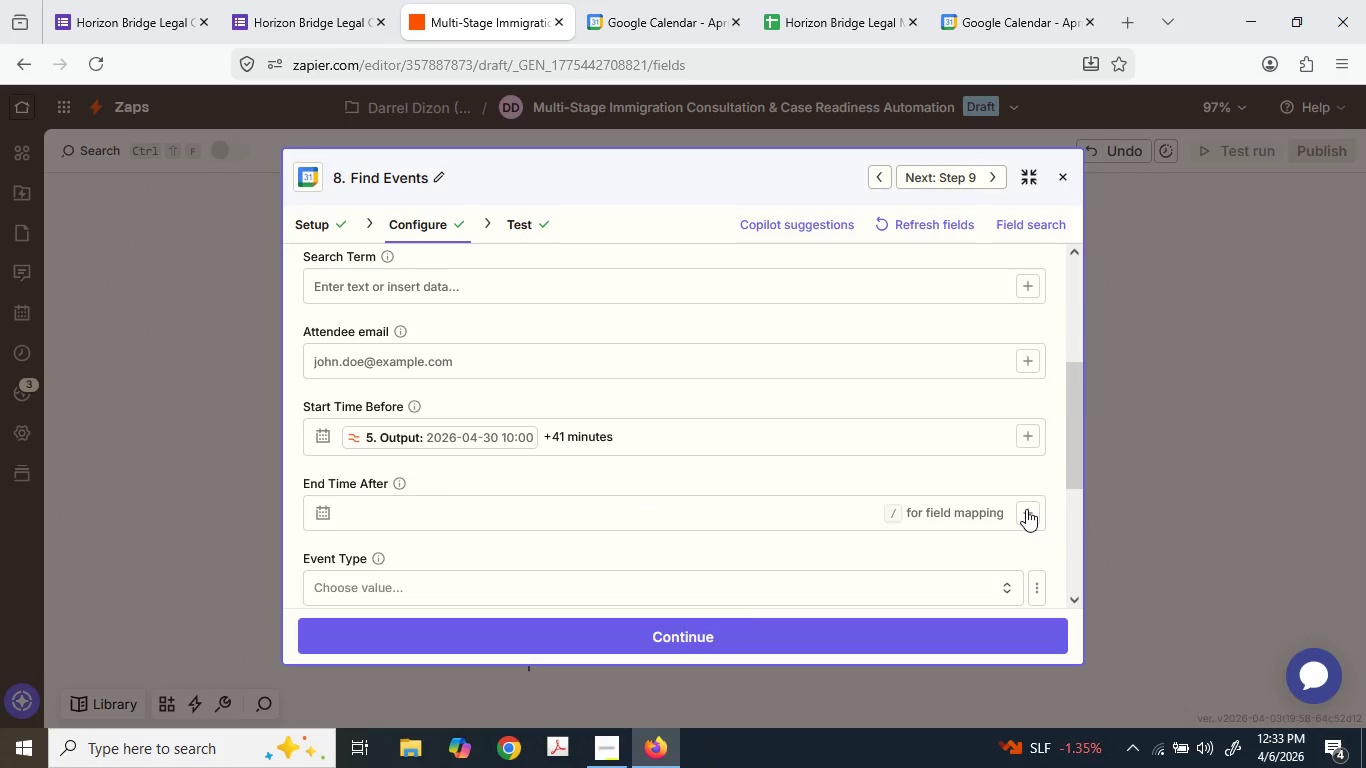 
scroll: coordinate [430, 442], scroll_direction: down, amount: 3.0
 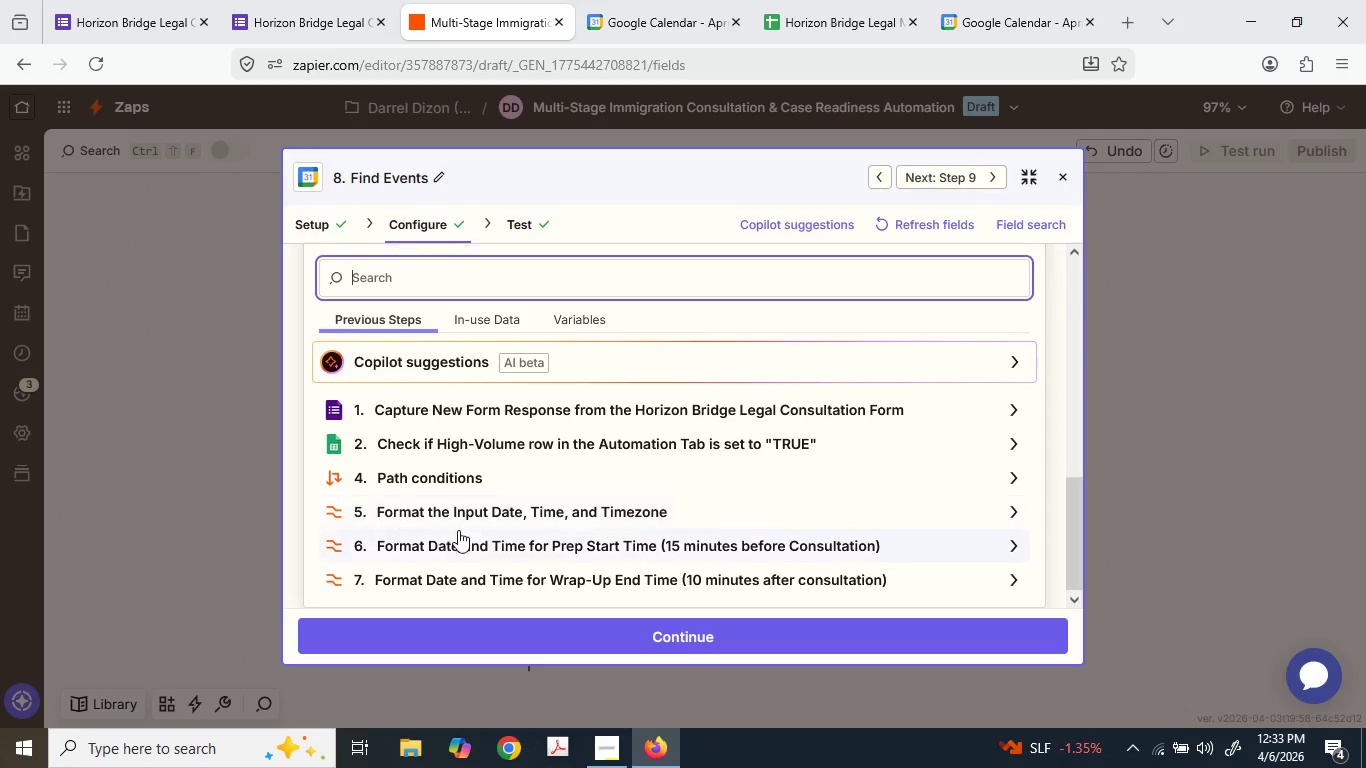 
left_click([460, 512])
 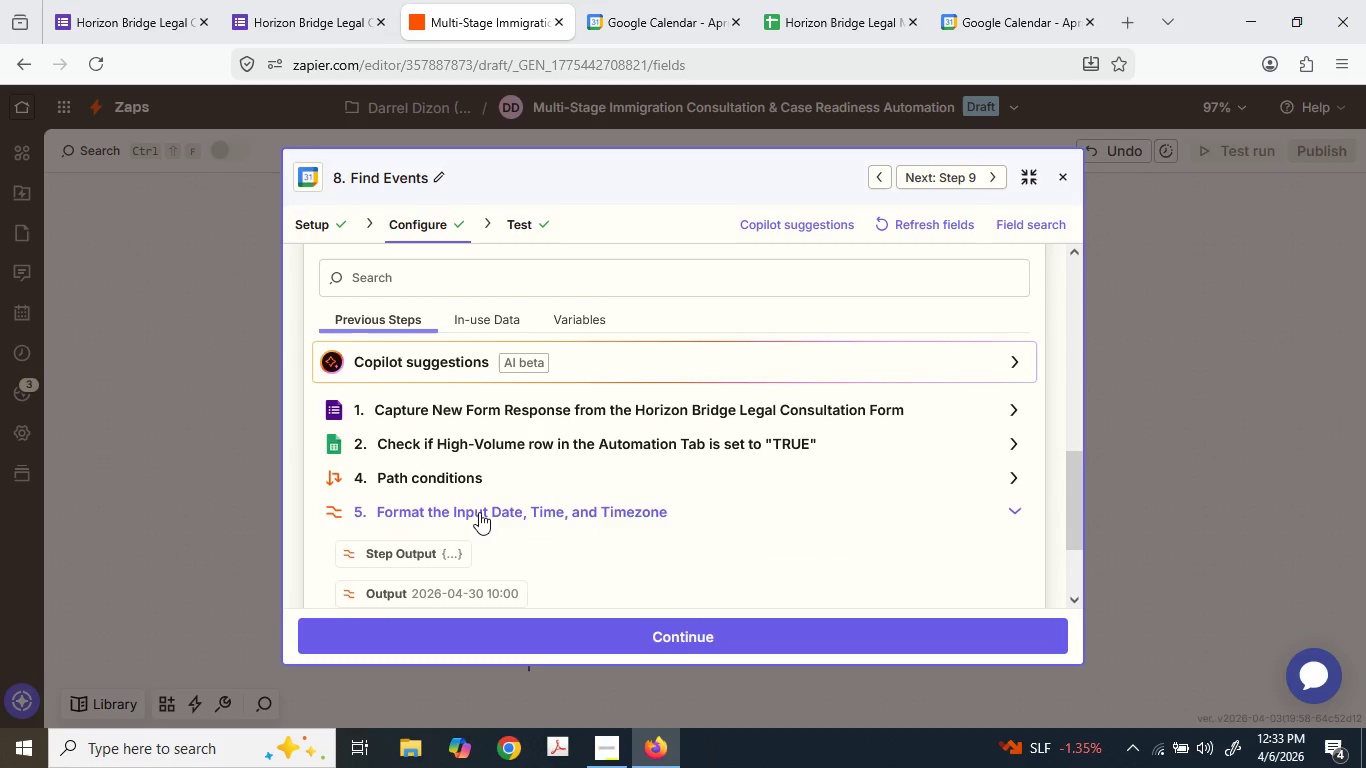 
scroll: coordinate [490, 524], scroll_direction: down, amount: 2.0
 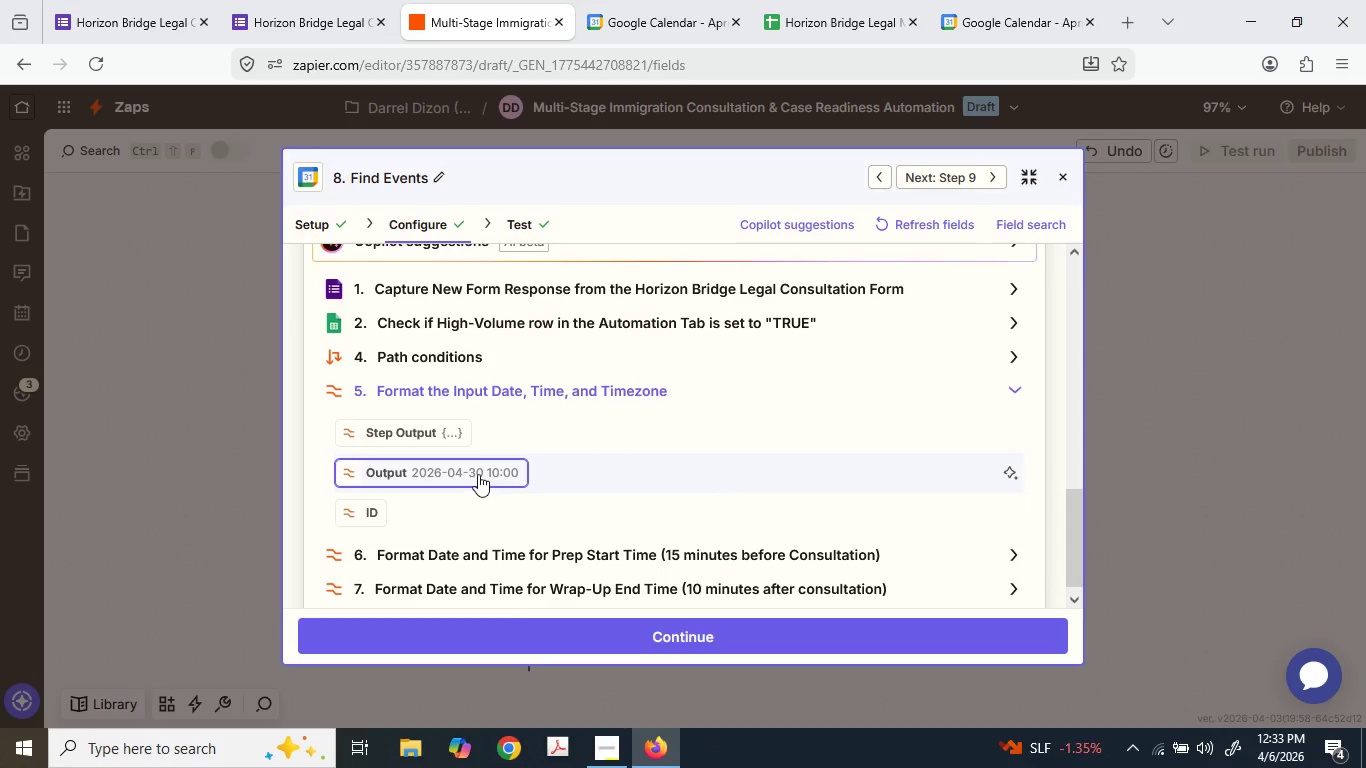 
left_click([478, 474])
 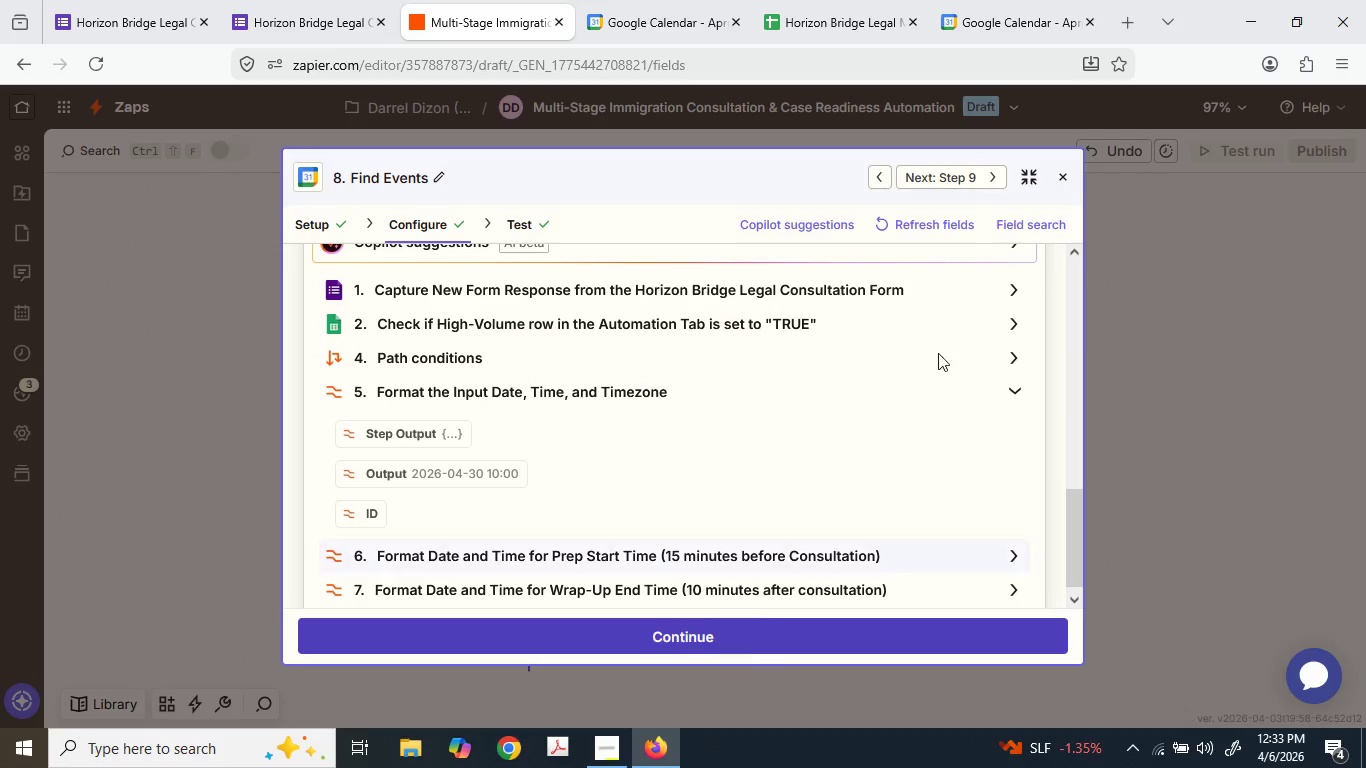 
scroll: coordinate [968, 284], scroll_direction: up, amount: 4.0
 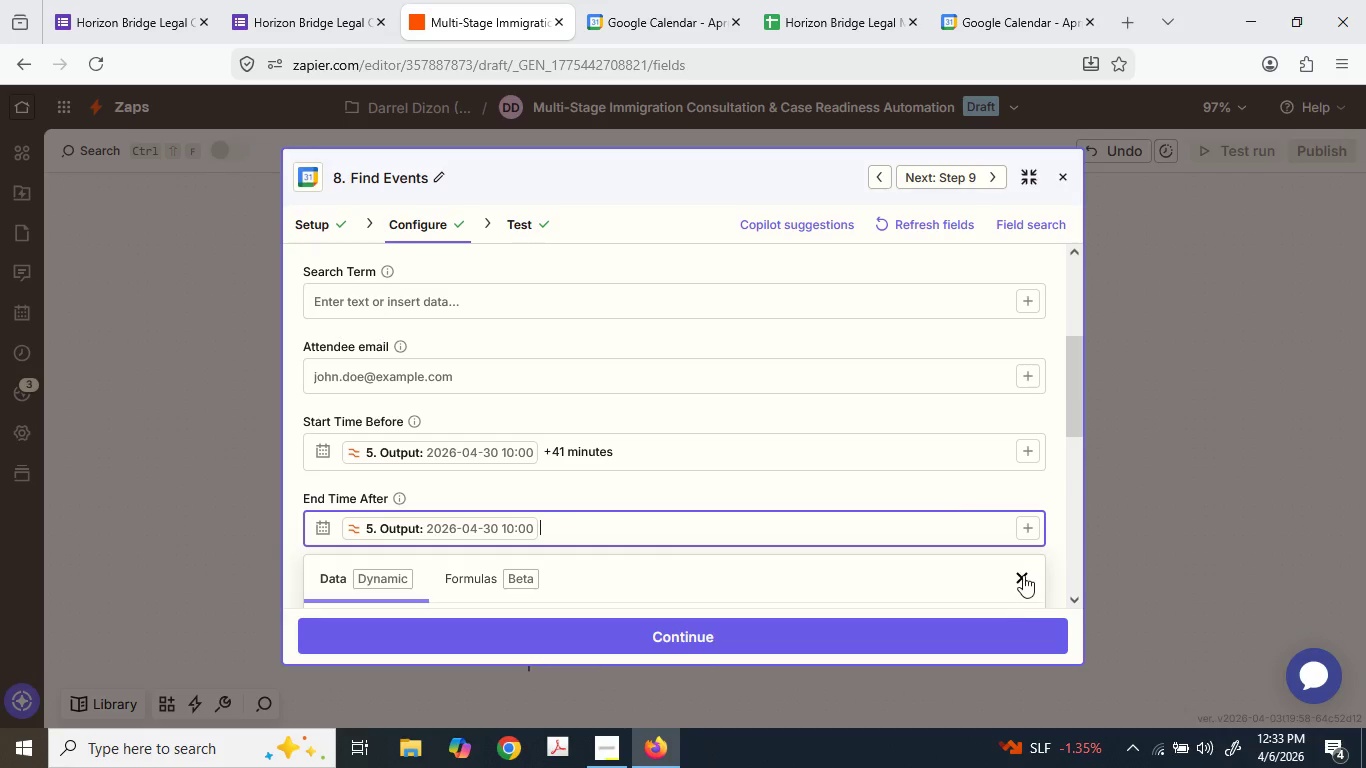 
scroll: coordinate [851, 494], scroll_direction: down, amount: 1.0
 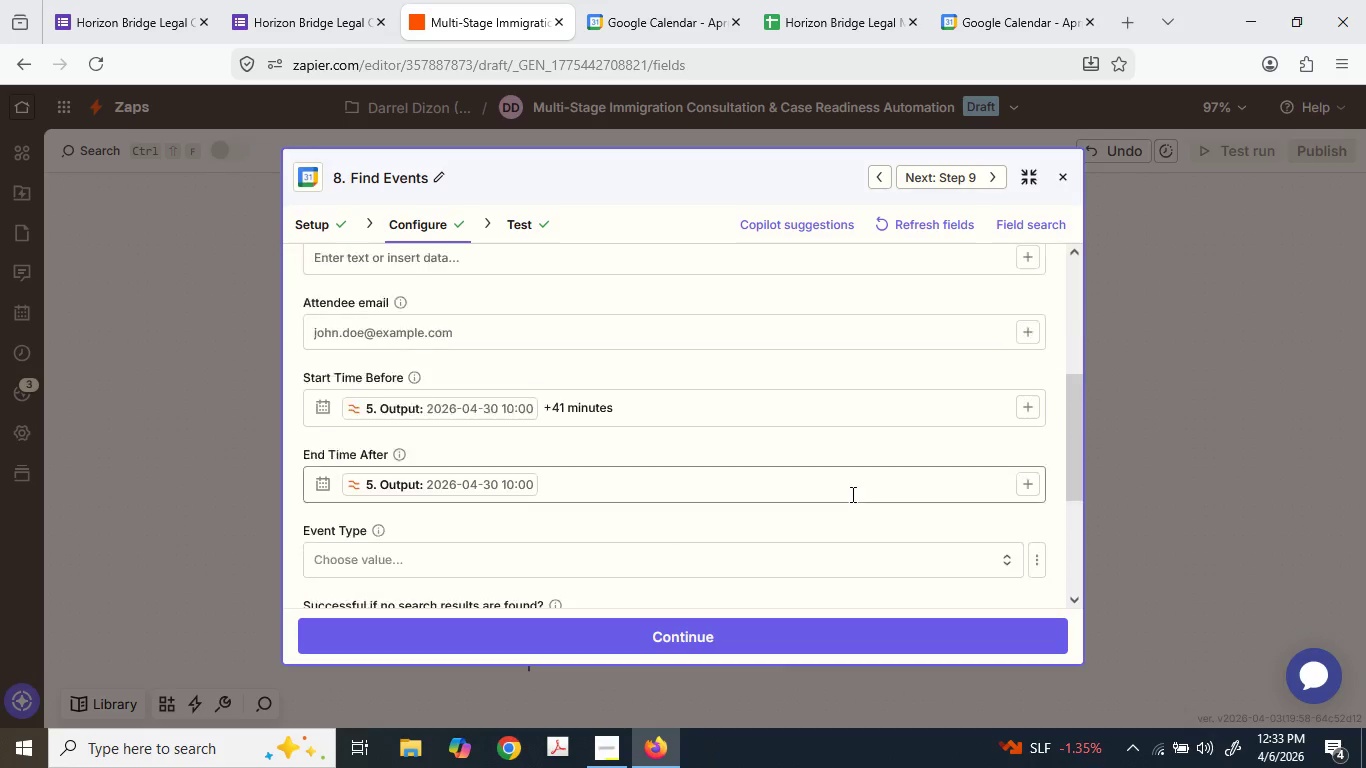 
mouse_move([673, 401])
 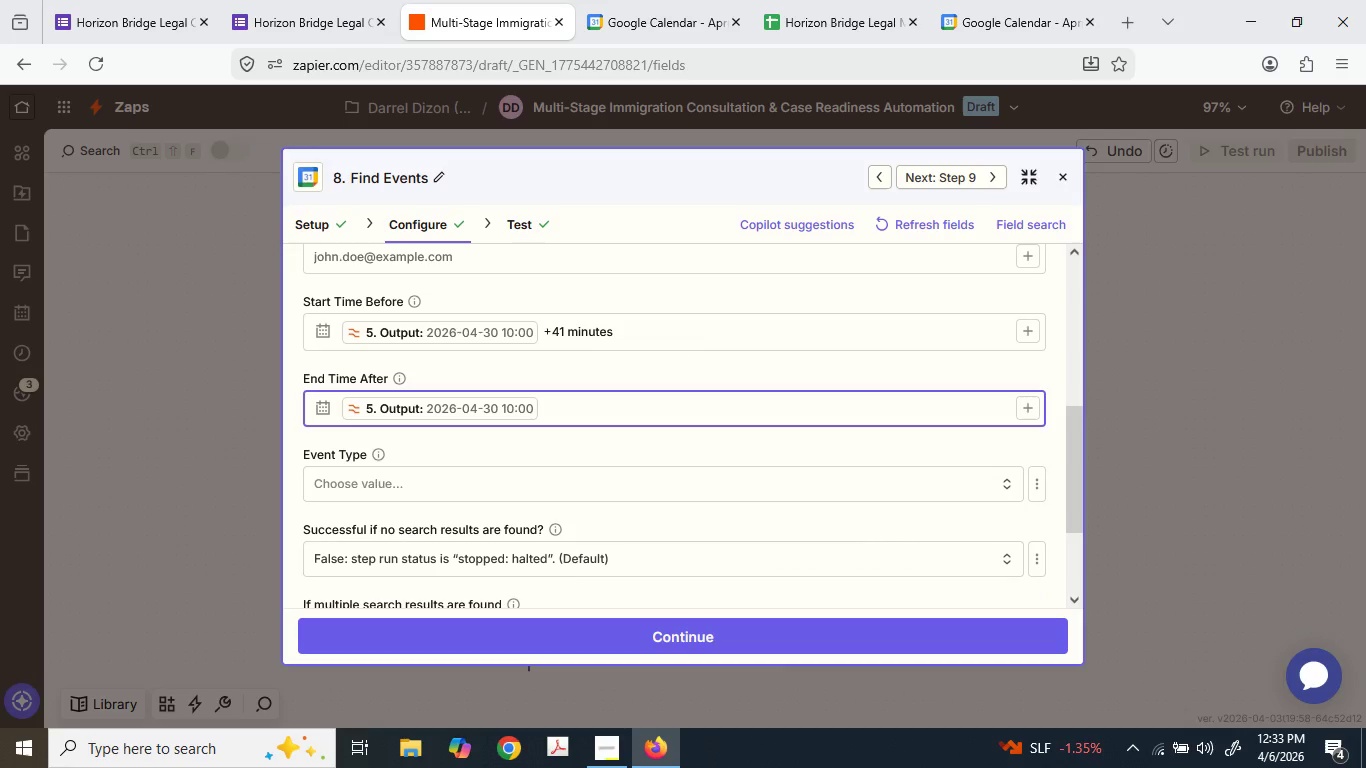 
key(Space)
 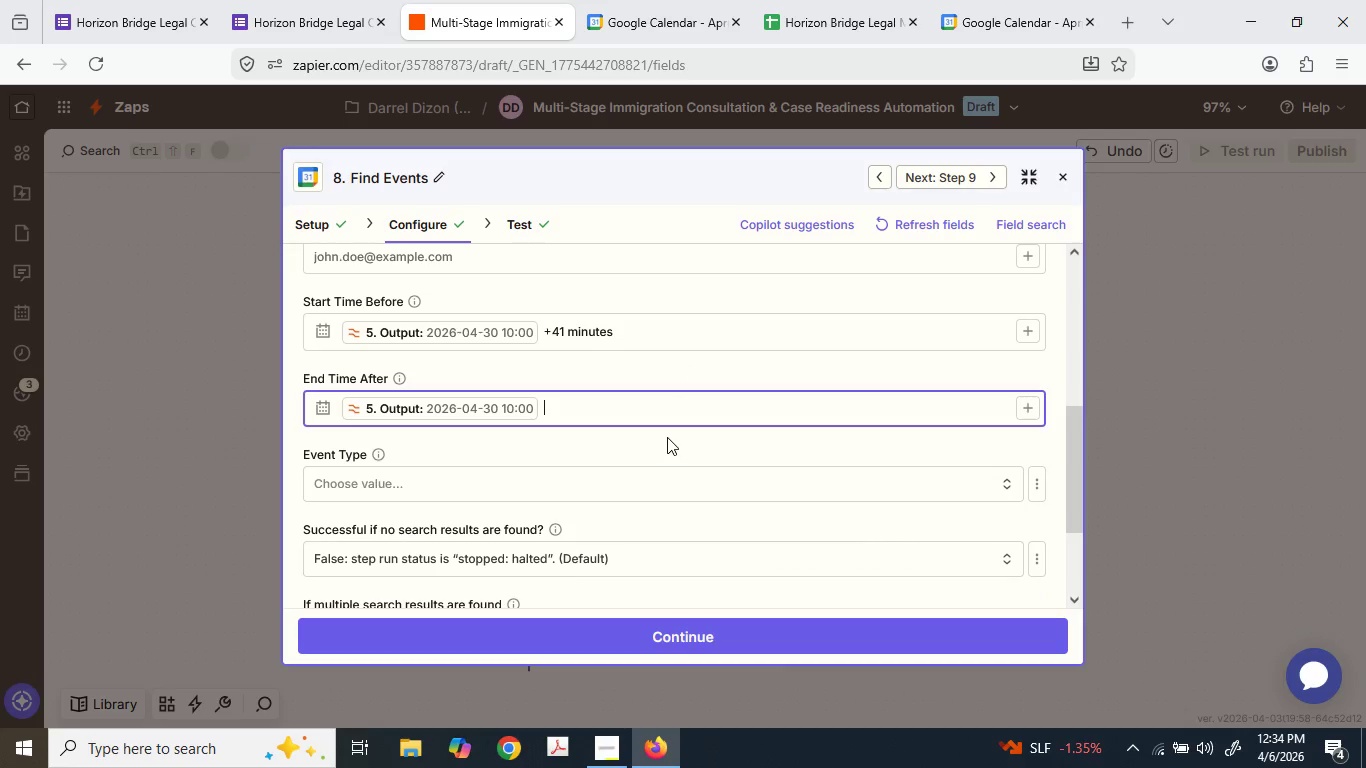 
wait(6.12)
 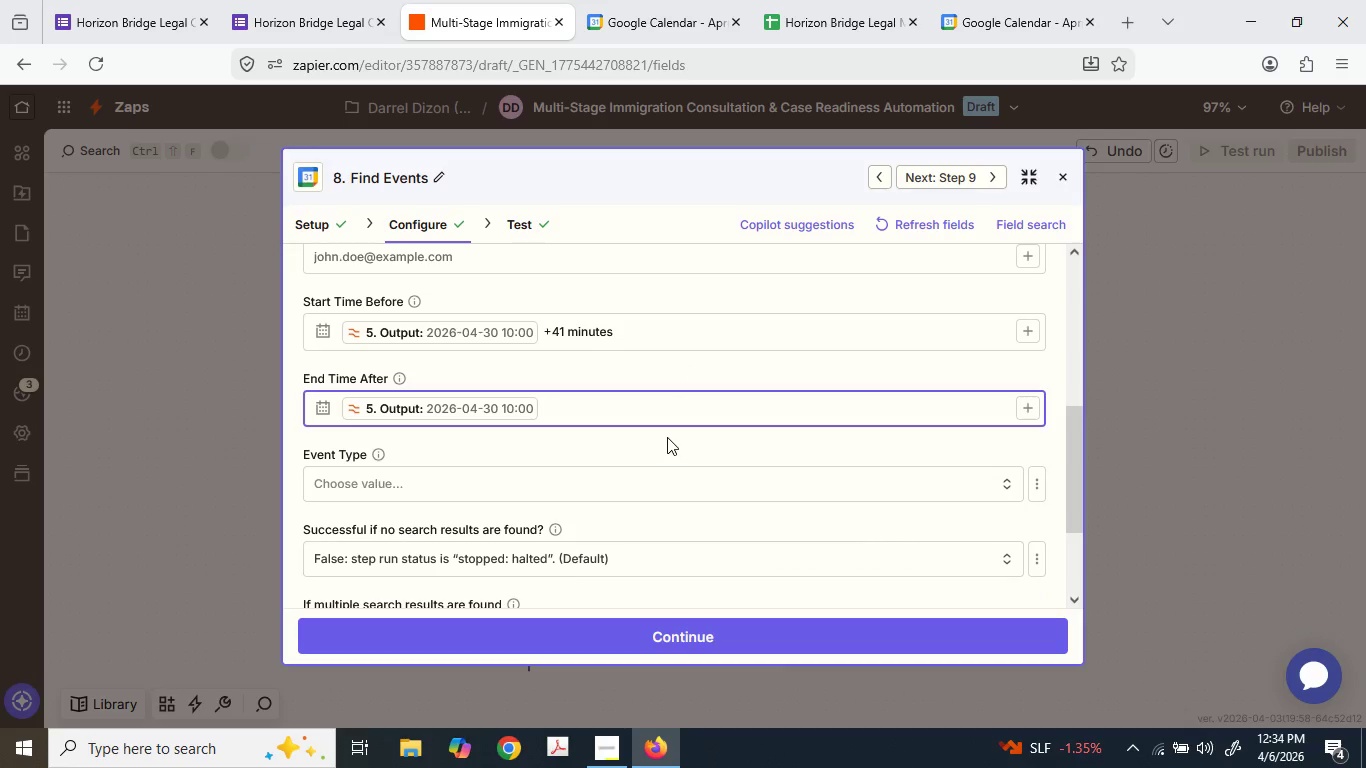 
key(Minus)
 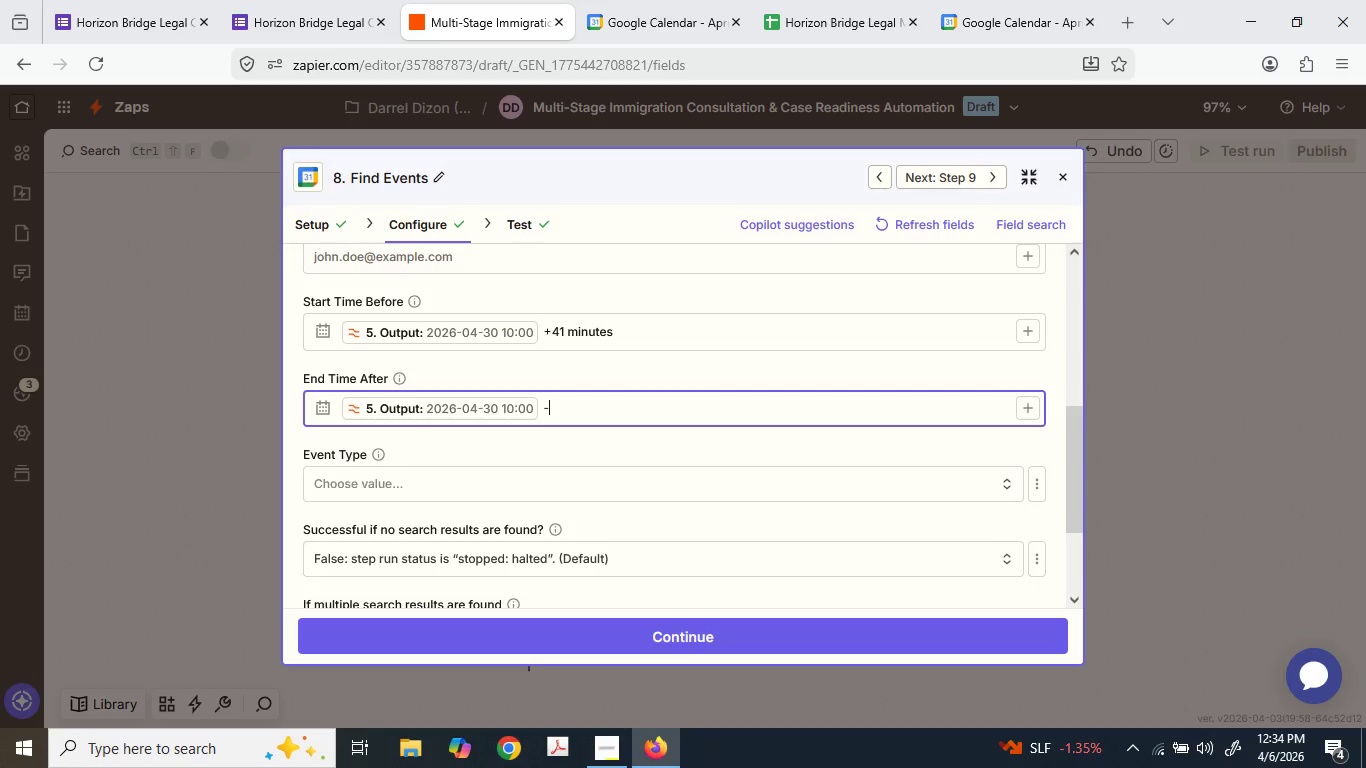 
wait(16.88)
 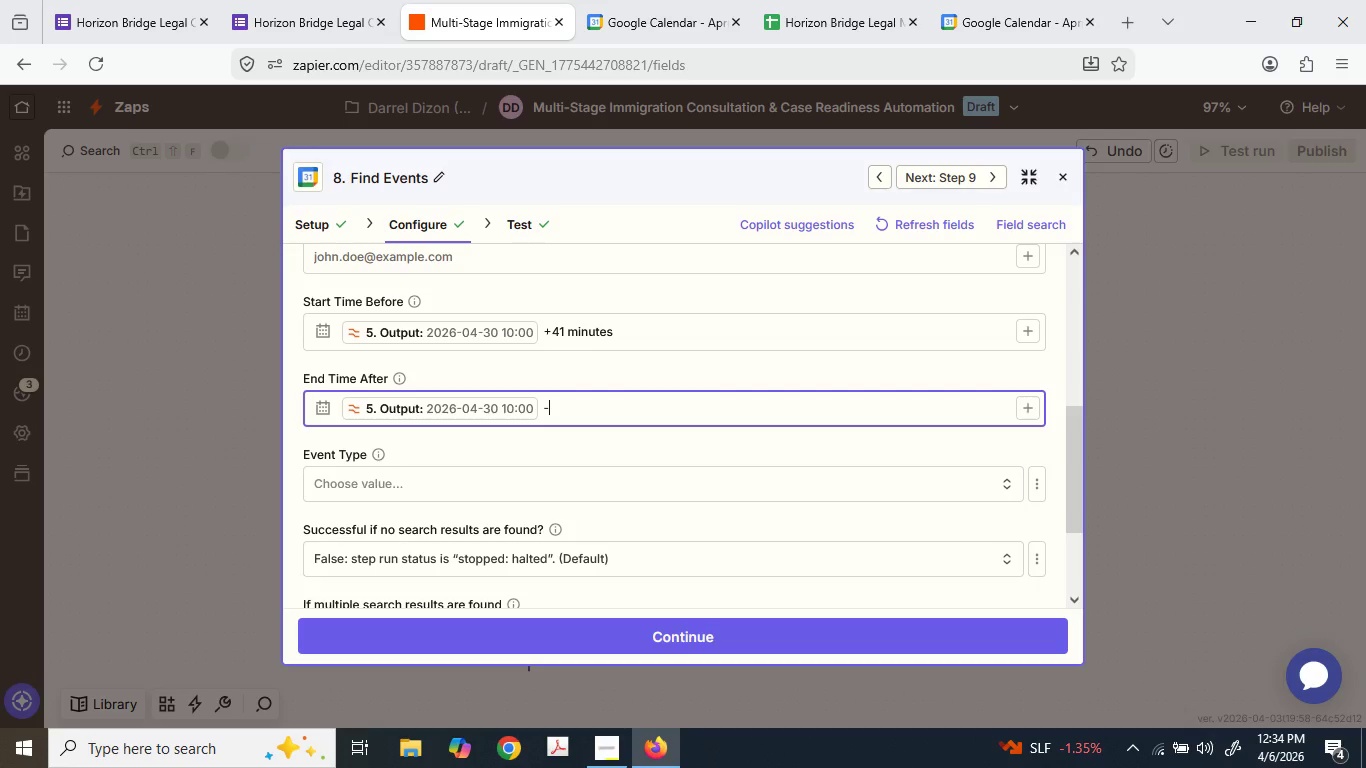 
key(1)
 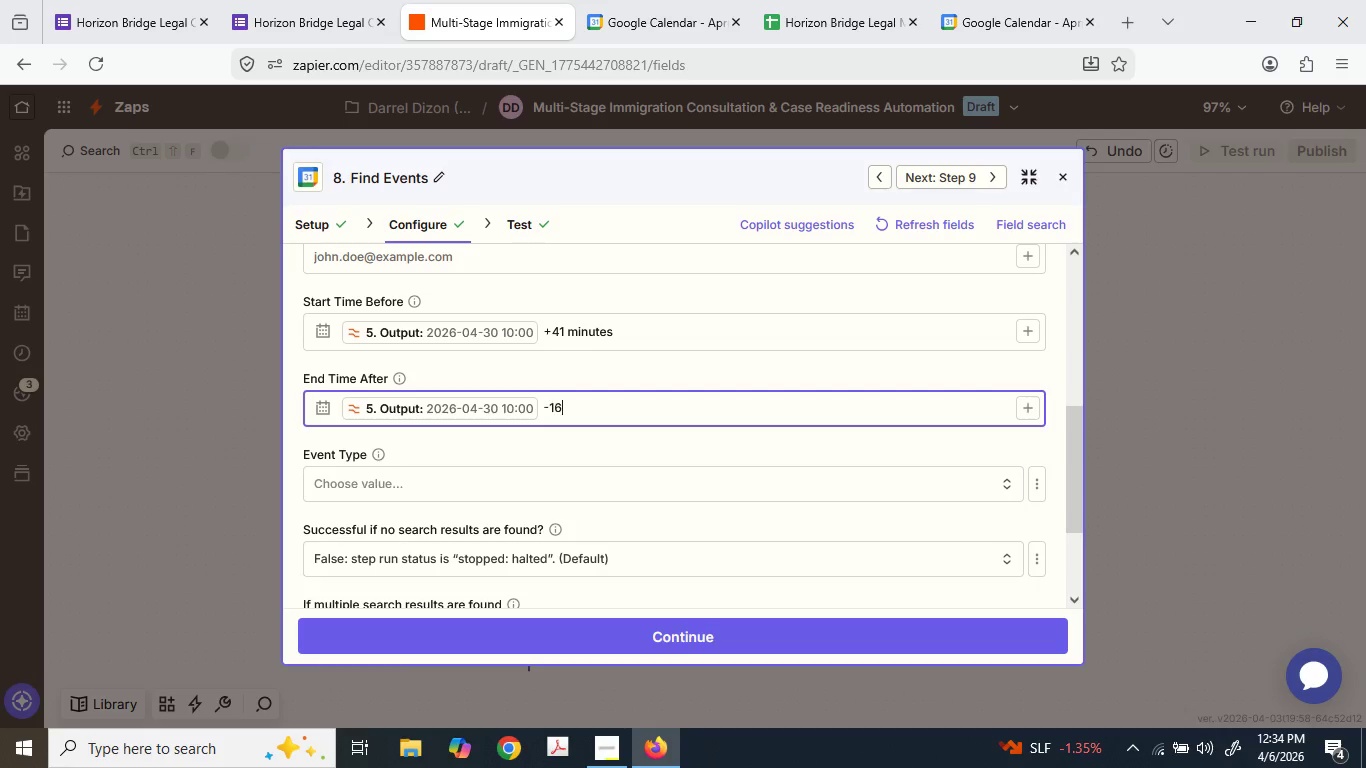 
type(6 minutes)
 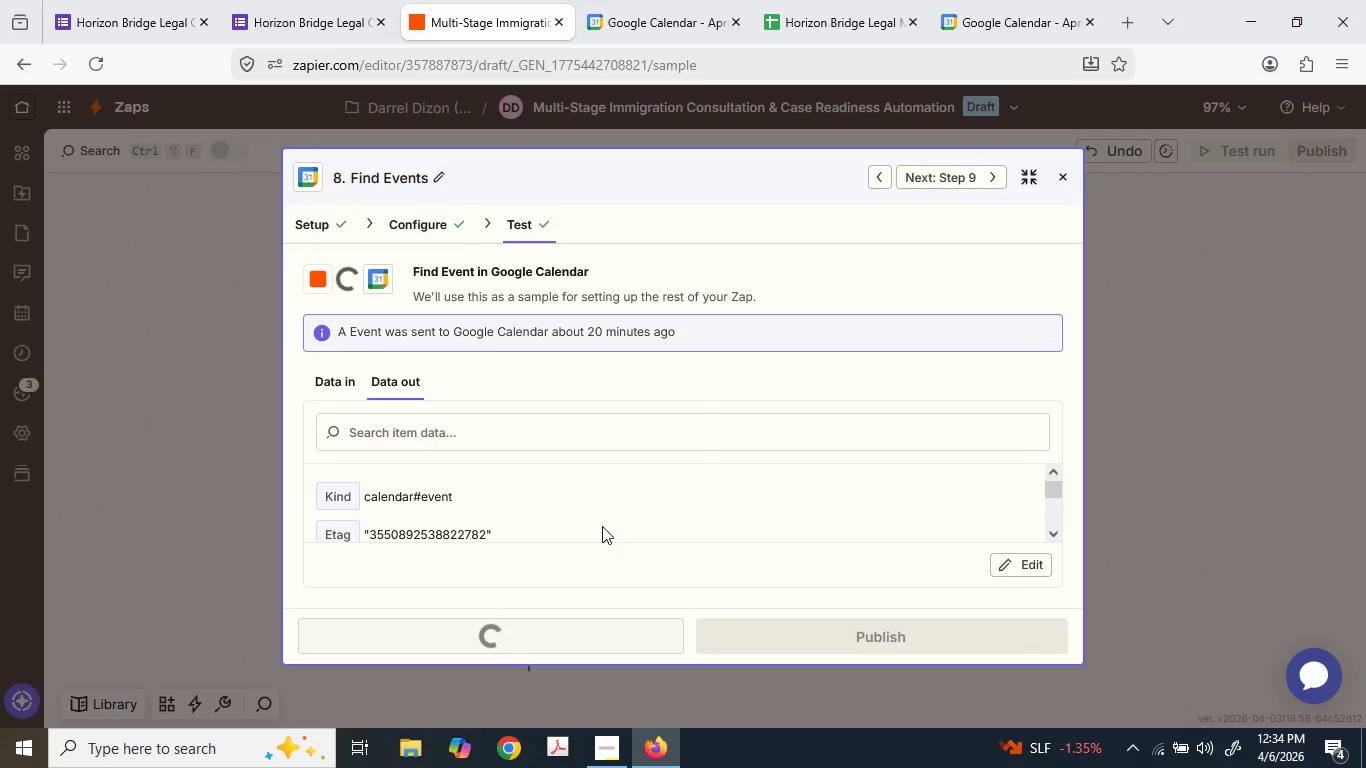 
wait(6.72)
 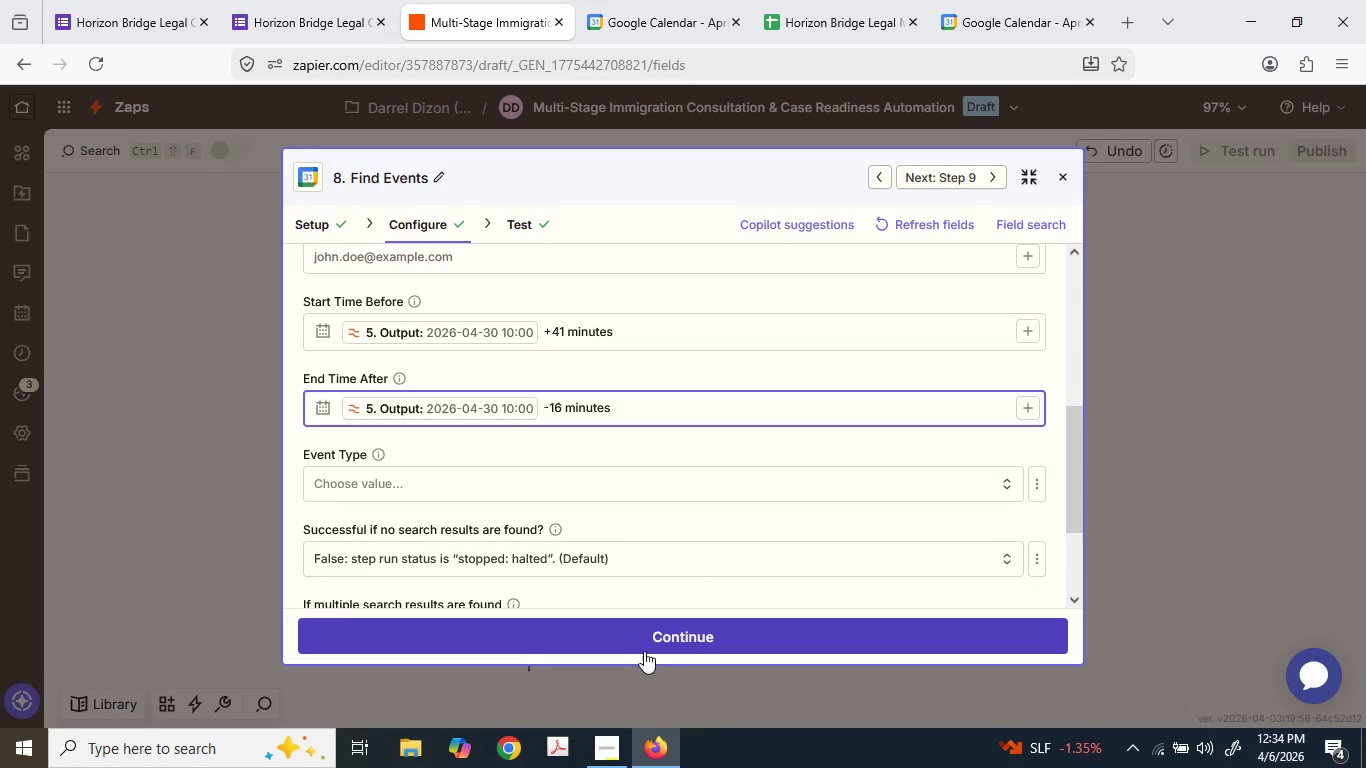 
scroll: coordinate [602, 527], scroll_direction: down, amount: 2.0
 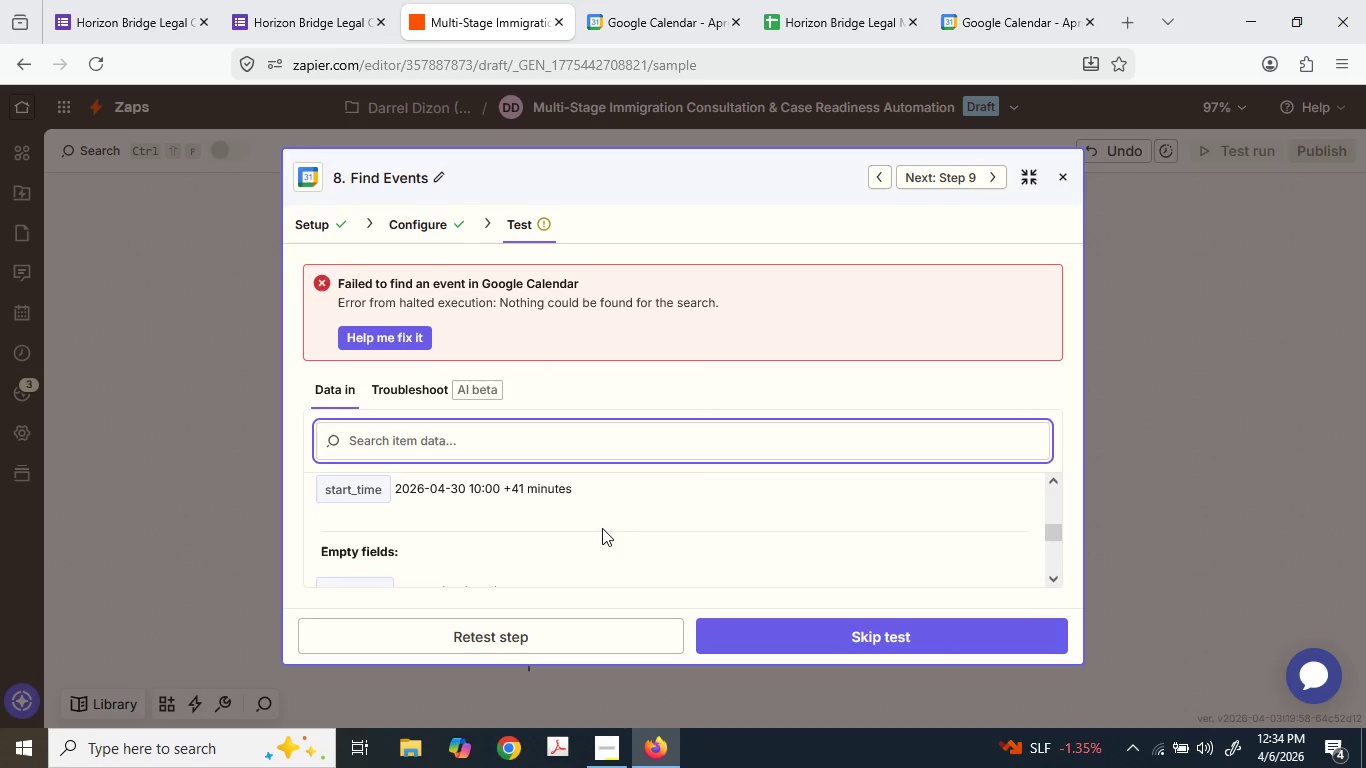 
scroll: coordinate [602, 528], scroll_direction: up, amount: 1.0
 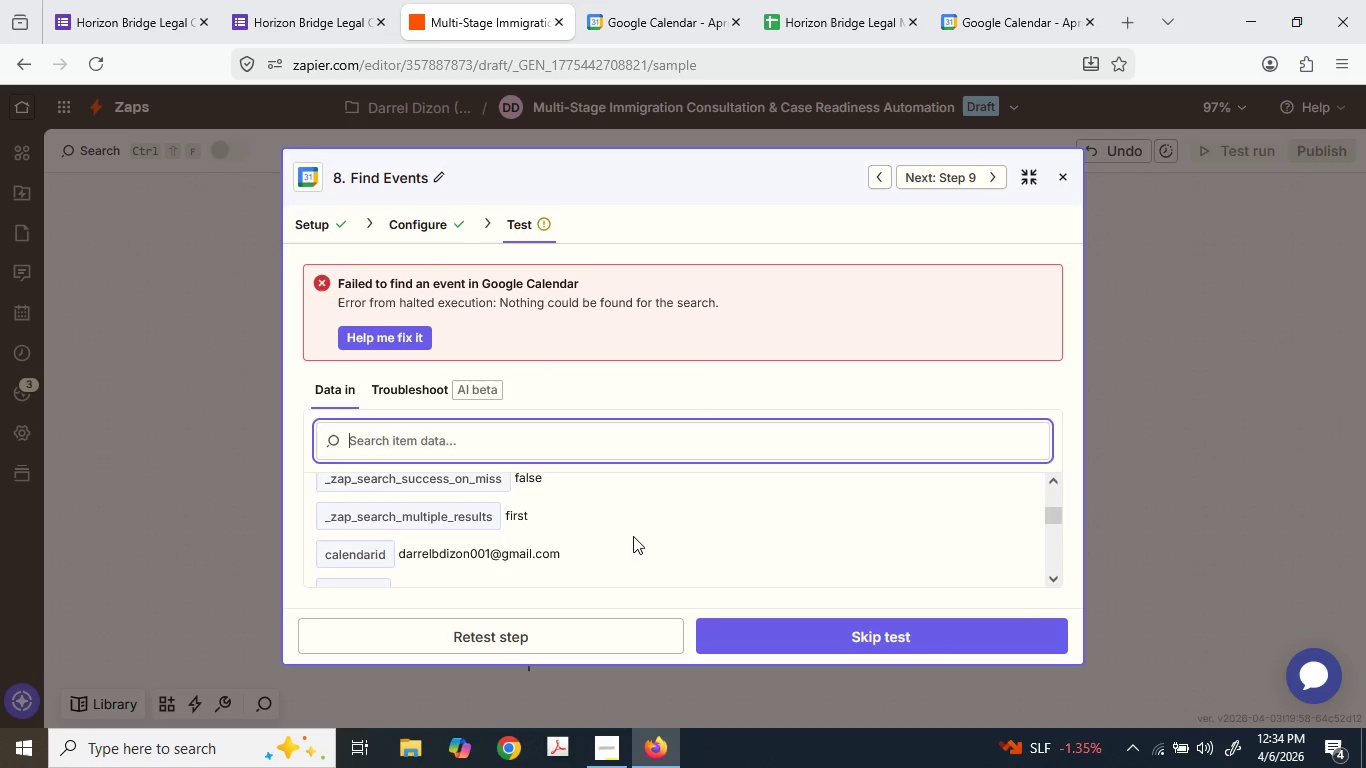 
scroll: coordinate [633, 537], scroll_direction: down, amount: 2.0
 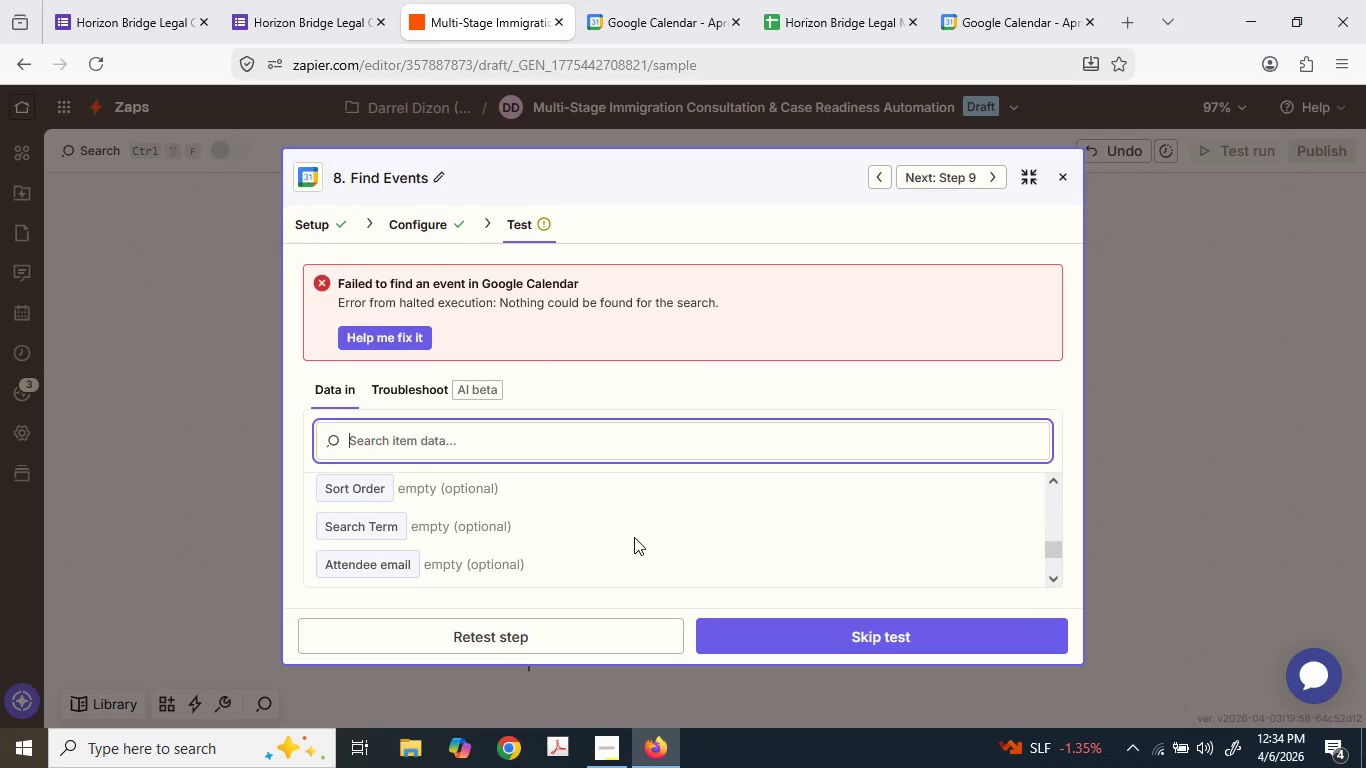 
scroll: coordinate [635, 536], scroll_direction: up, amount: 2.0
 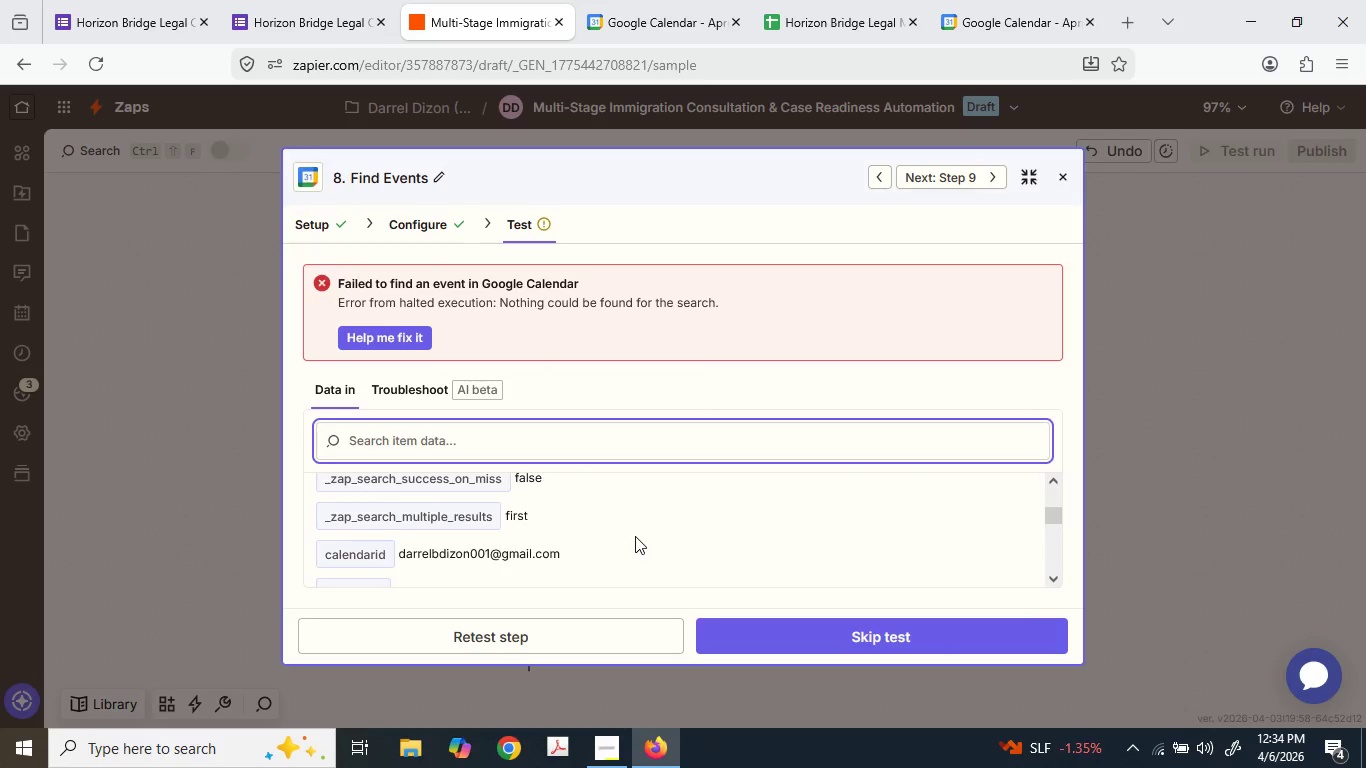 
scroll: coordinate [635, 536], scroll_direction: down, amount: 1.0
 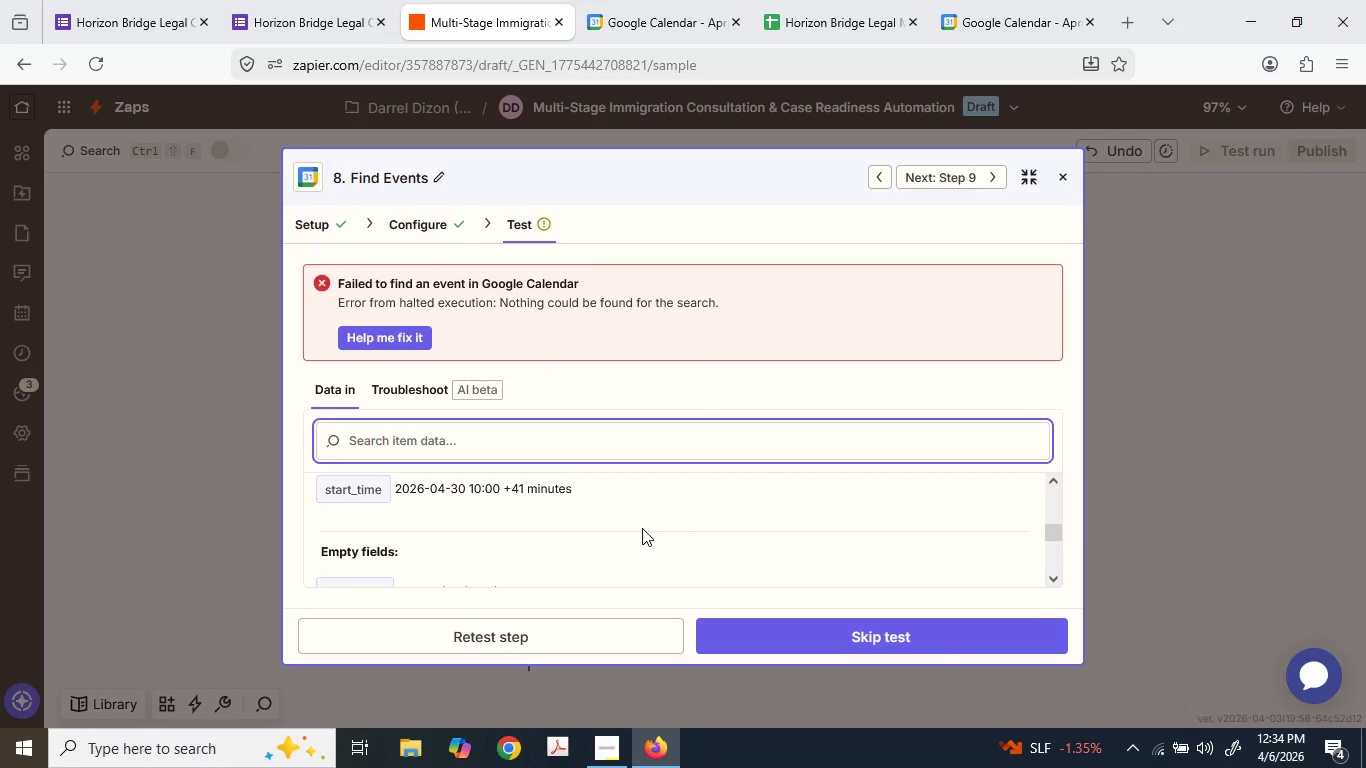 
scroll: coordinate [642, 528], scroll_direction: up, amount: 1.0
 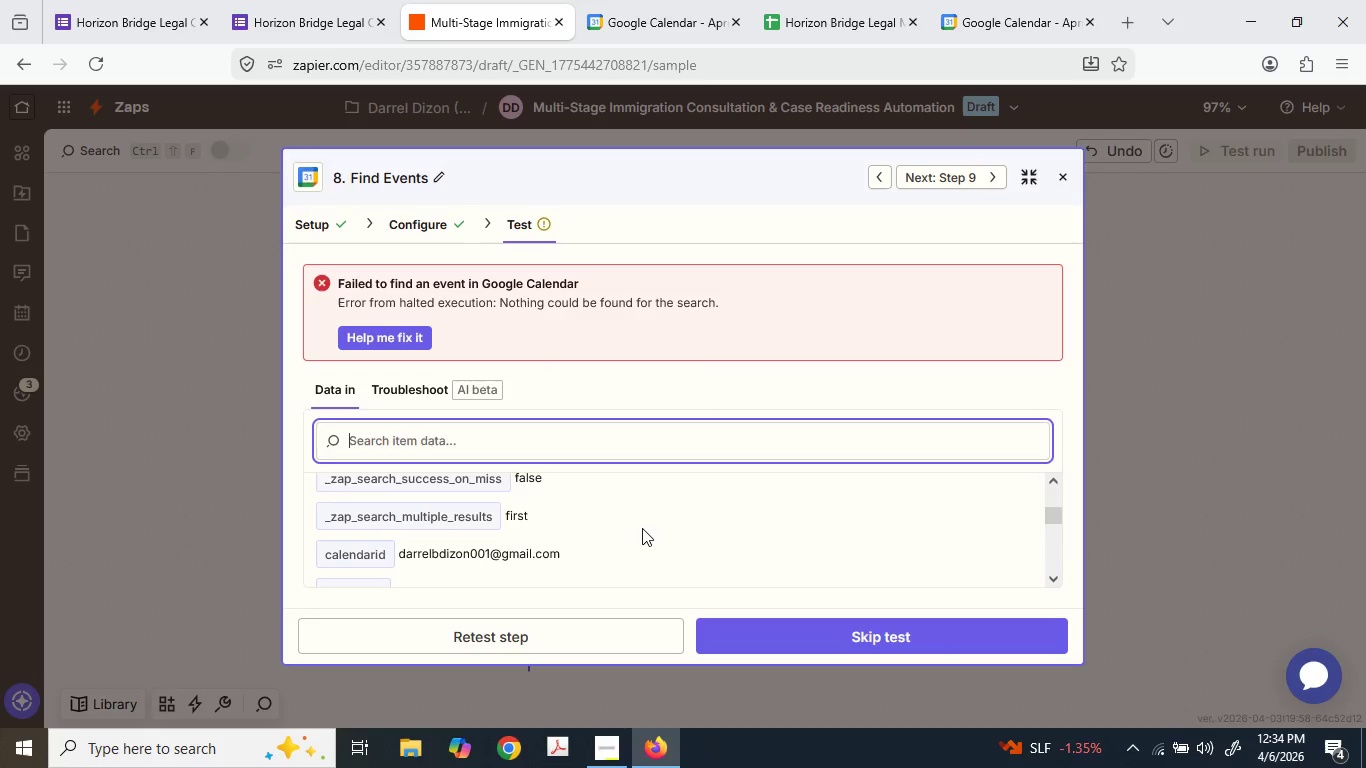 
scroll: coordinate [553, 530], scroll_direction: down, amount: 3.0
 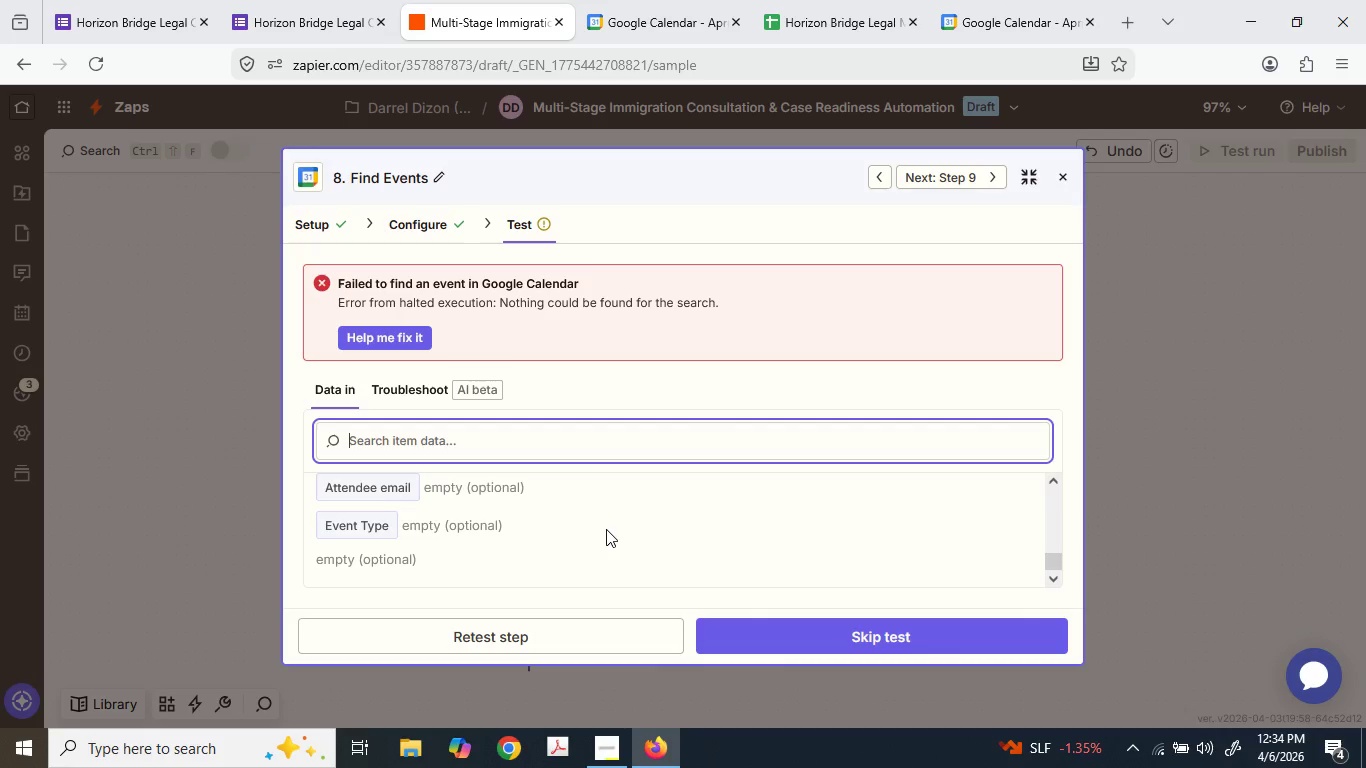 
wait(14.3)
 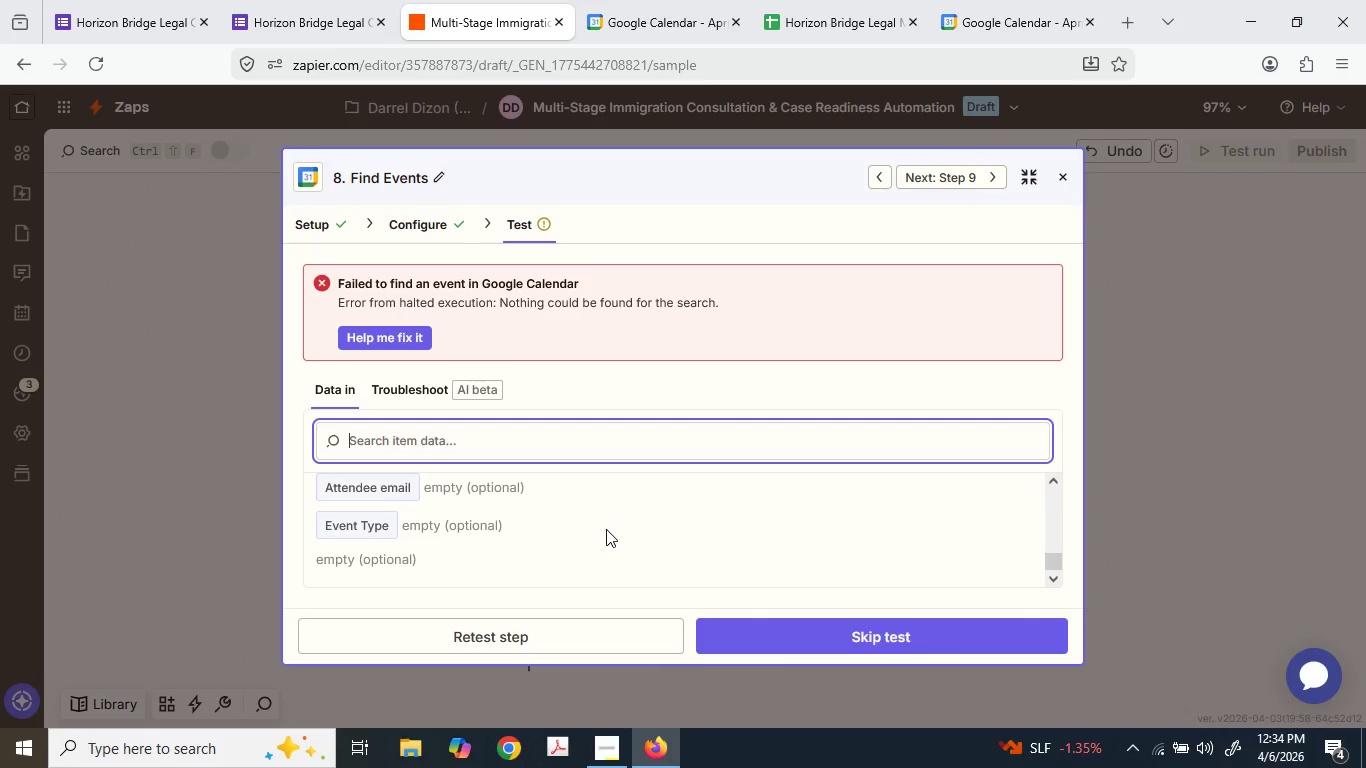 
scroll: coordinate [639, 517], scroll_direction: up, amount: 2.0
 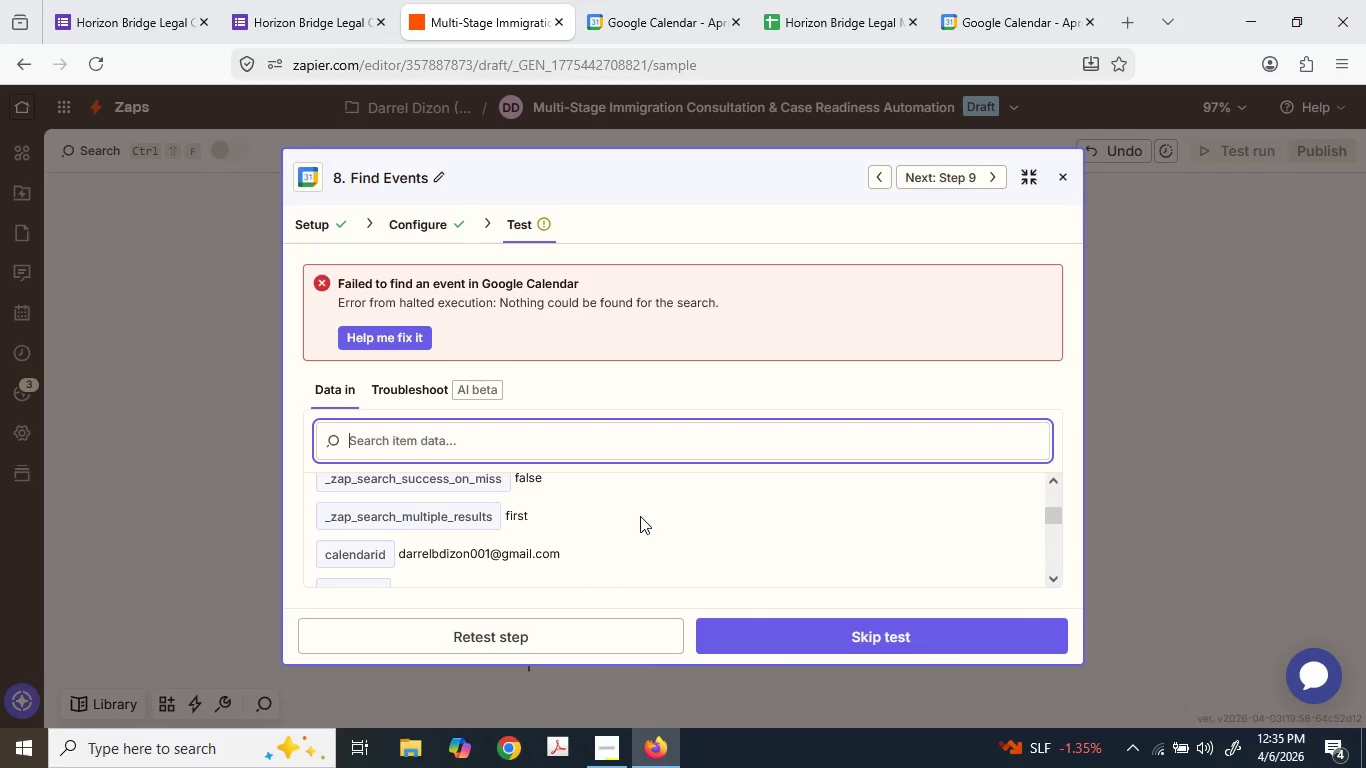 
wait(11.84)
 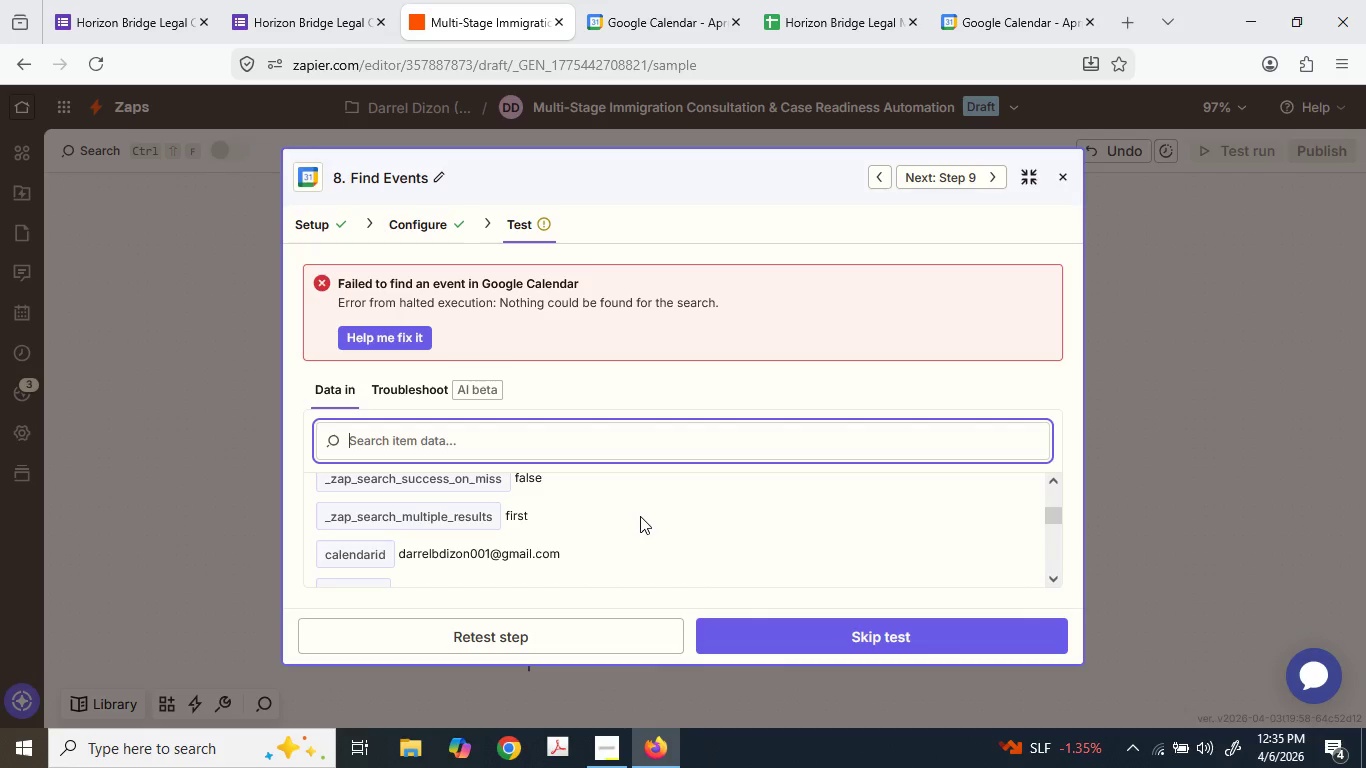 
scroll: coordinate [641, 404], scroll_direction: down, amount: 3.0
 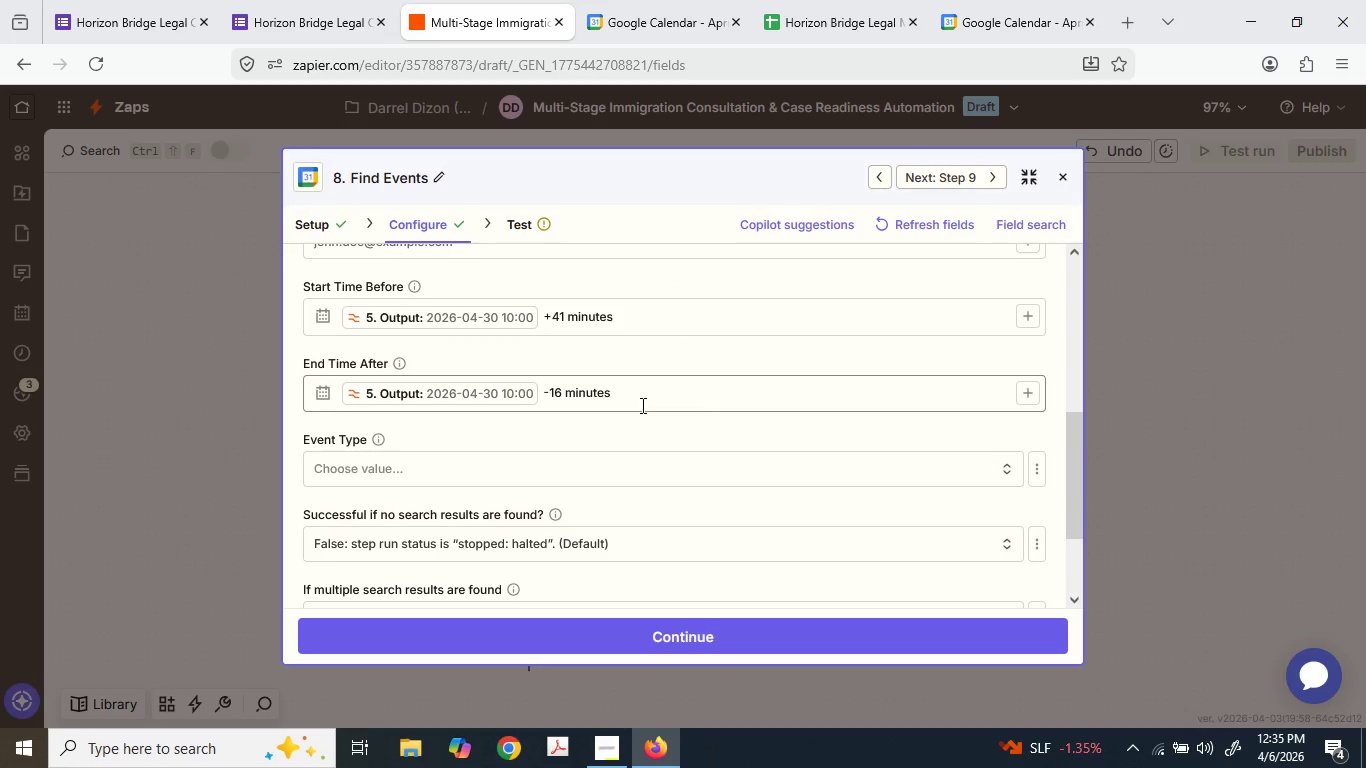 
scroll: coordinate [641, 405], scroll_direction: up, amount: 1.0
 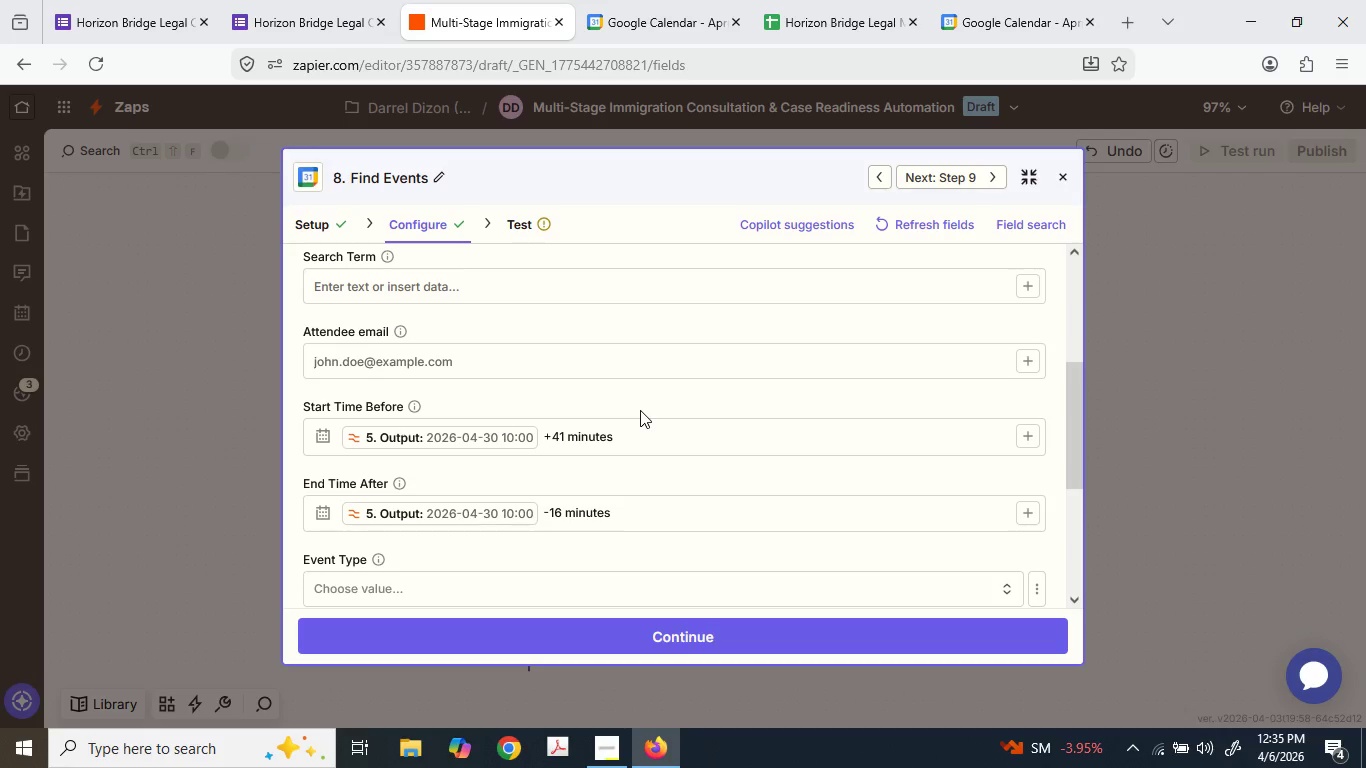 
wait(47.6)
 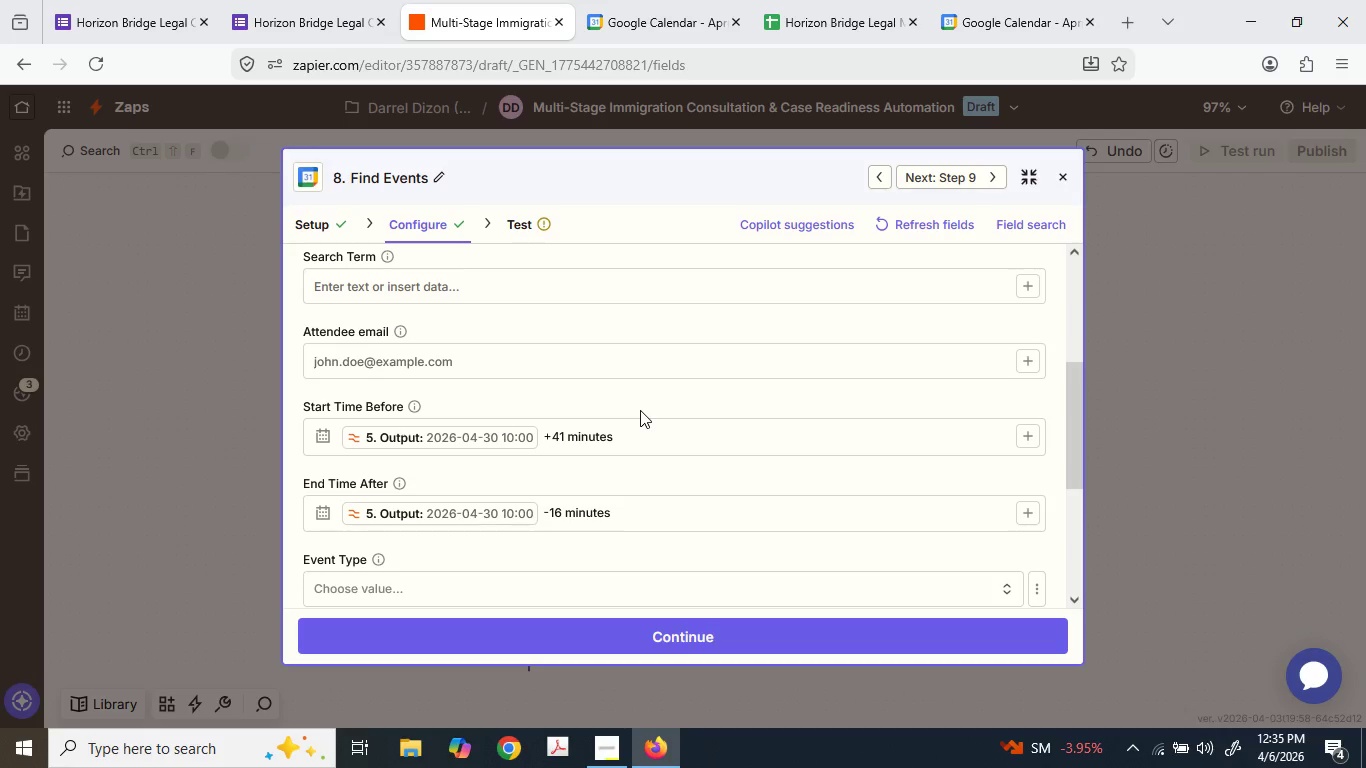 
scroll: coordinate [544, 558], scroll_direction: down, amount: 3.0
 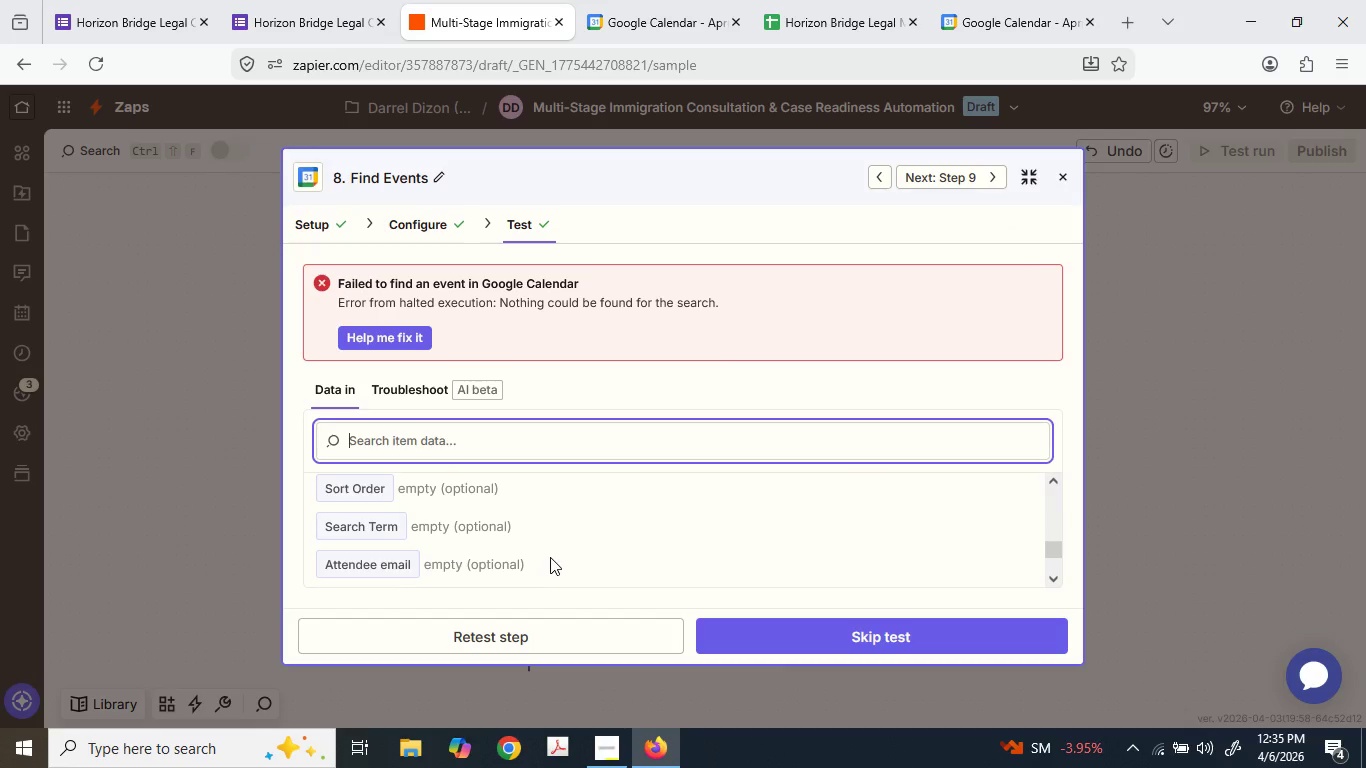 
scroll: coordinate [550, 557], scroll_direction: up, amount: 1.0
 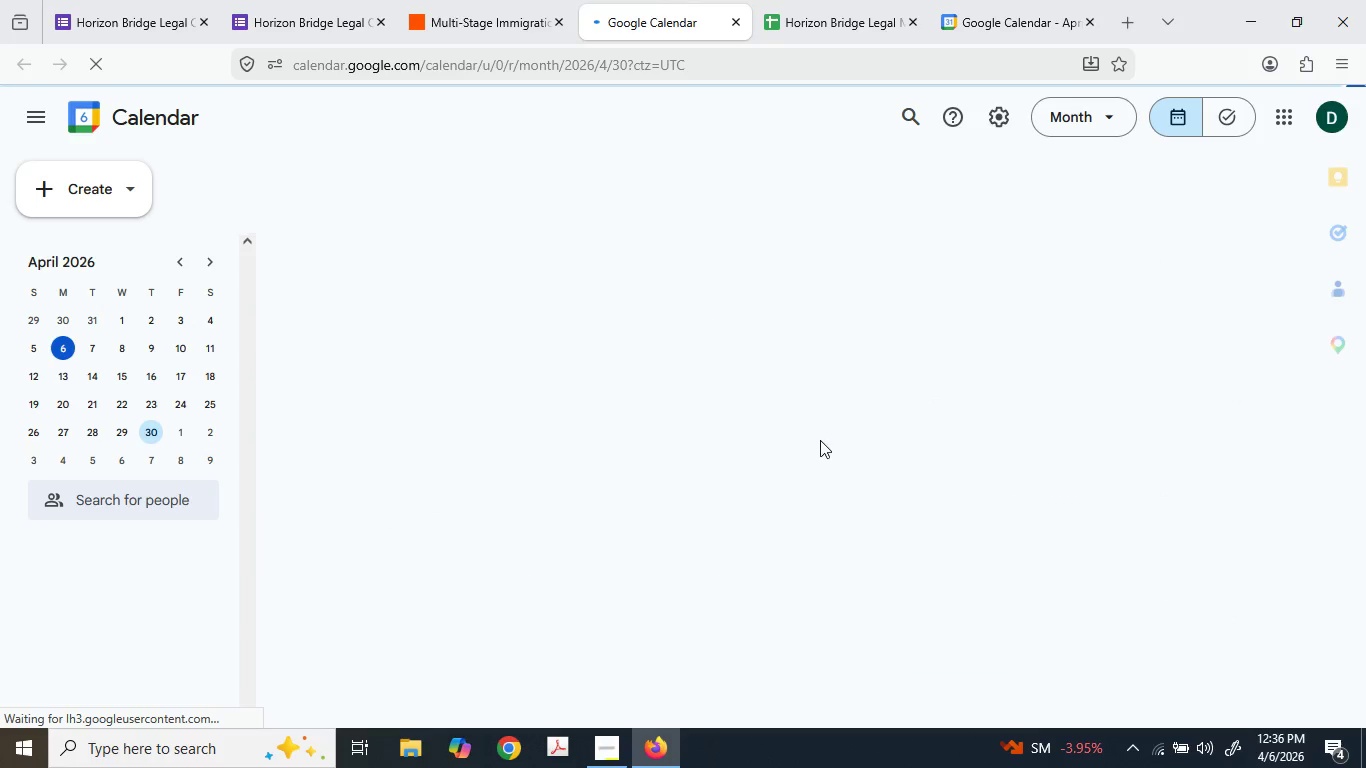 
wait(15.04)
 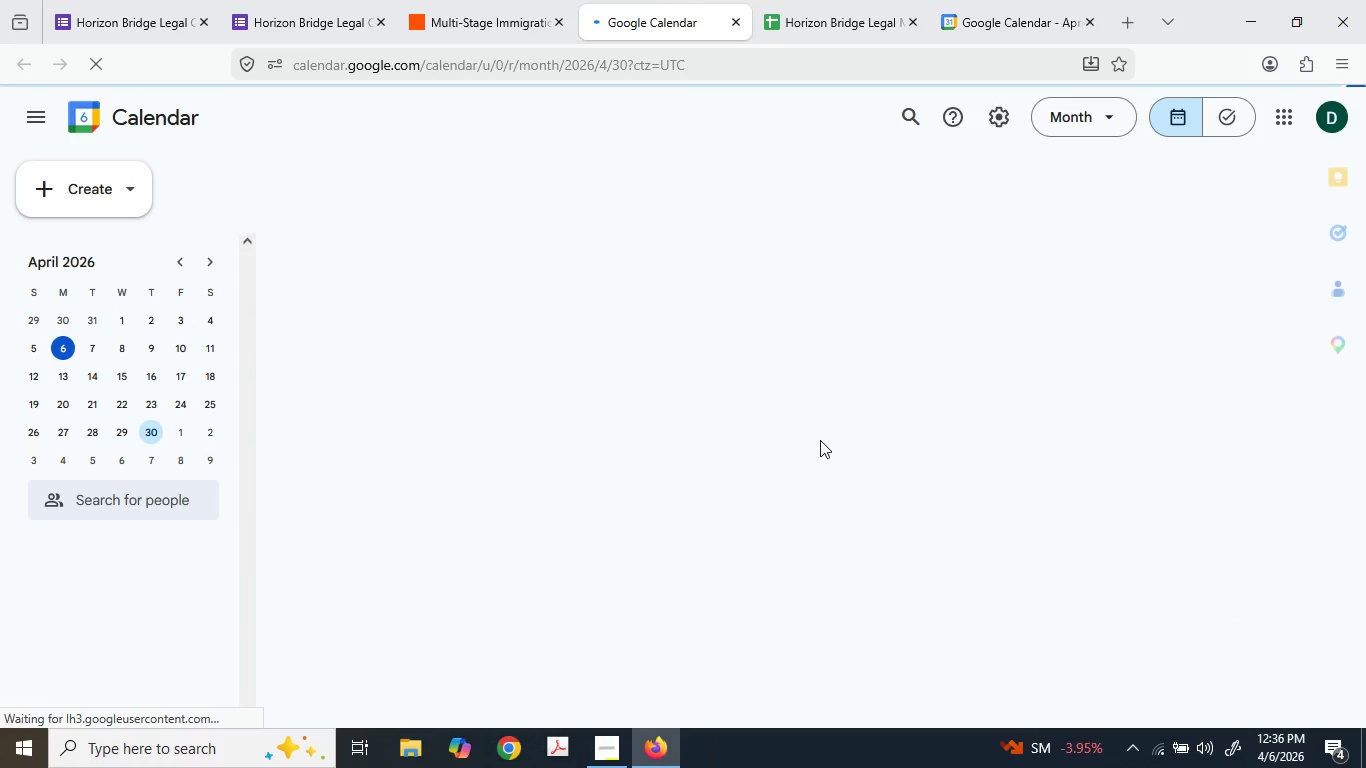 
left_click([894, 641])
 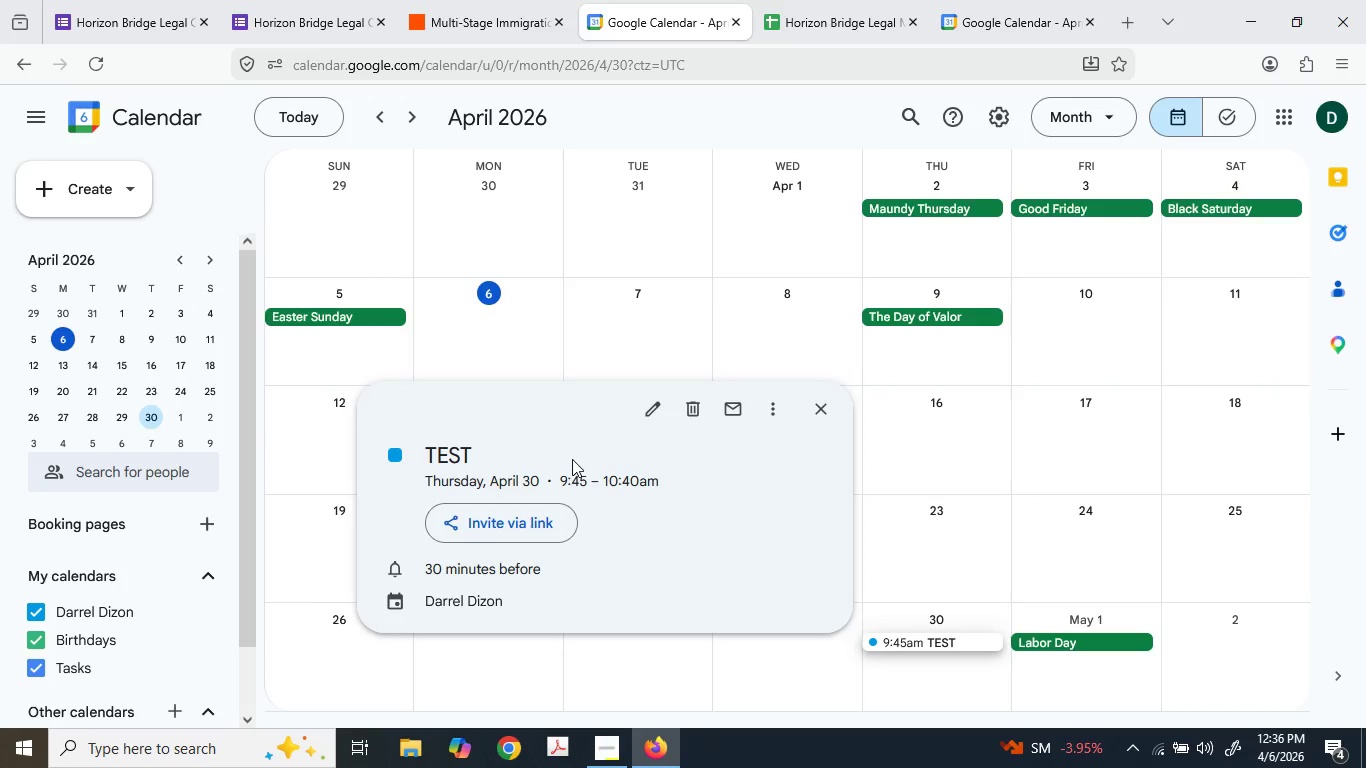 
left_click([514, 0])
 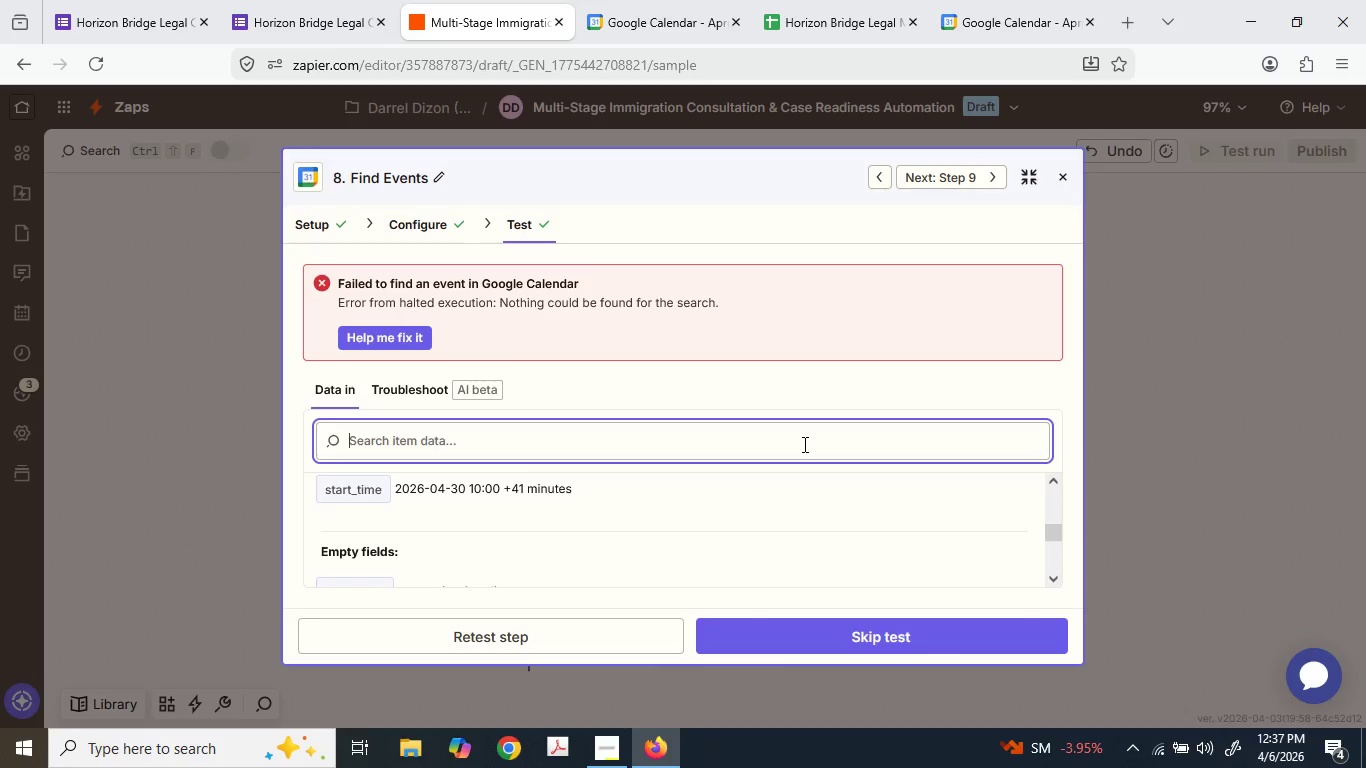 
wait(74.12)
 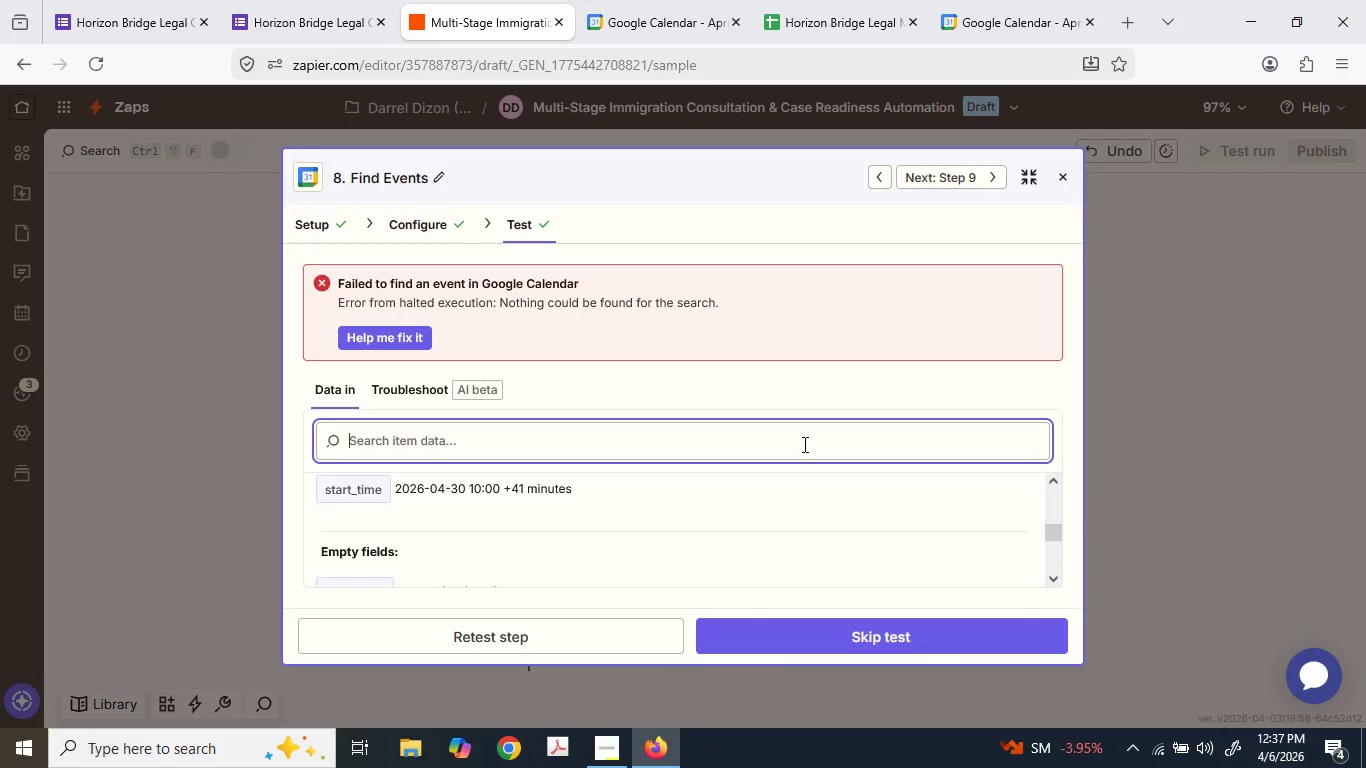 
scroll: coordinate [665, 528], scroll_direction: down, amount: 2.0
 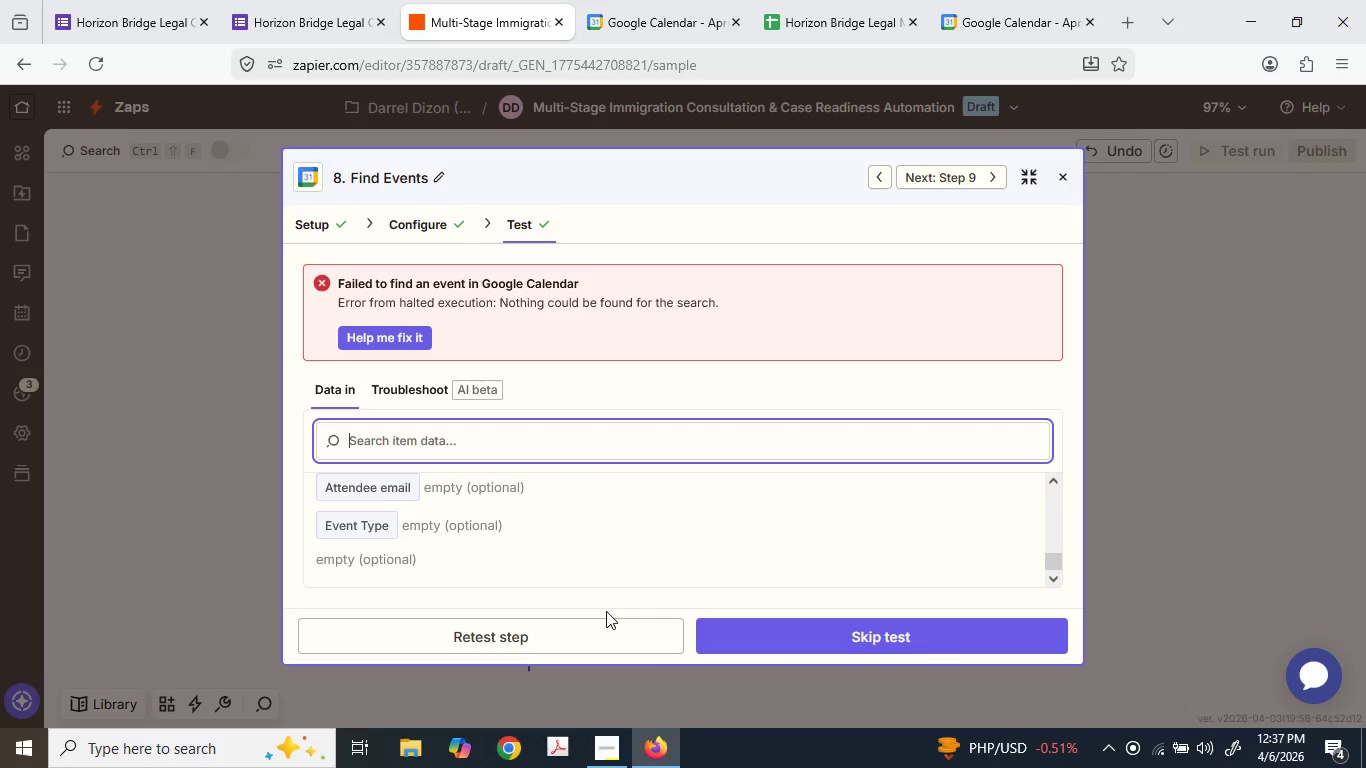 
wait(18.22)
 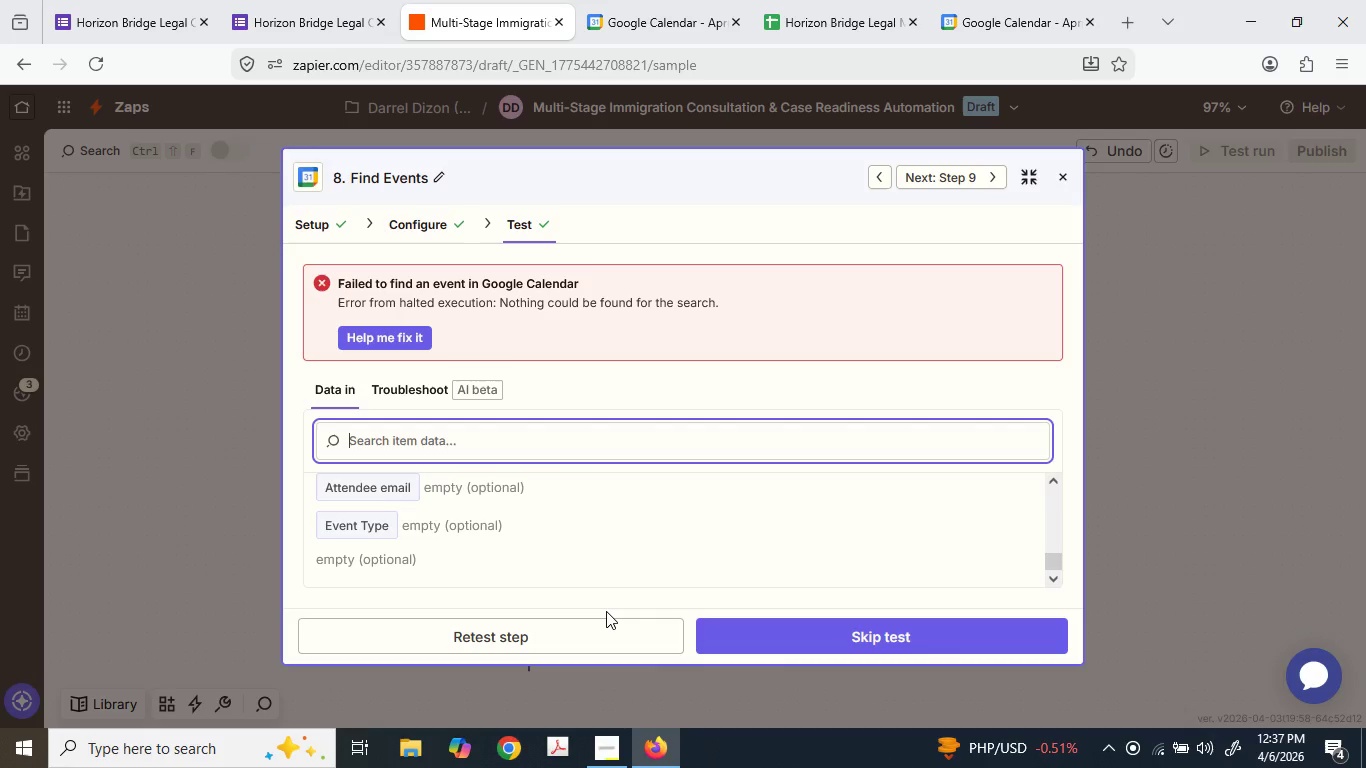 
scroll: coordinate [339, 397], scroll_direction: down, amount: 4.0
 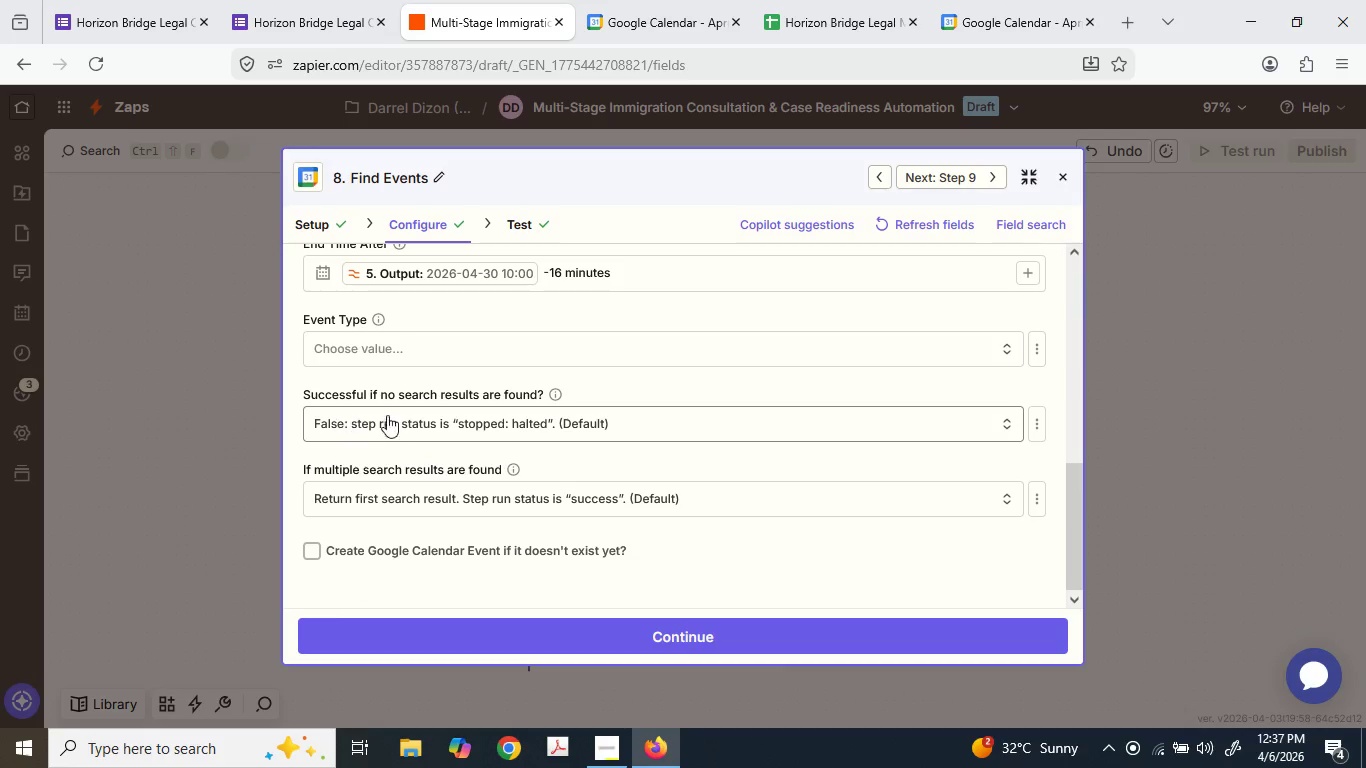 
scroll: coordinate [388, 413], scroll_direction: up, amount: 1.0
 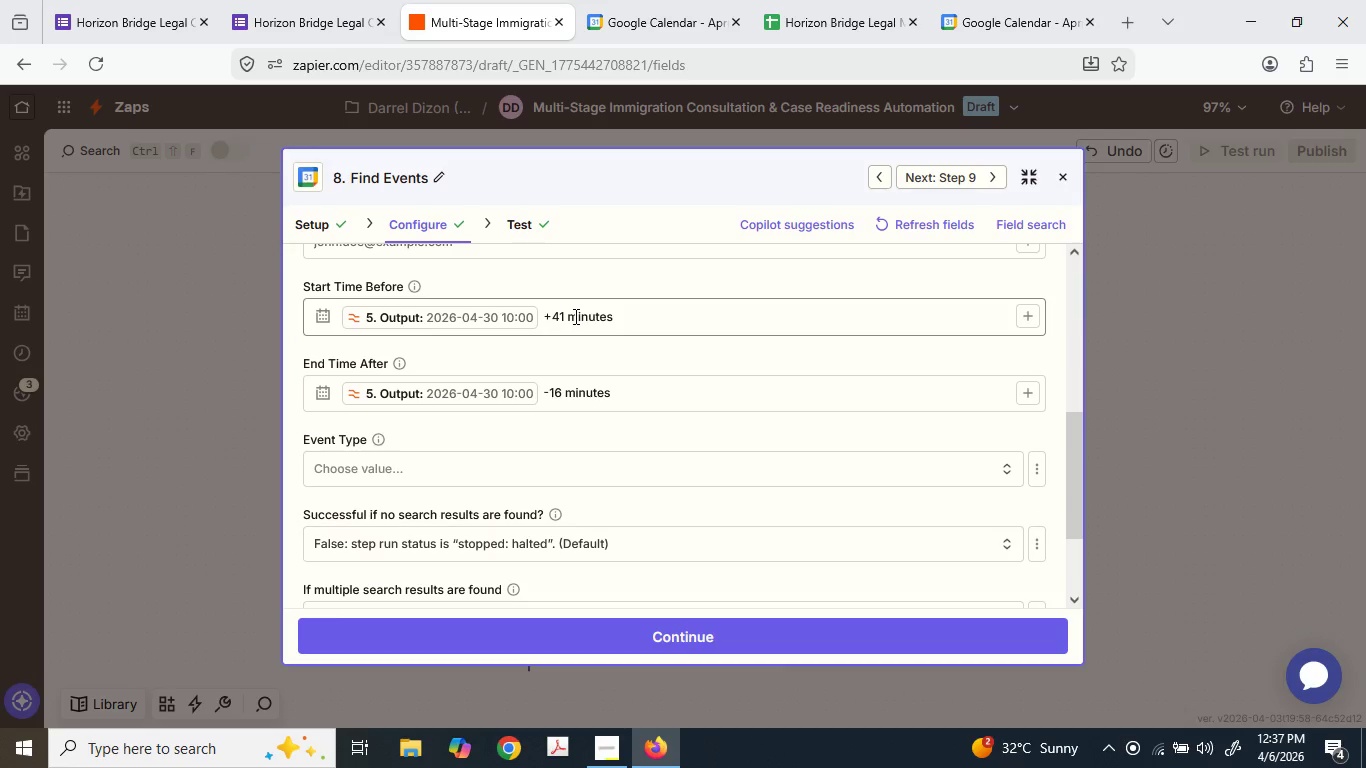 
mouse_move([516, 338])
 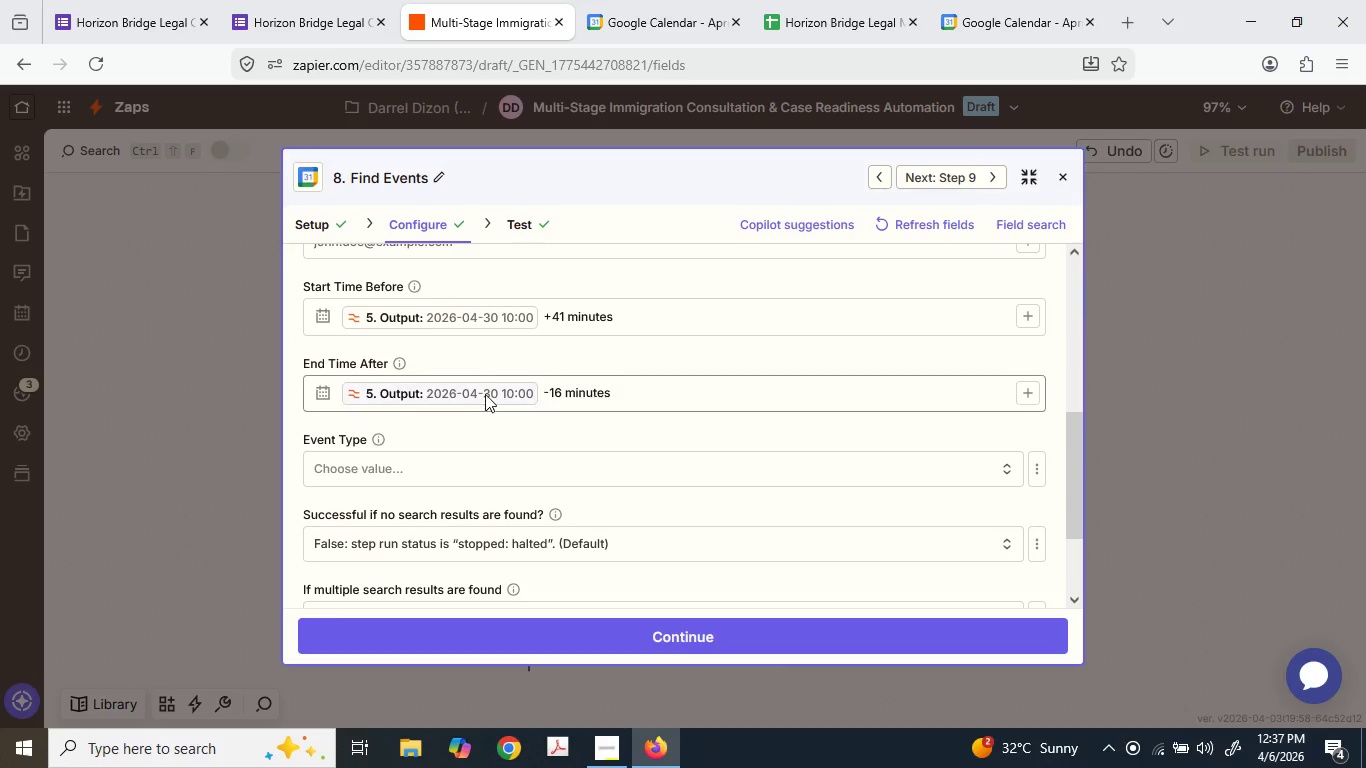 
scroll: coordinate [476, 484], scroll_direction: up, amount: 4.0
 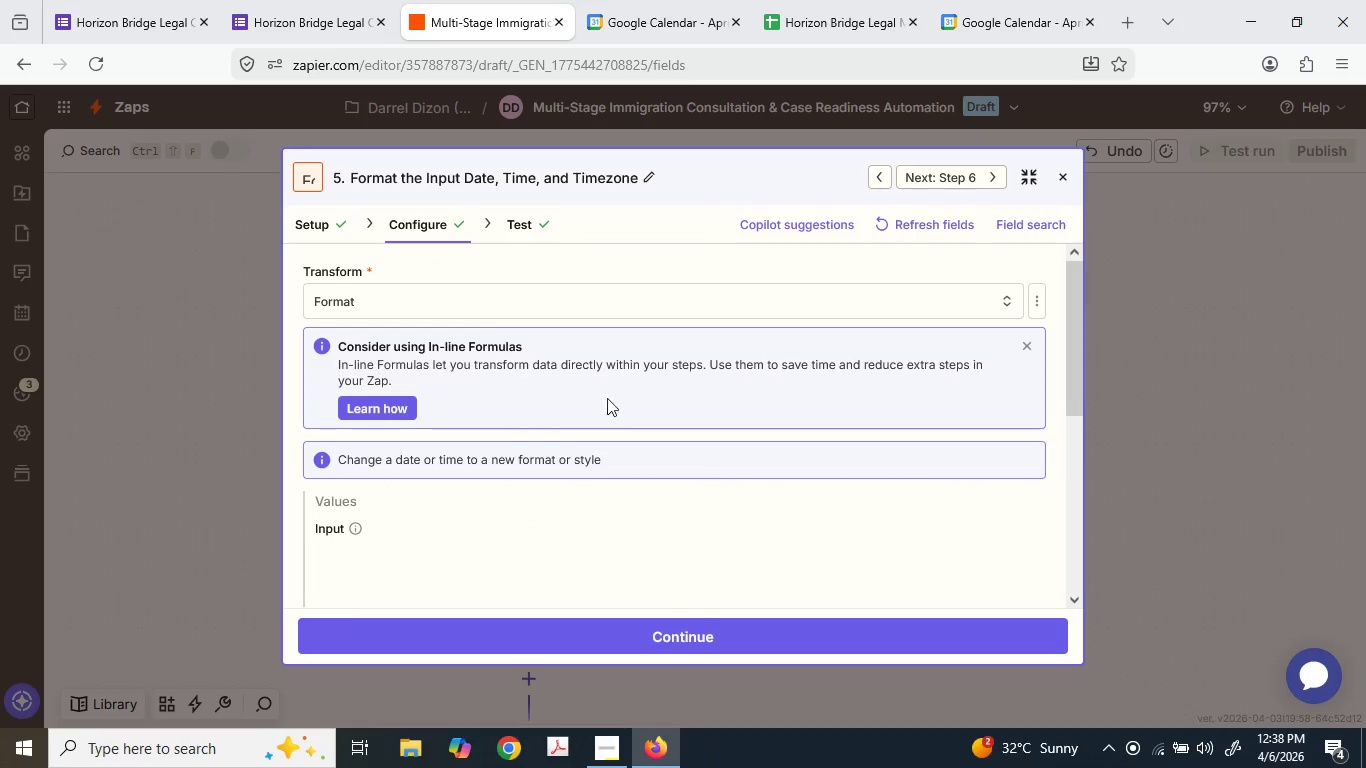 
scroll: coordinate [557, 555], scroll_direction: down, amount: 2.0
 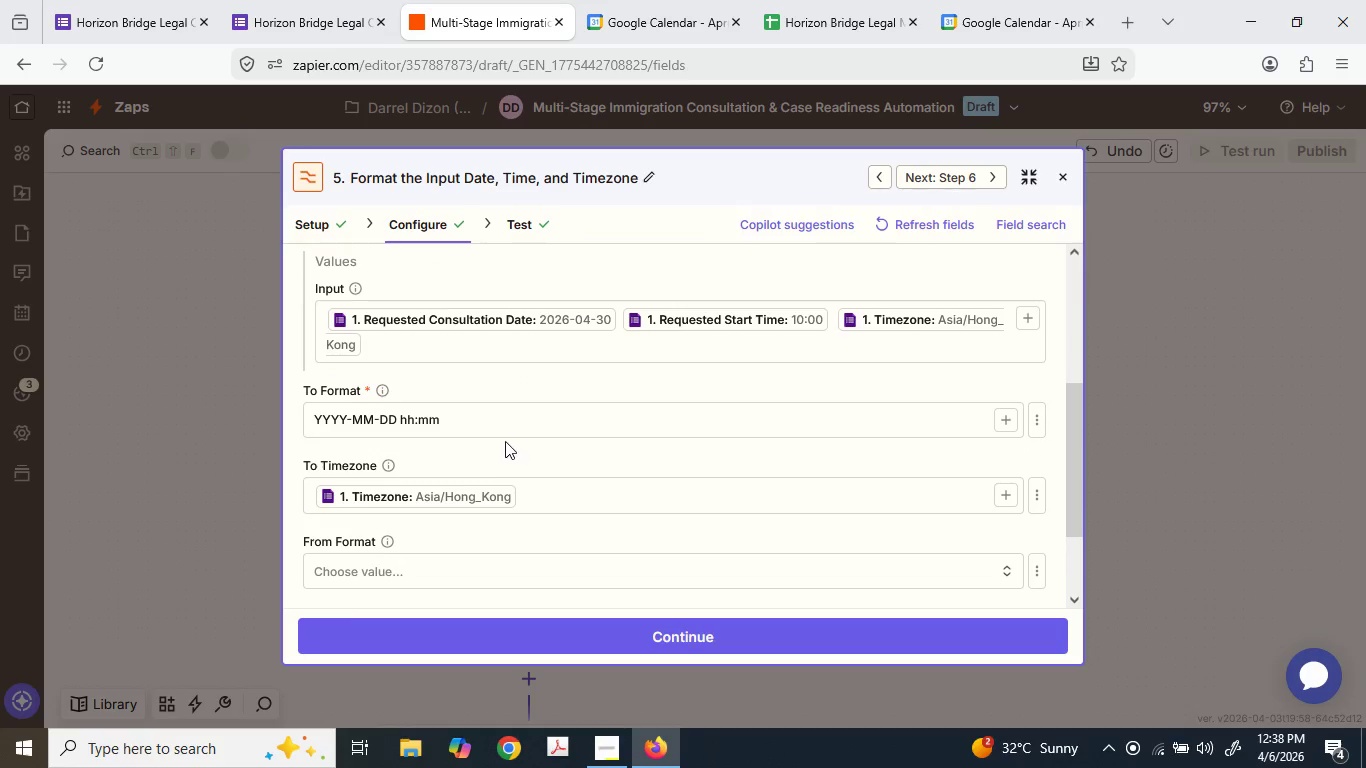 
left_click([499, 422])
 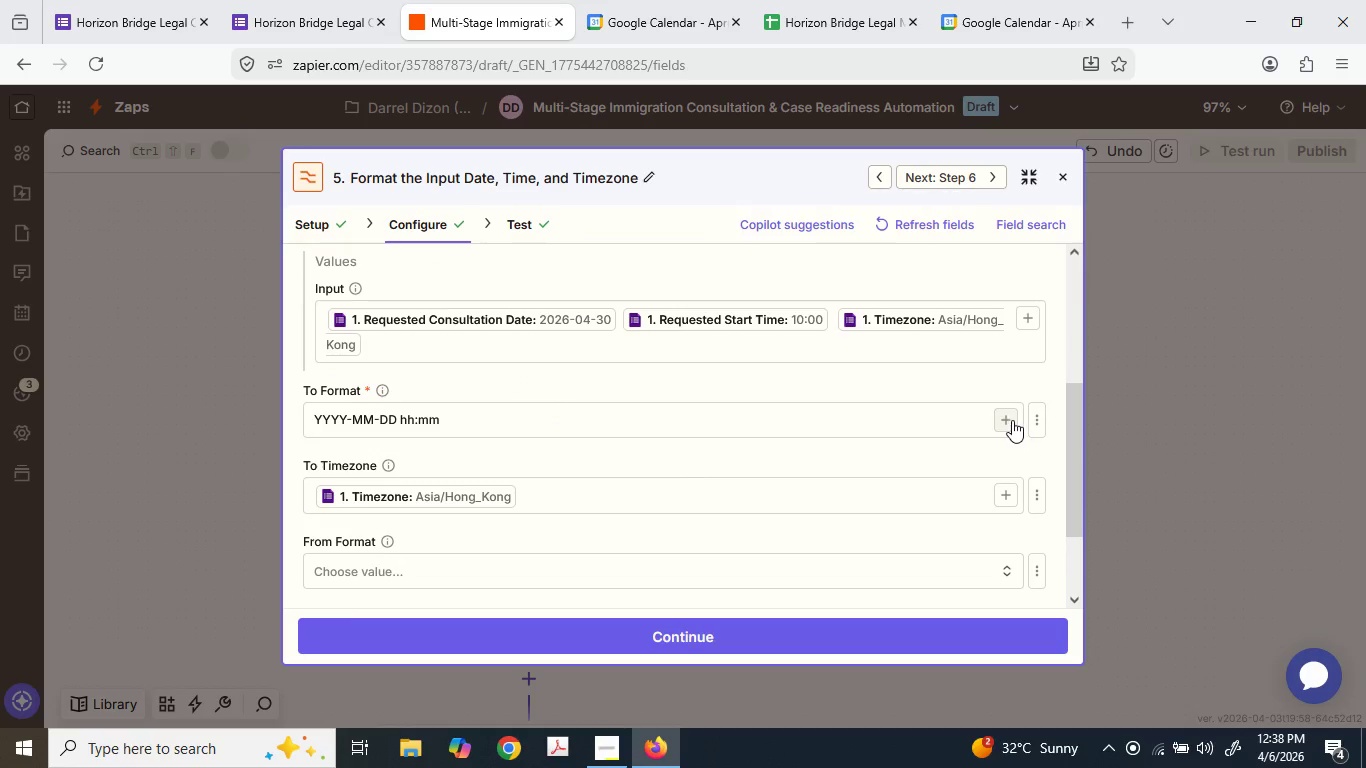 
left_click([935, 419])
 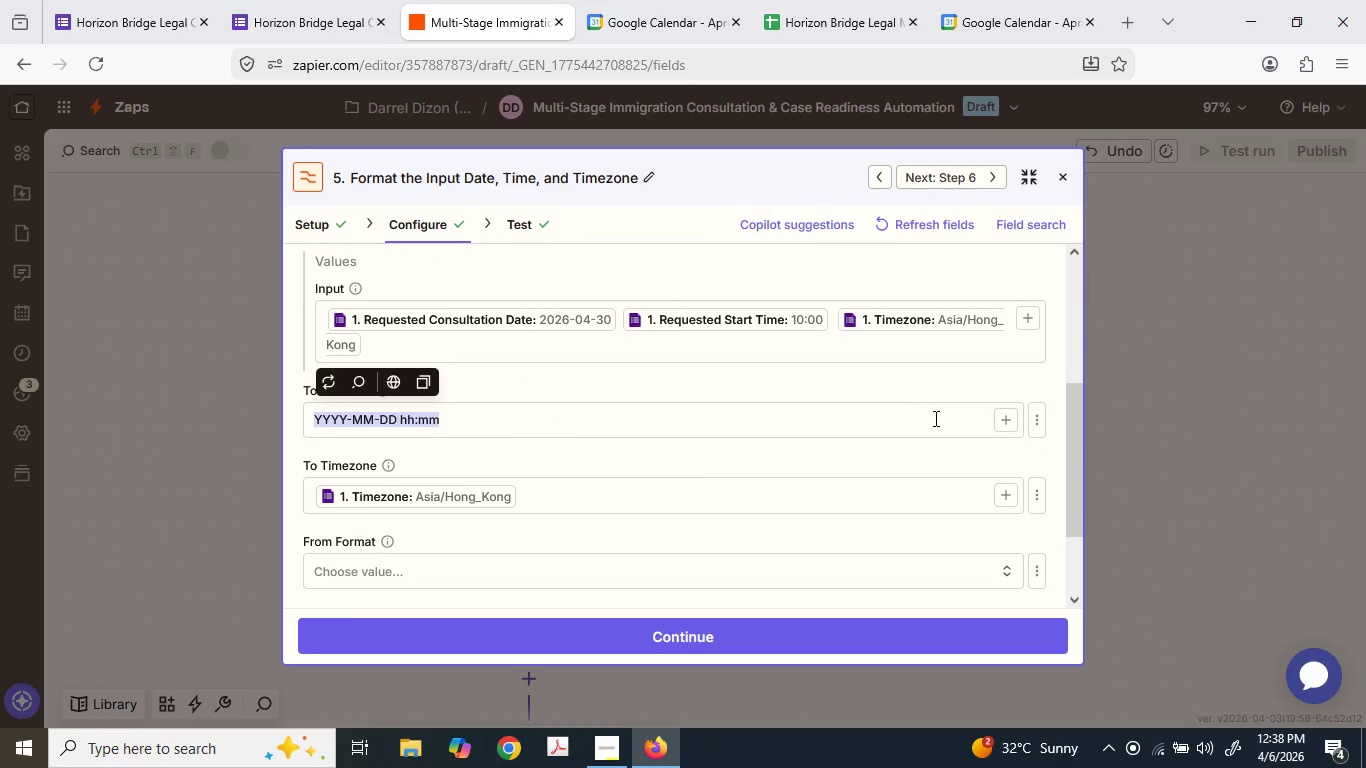 
key(Backspace)
 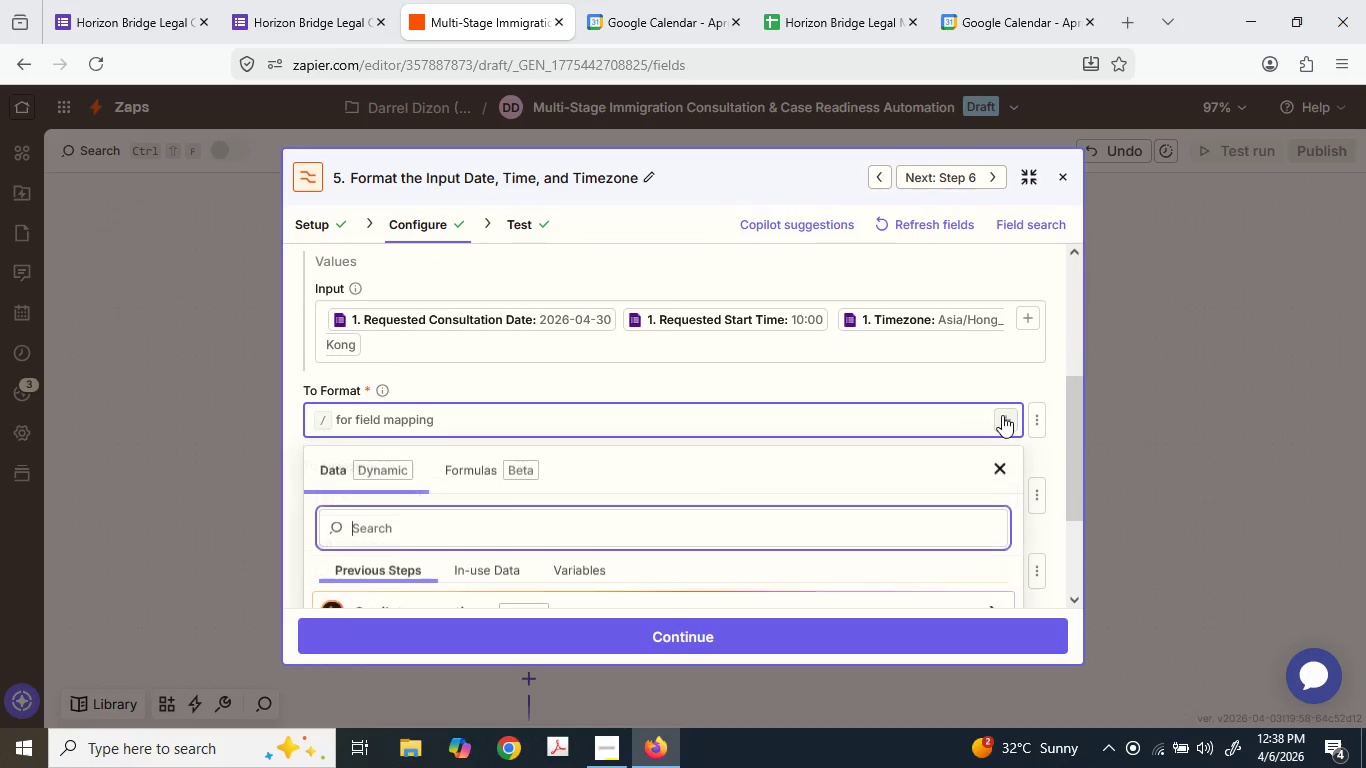 
scroll: coordinate [573, 509], scroll_direction: down, amount: 5.0
 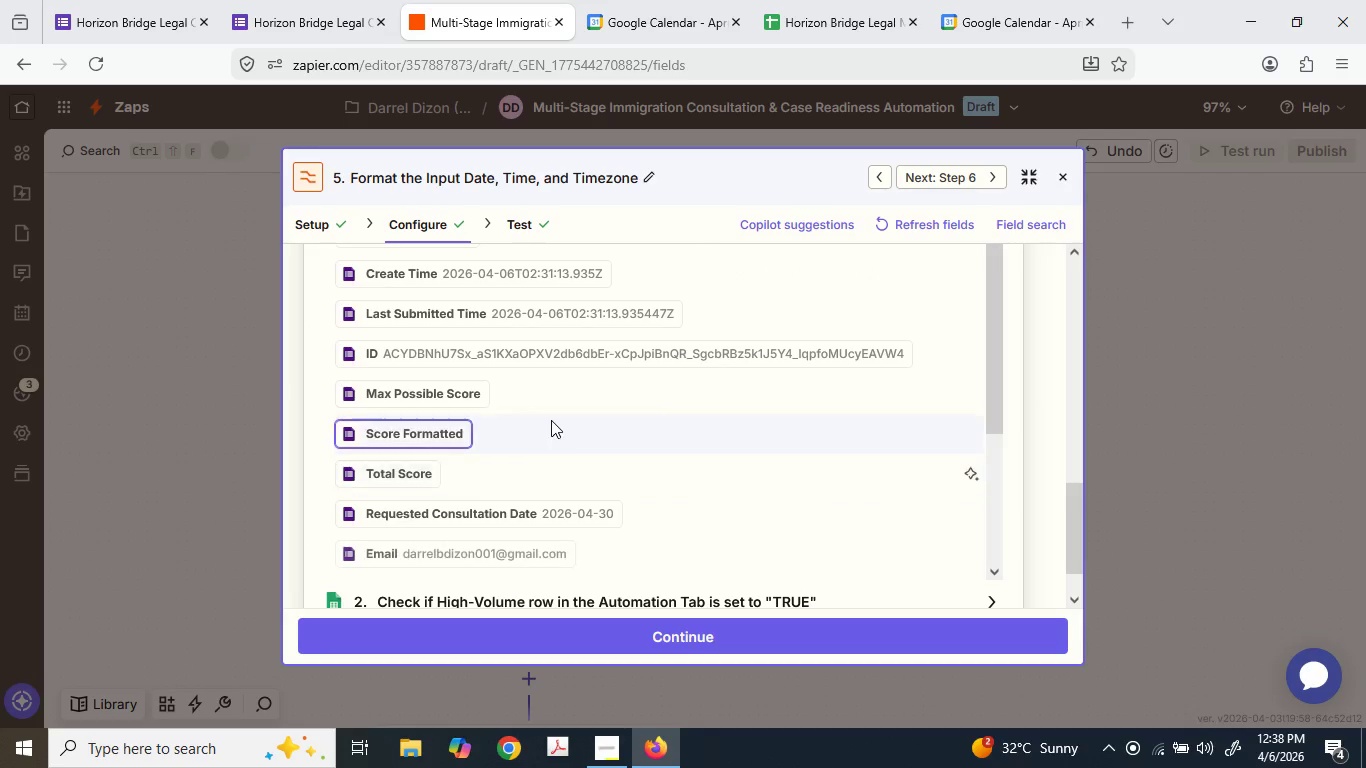 
scroll: coordinate [551, 415], scroll_direction: up, amount: 1.0
 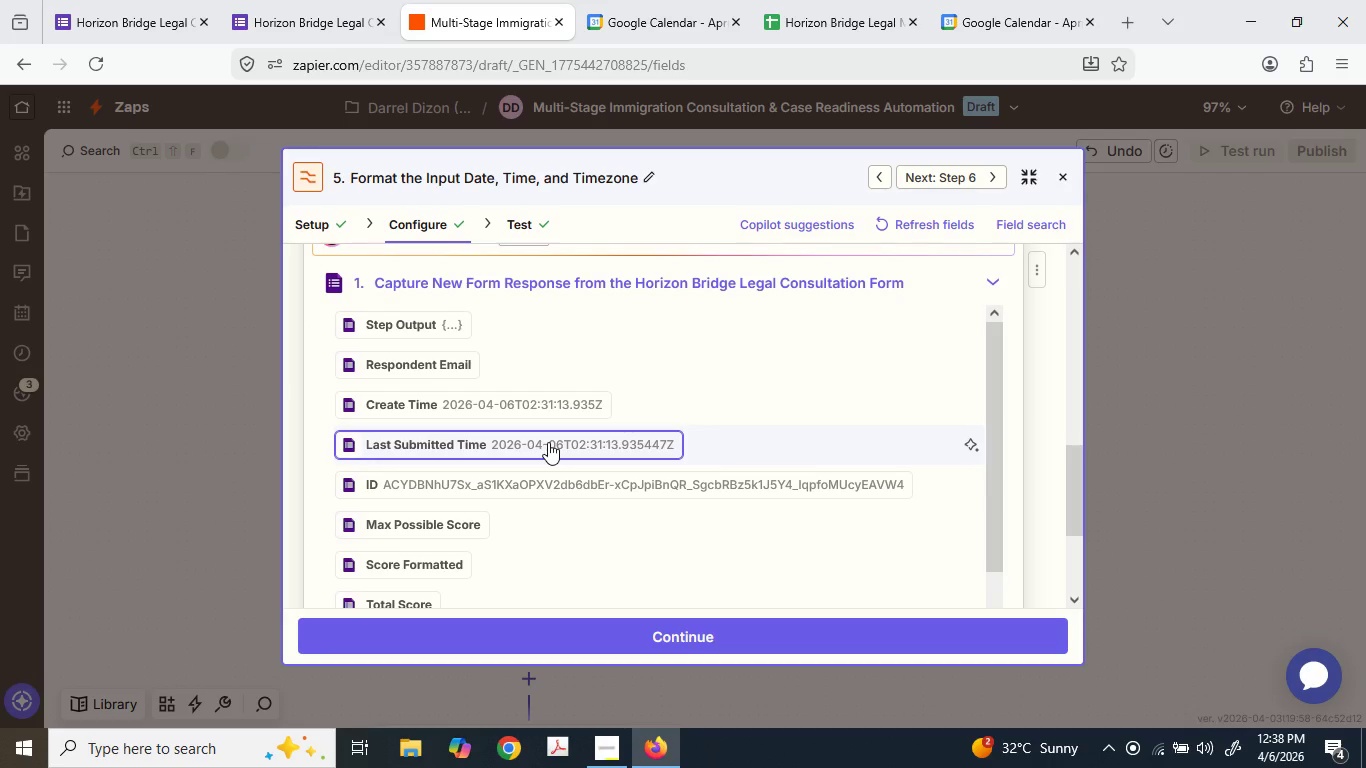 
scroll: coordinate [548, 442], scroll_direction: down, amount: 2.0
 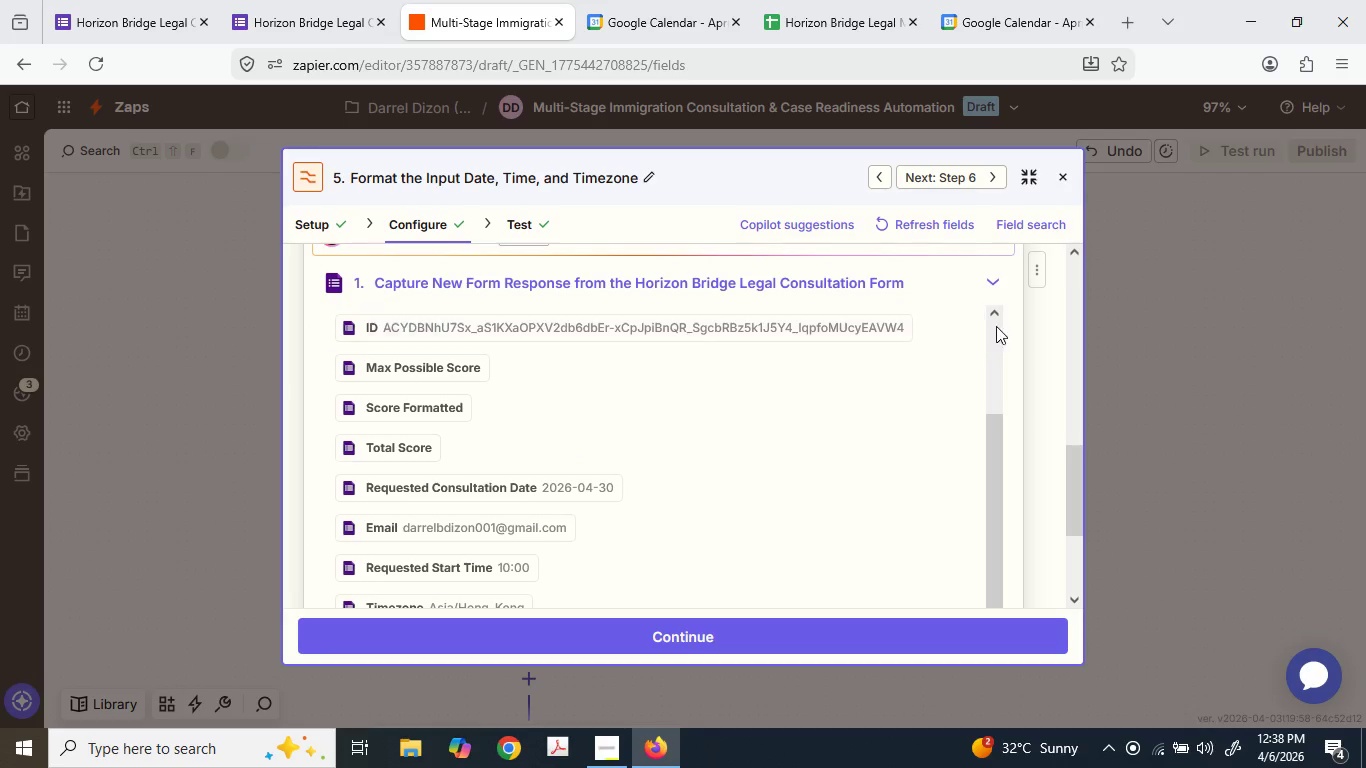 
left_click([1061, 344])
 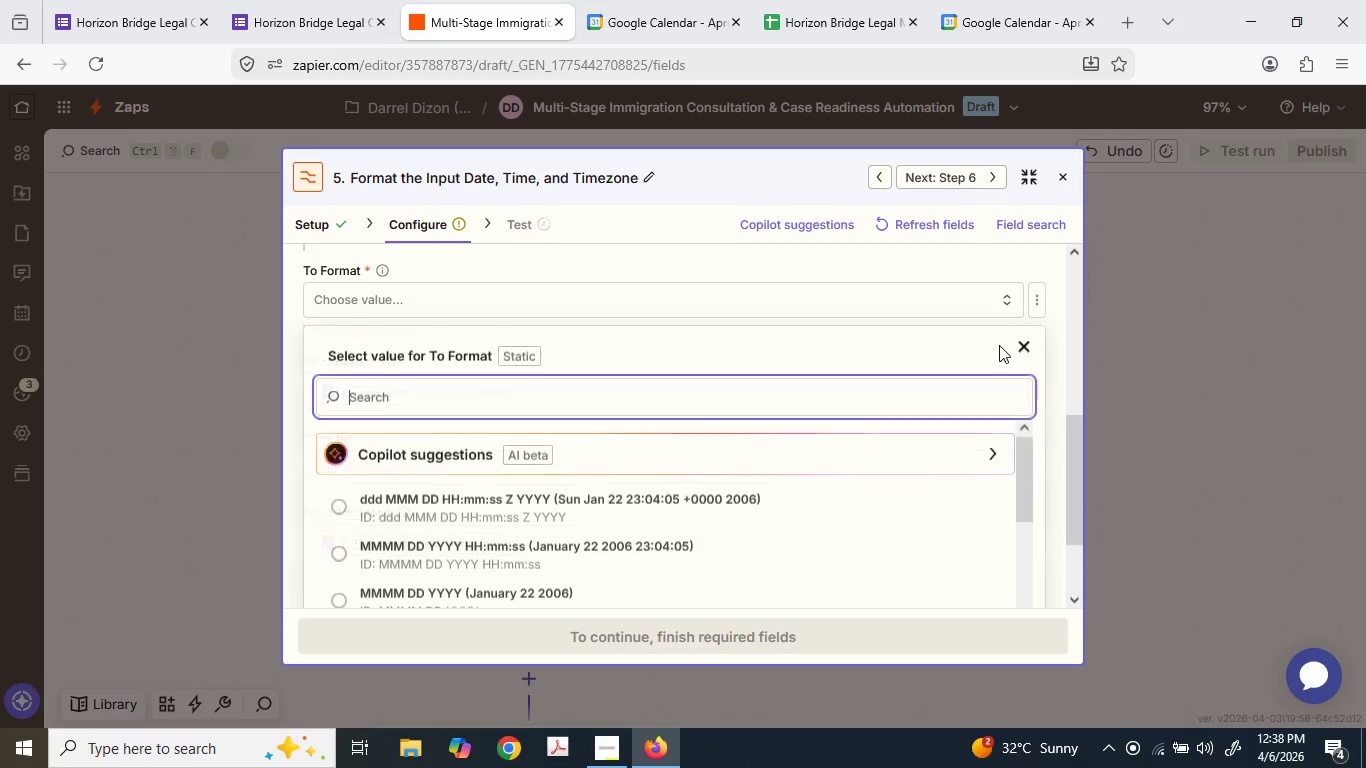 
scroll: coordinate [643, 481], scroll_direction: down, amount: 2.0
 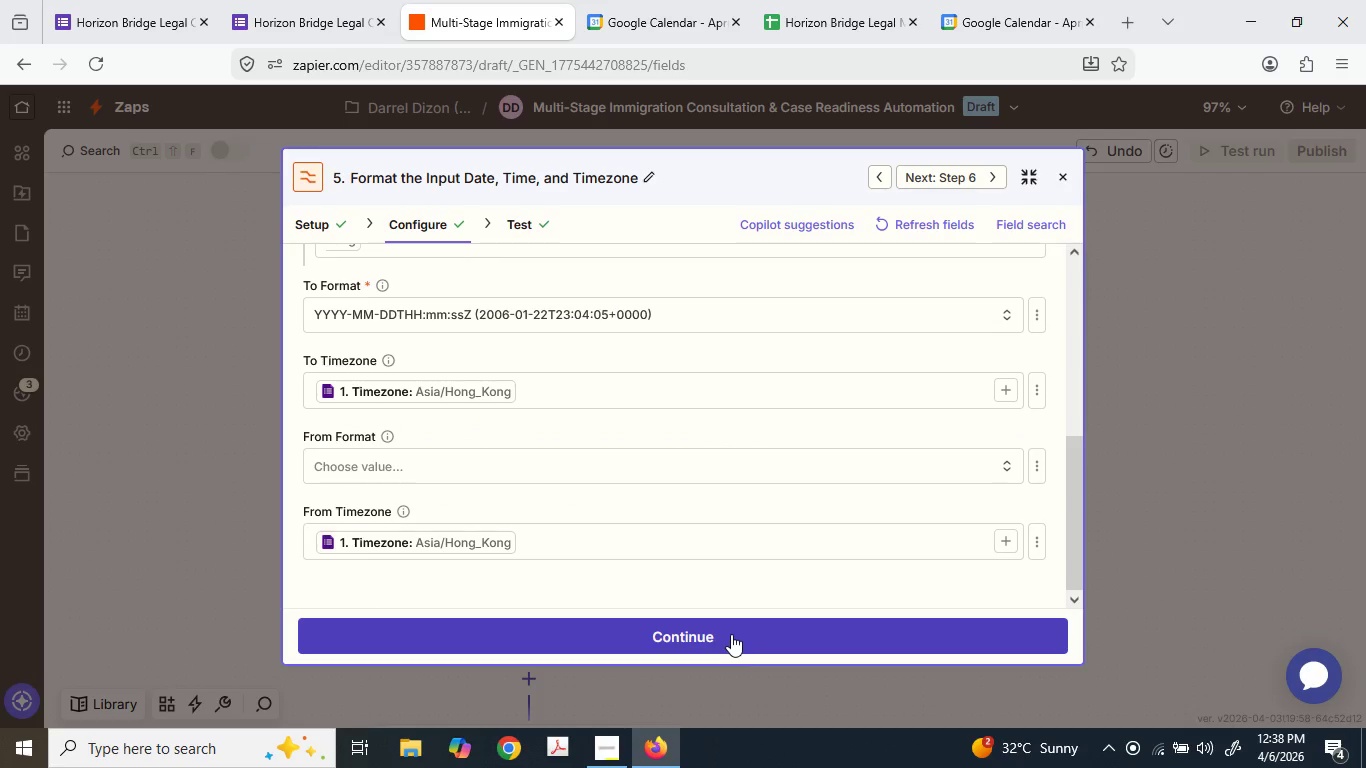 
wait(6.07)
 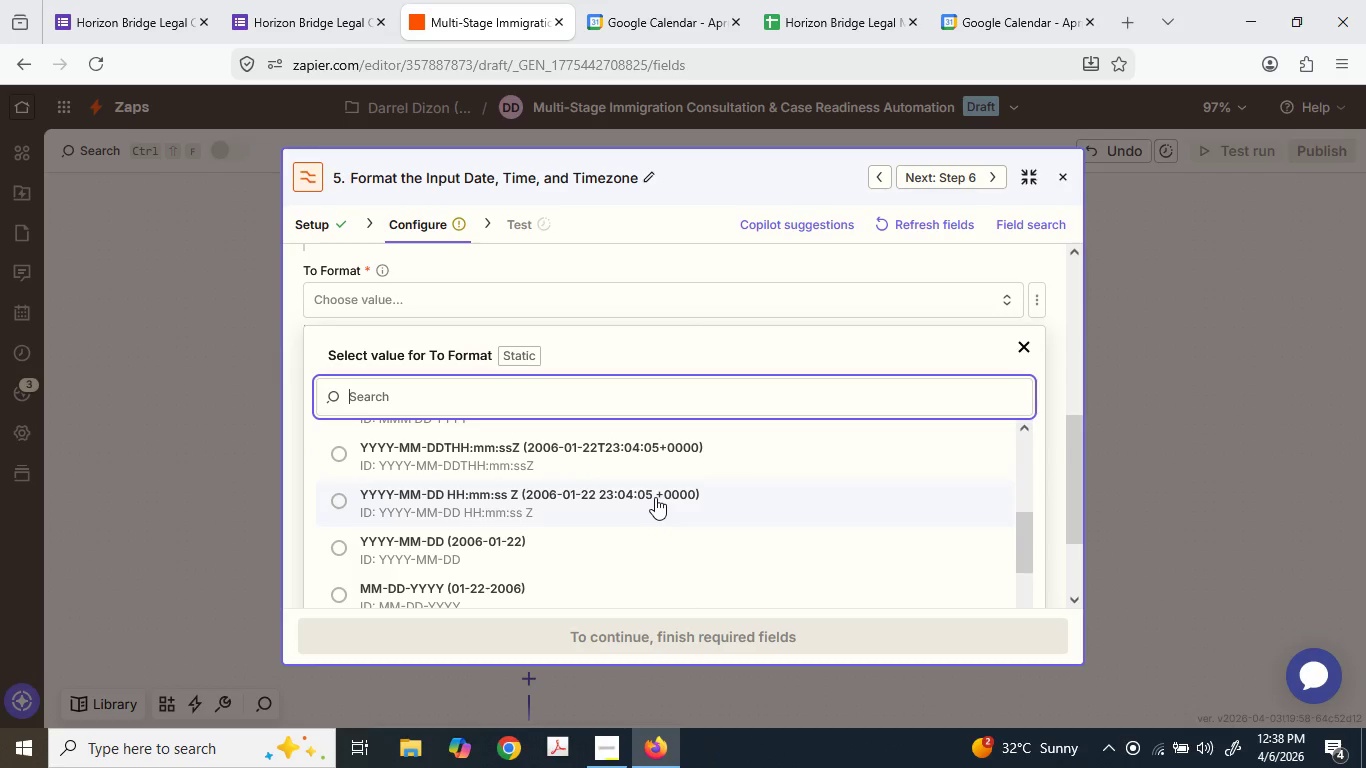 
left_click([626, 631])
 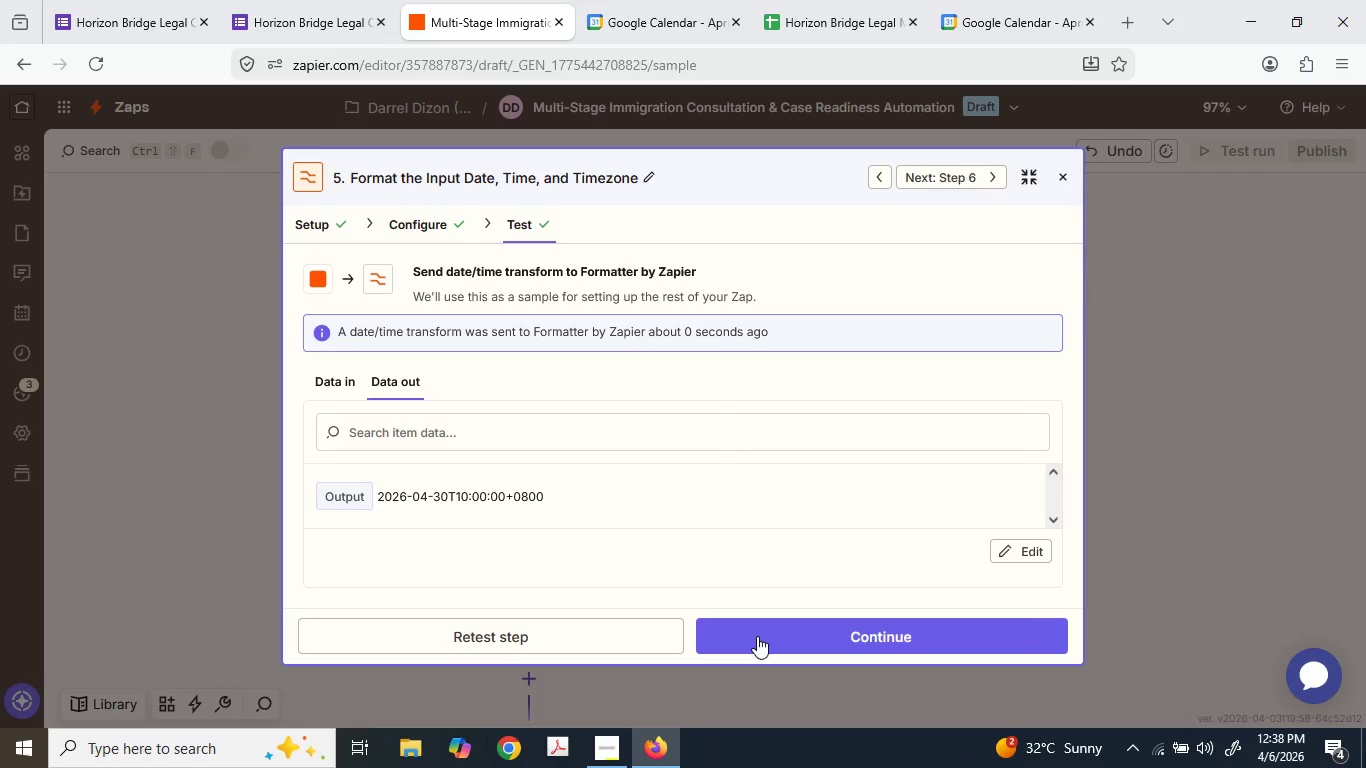 
left_click([757, 635])
 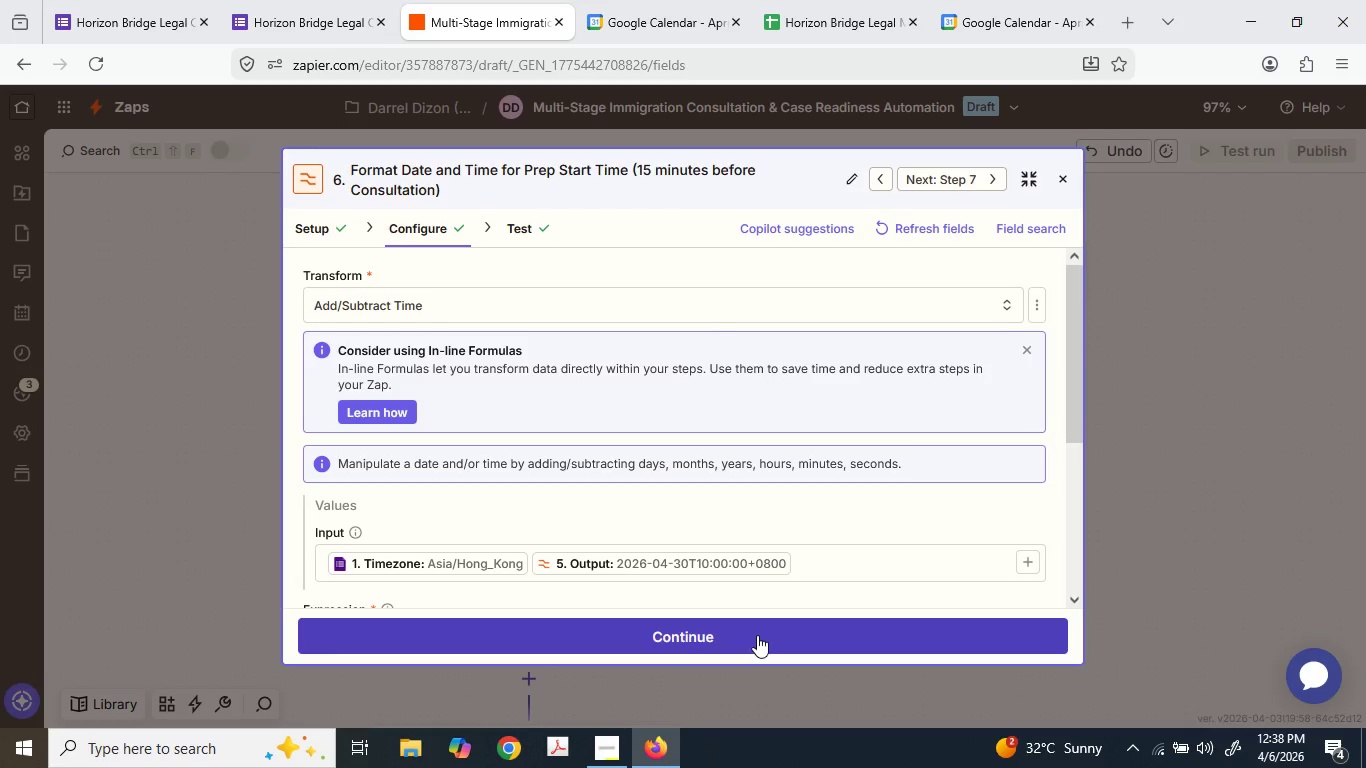 
left_click([757, 635])
 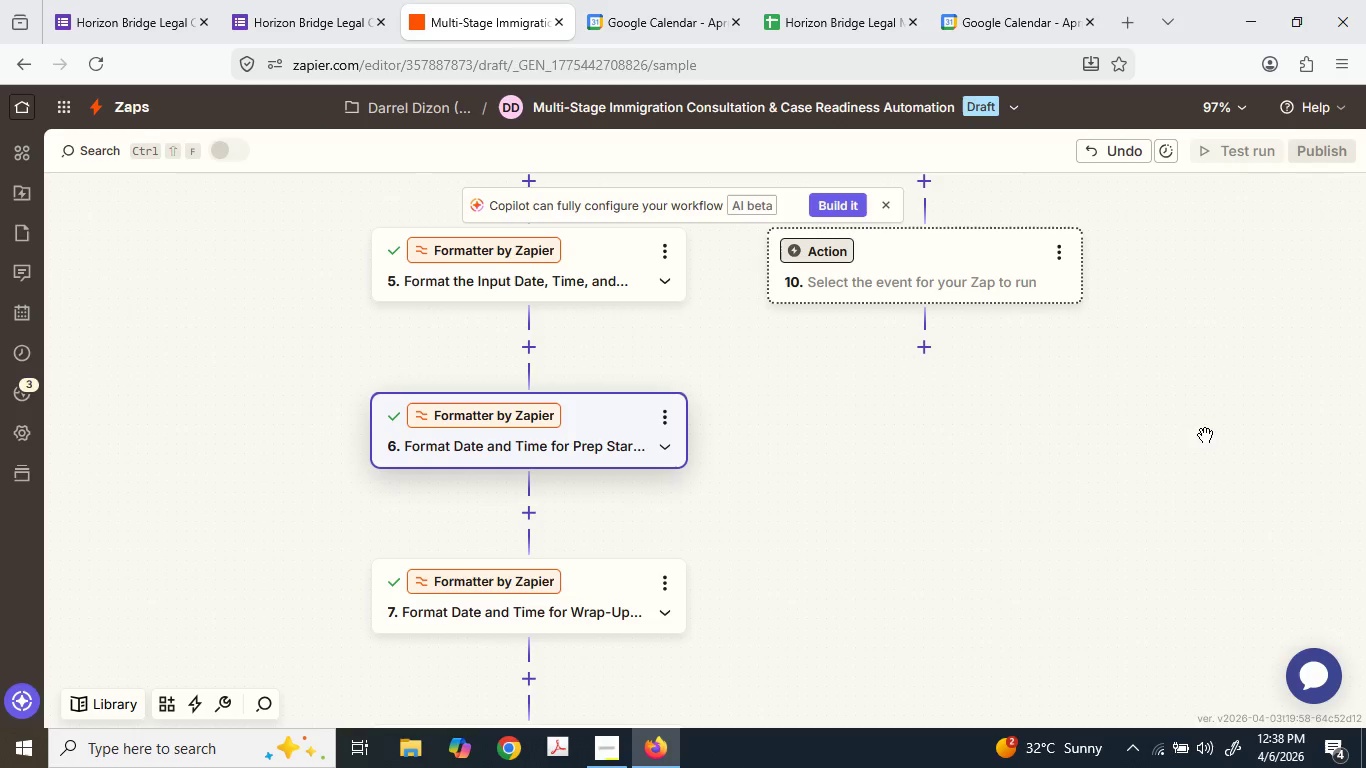 
scroll: coordinate [502, 561], scroll_direction: down, amount: 6.0
 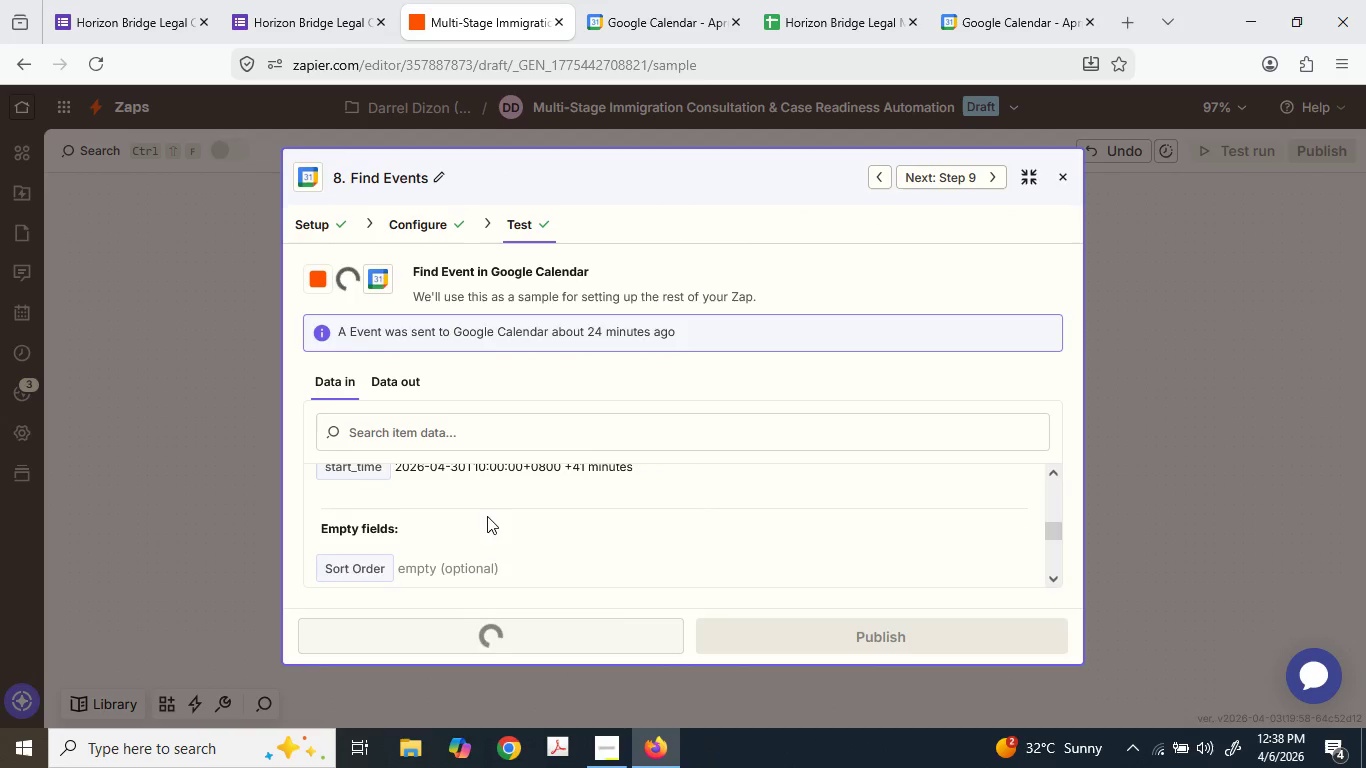 
scroll: coordinate [552, 514], scroll_direction: up, amount: 4.0
 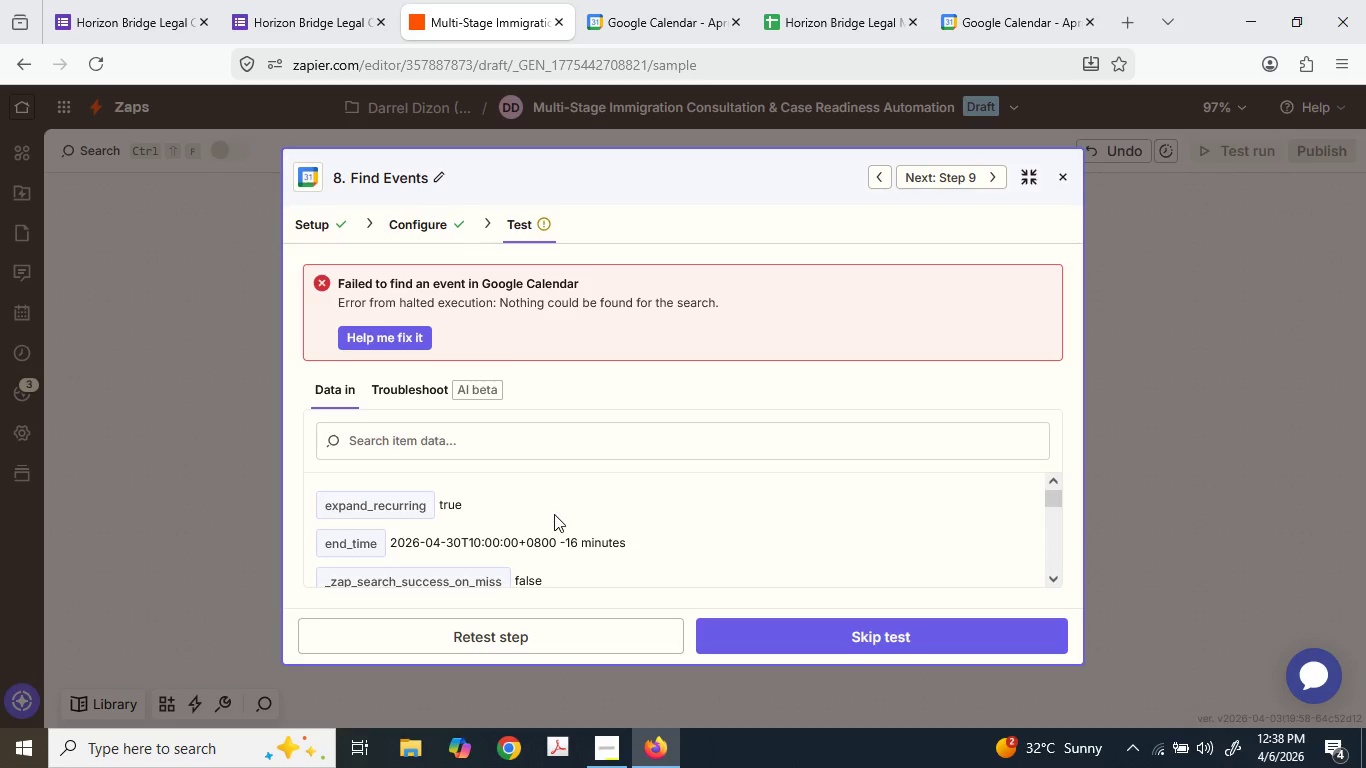 
scroll: coordinate [555, 514], scroll_direction: down, amount: 1.0
 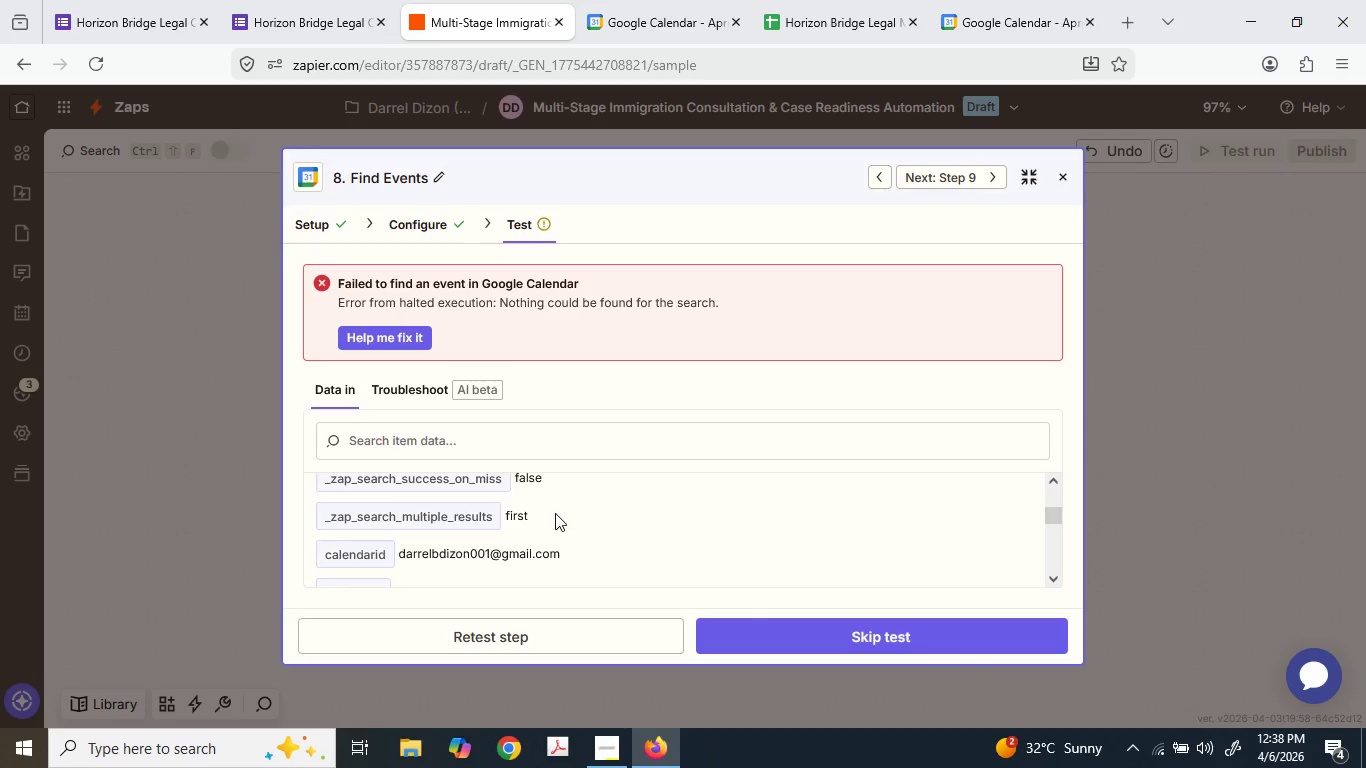 
scroll: coordinate [555, 513], scroll_direction: up, amount: 1.0
 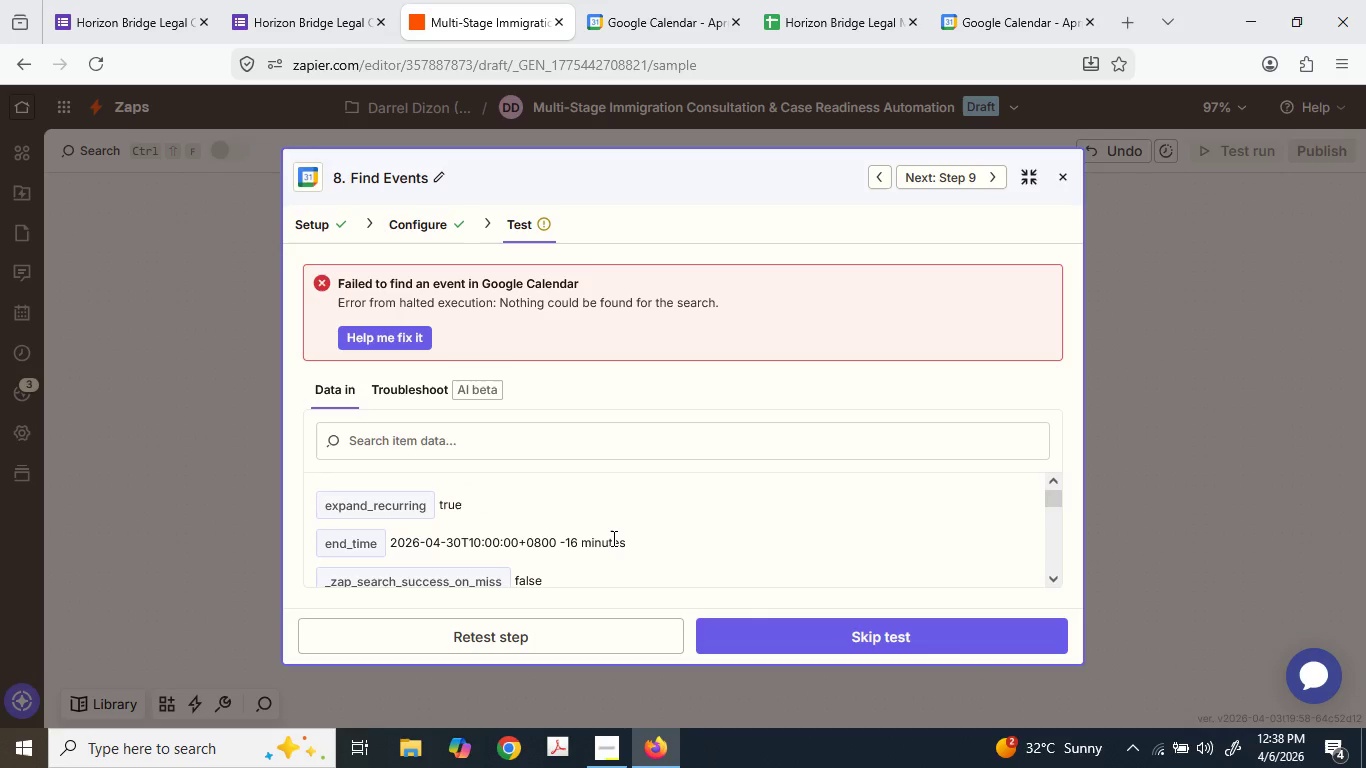 
wait(9.31)
 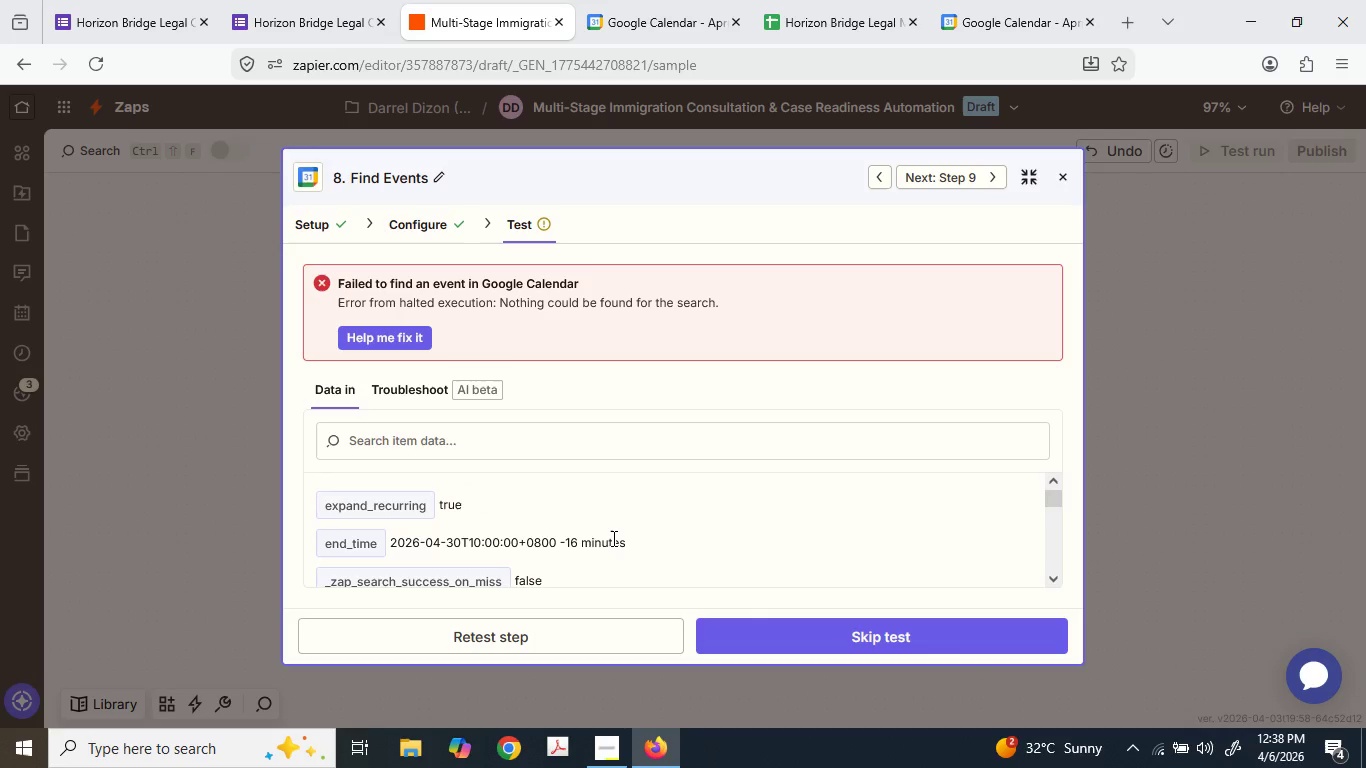 
scroll: coordinate [608, 401], scroll_direction: down, amount: 6.0
 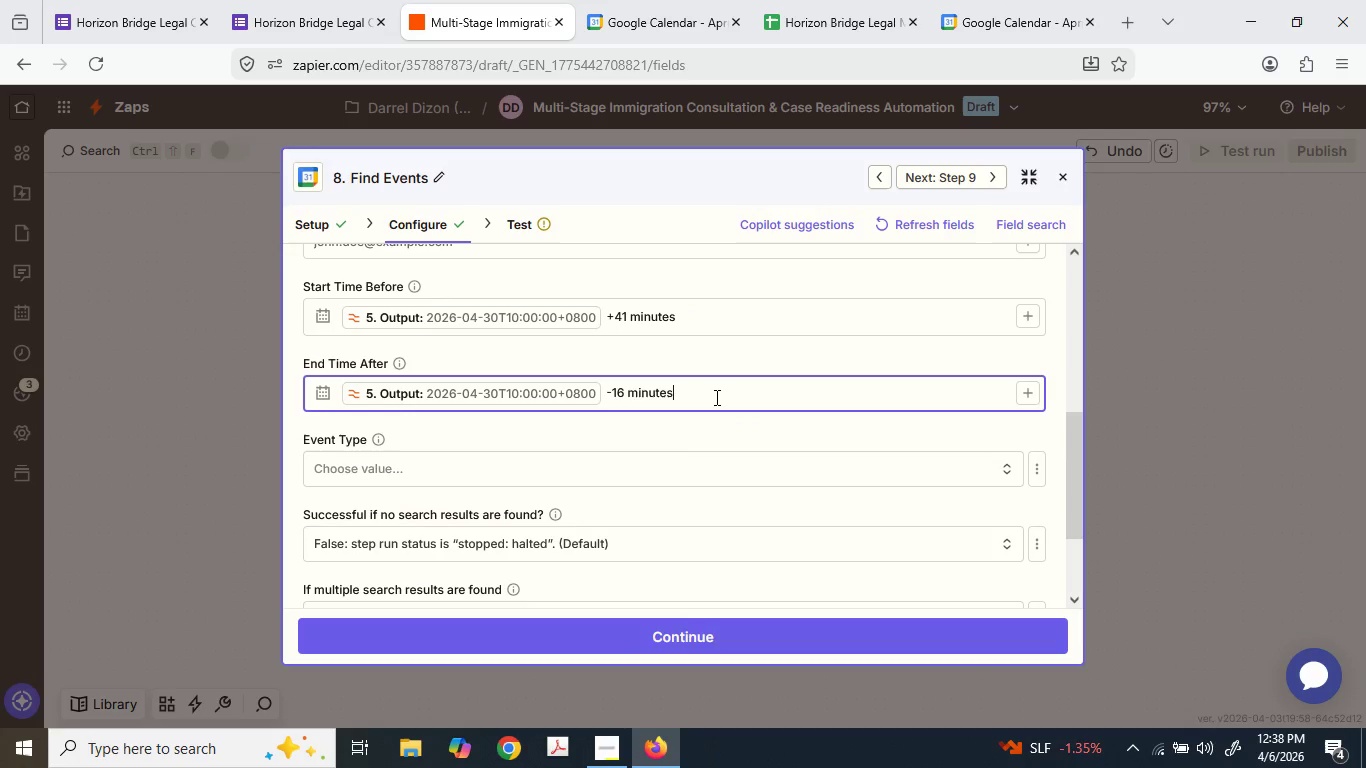 
hold_key(key=Backspace, duration=1.33)
 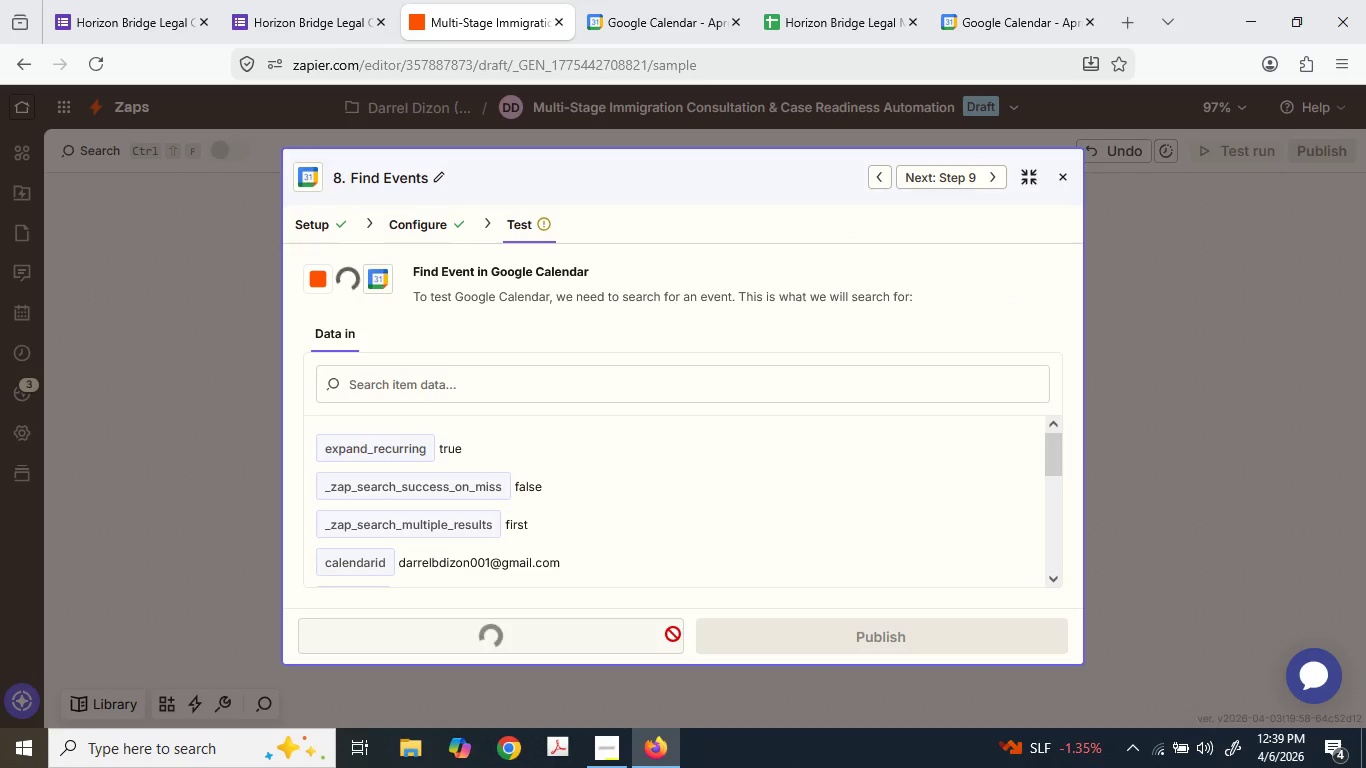 
wait(8.39)
 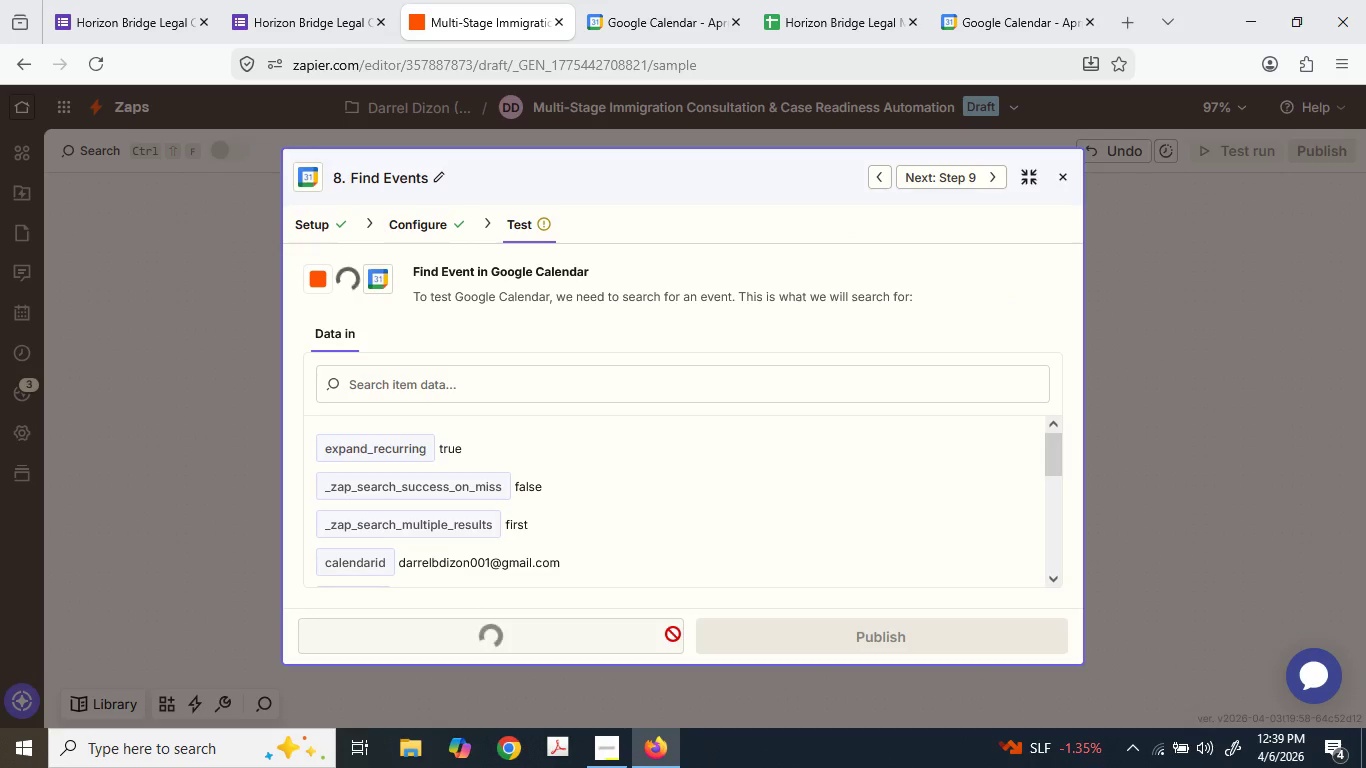 
scroll: coordinate [663, 556], scroll_direction: down, amount: 2.0
 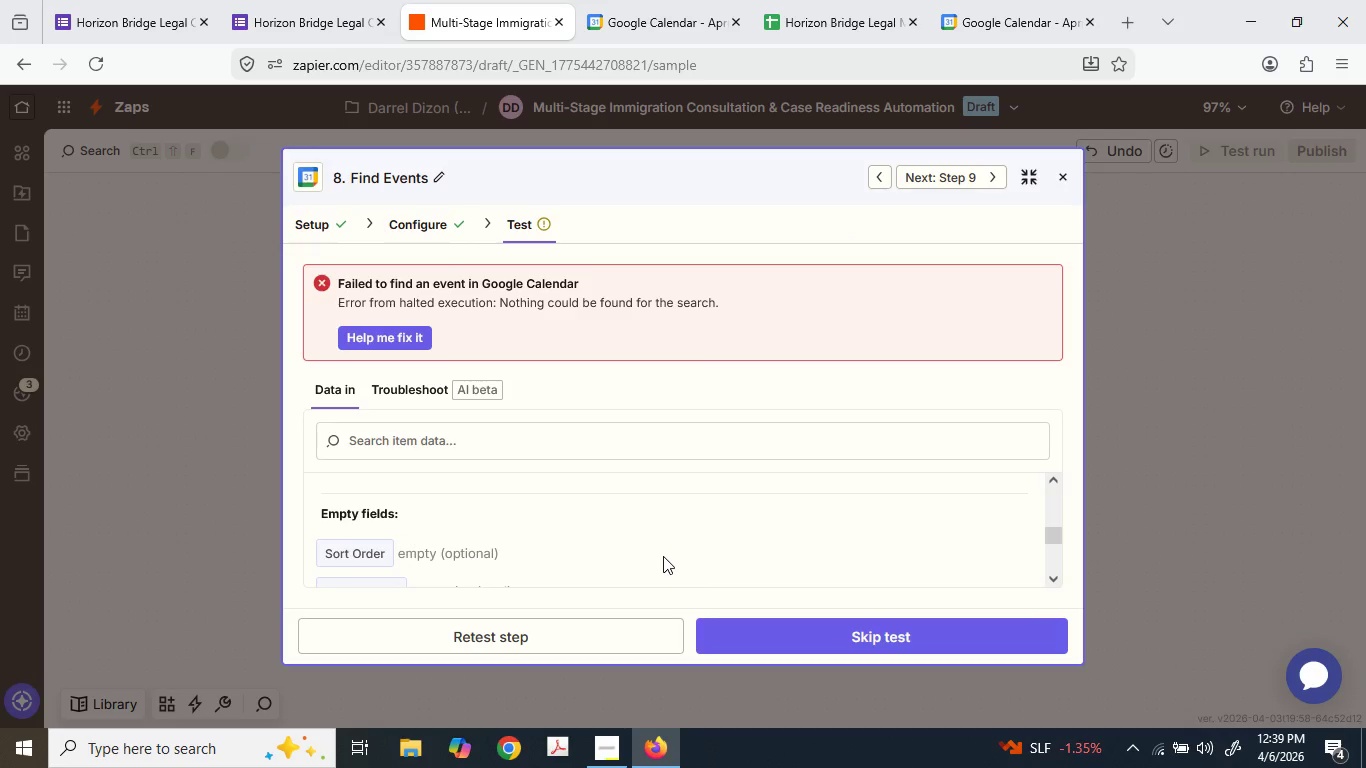 
scroll: coordinate [663, 556], scroll_direction: up, amount: 2.0
 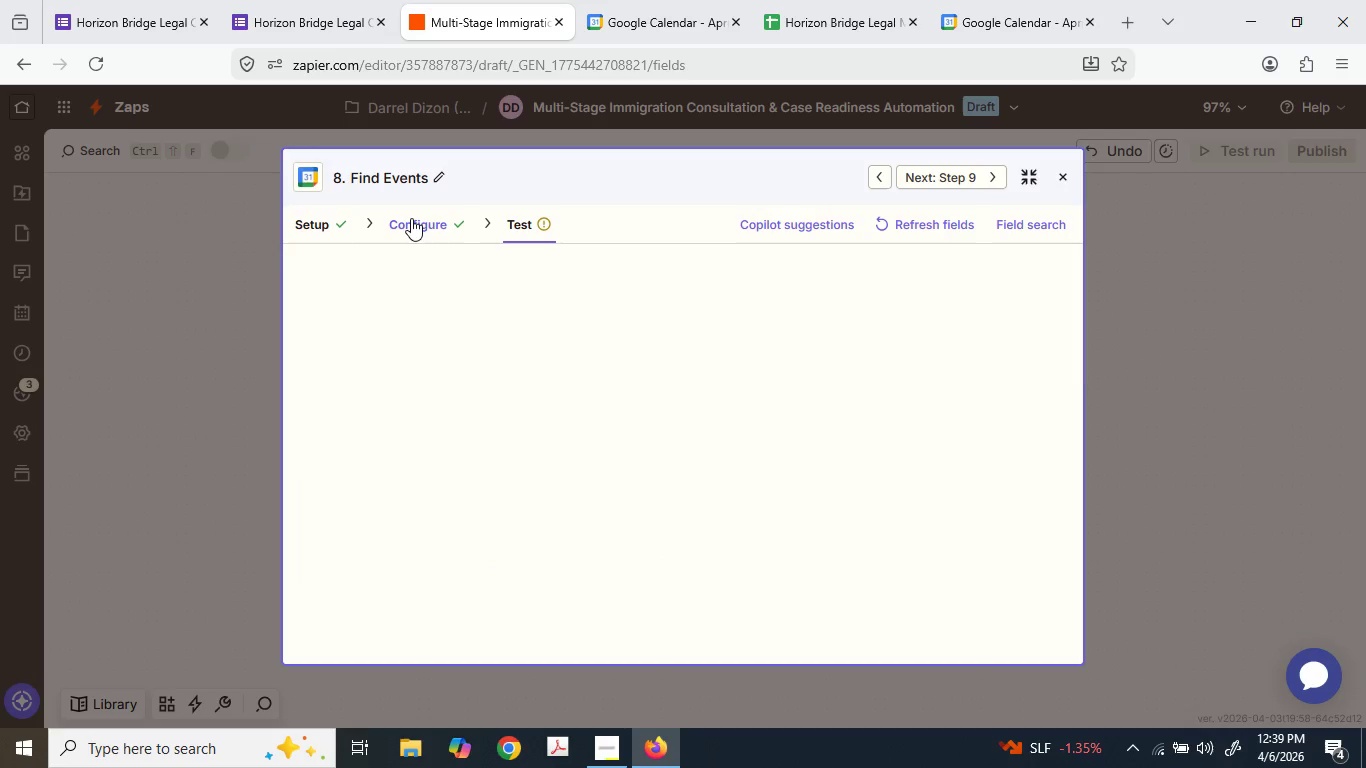 
scroll: coordinate [510, 443], scroll_direction: down, amount: 3.0
 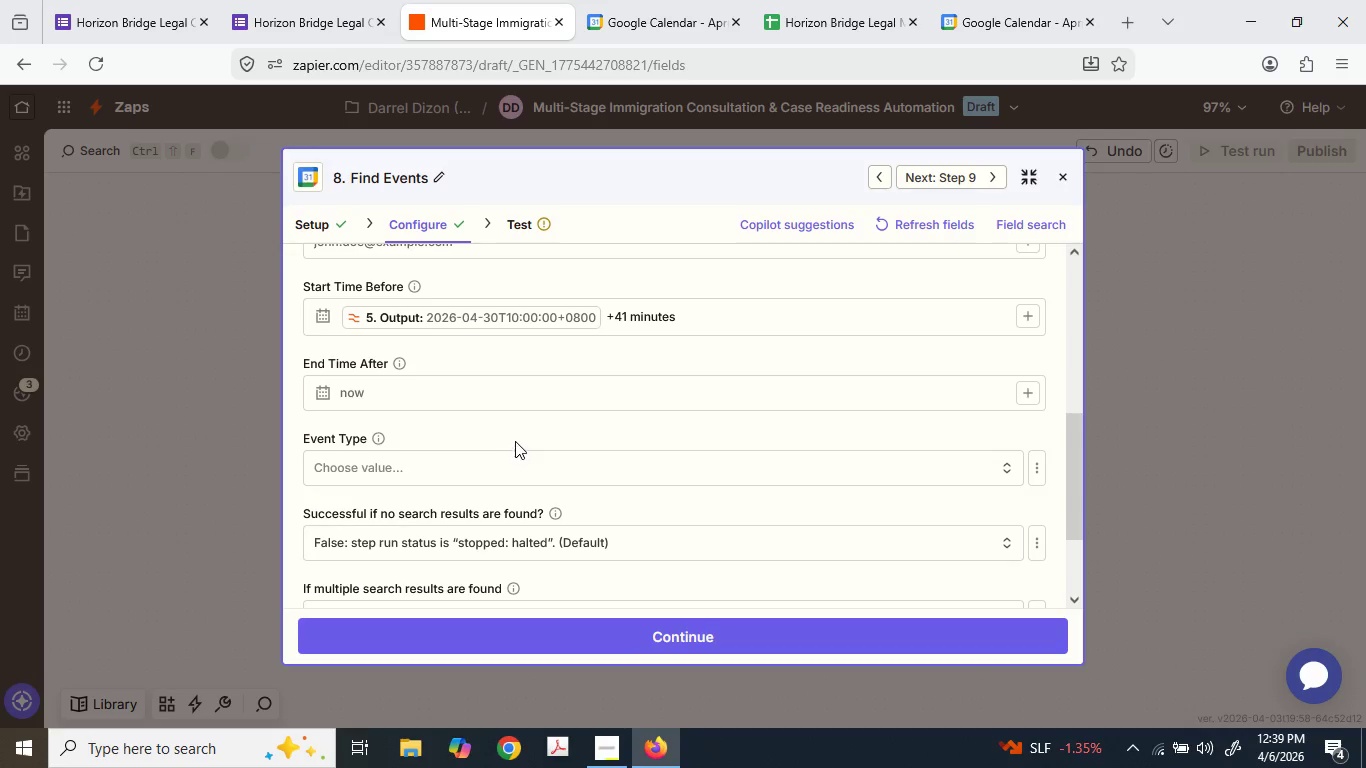 
scroll: coordinate [515, 438], scroll_direction: up, amount: 1.0
 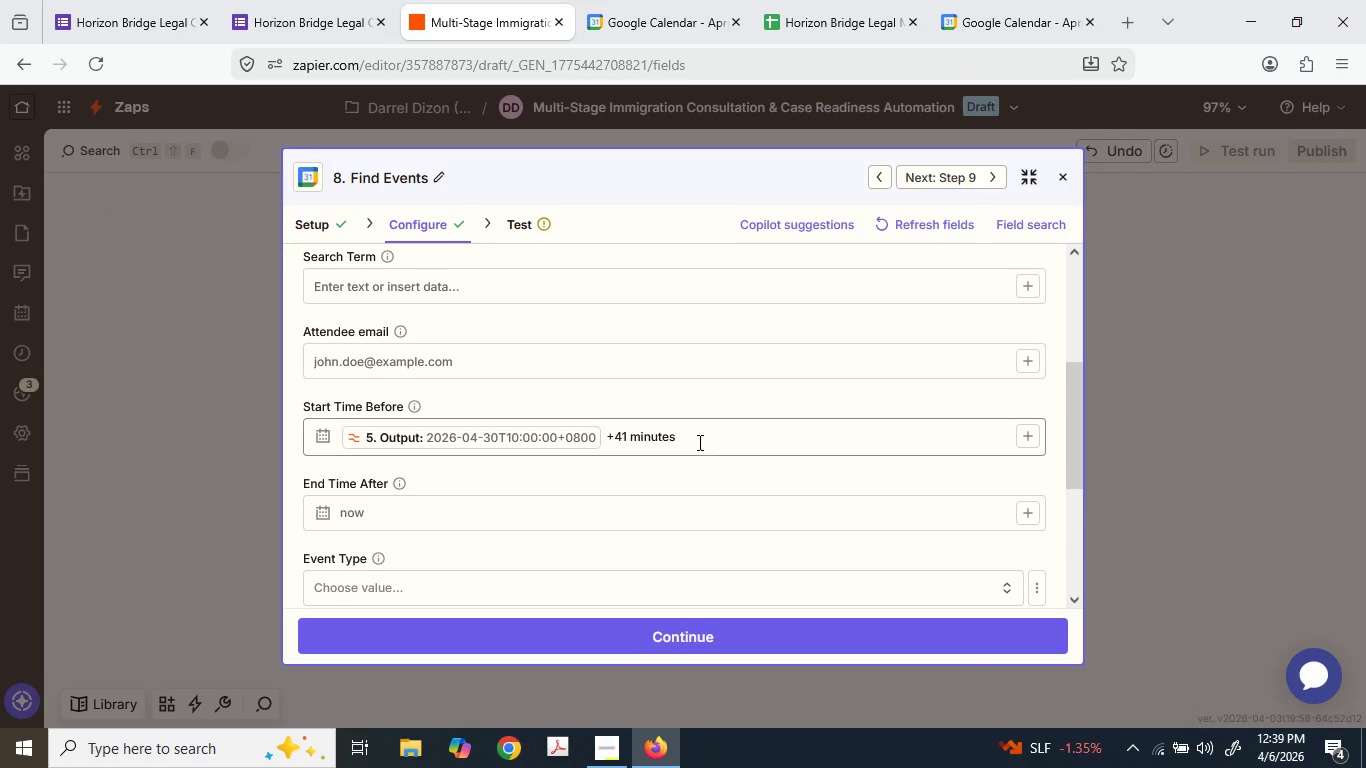 
left_click_drag(start_coordinate=[704, 440], to_coordinate=[603, 429])
 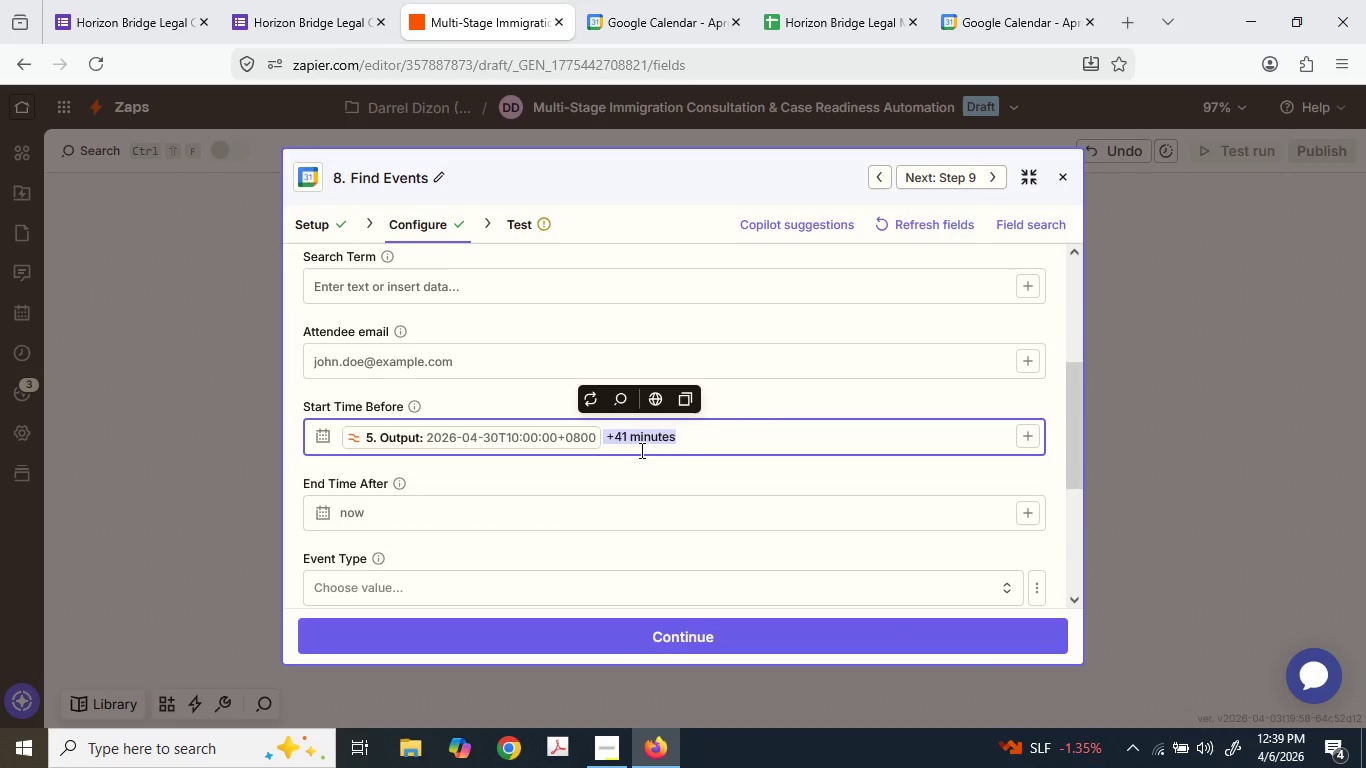 
key(Backspace)
 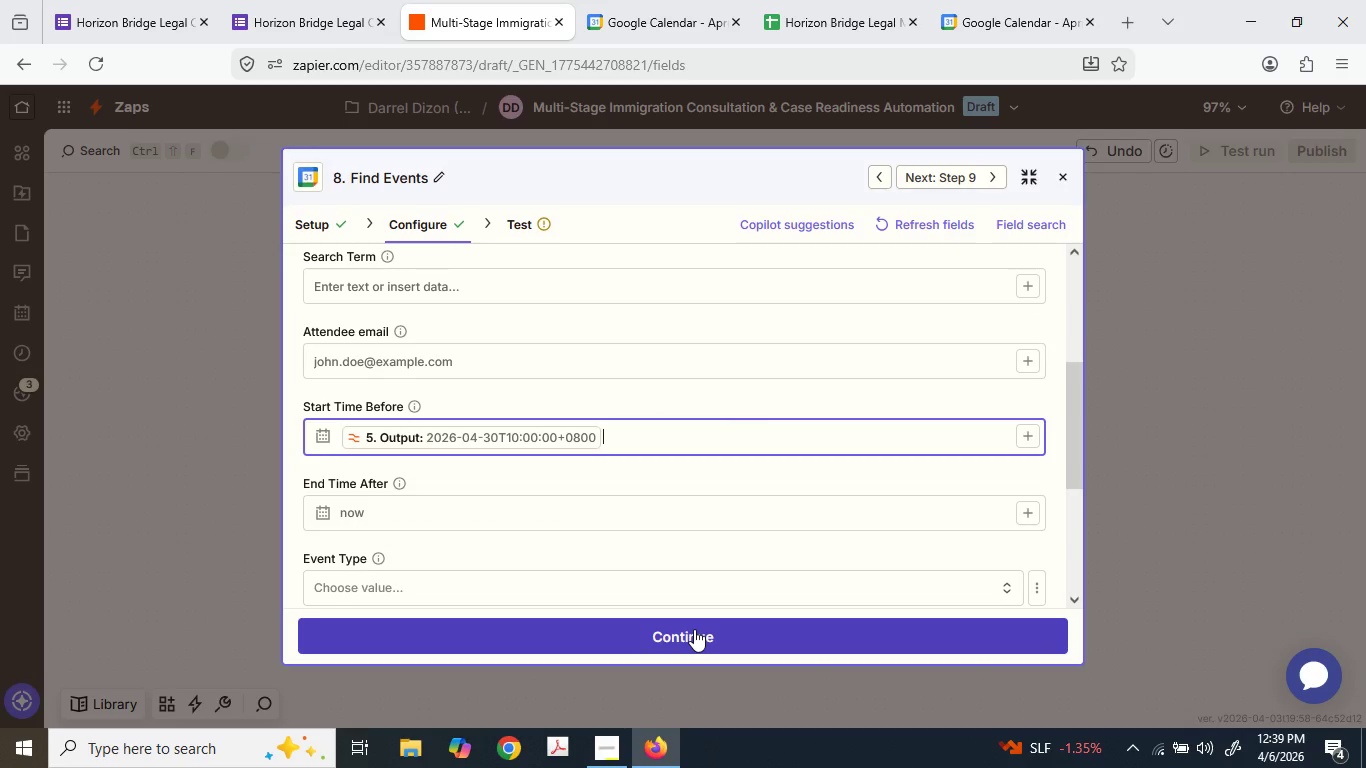 
left_click([694, 629])
 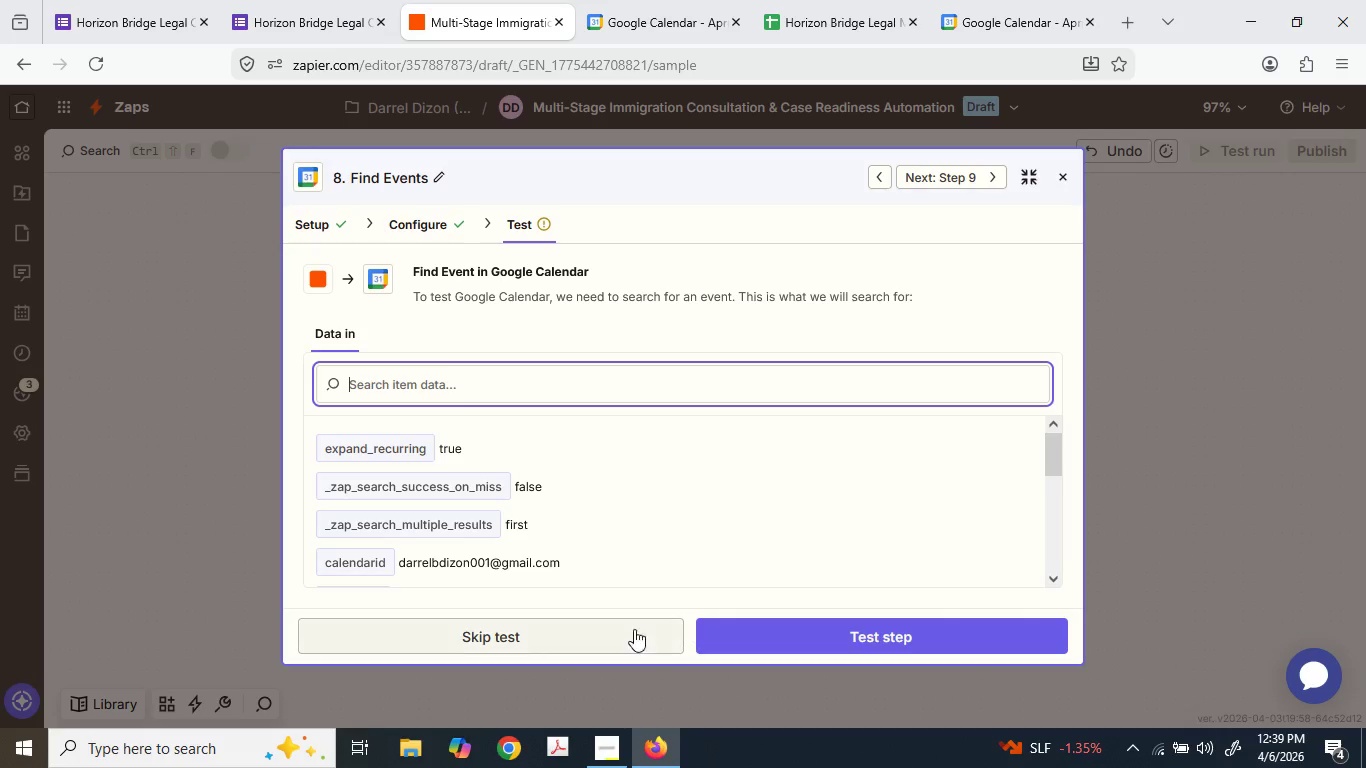 
left_click_drag(start_coordinate=[583, 636], to_coordinate=[812, 622])
 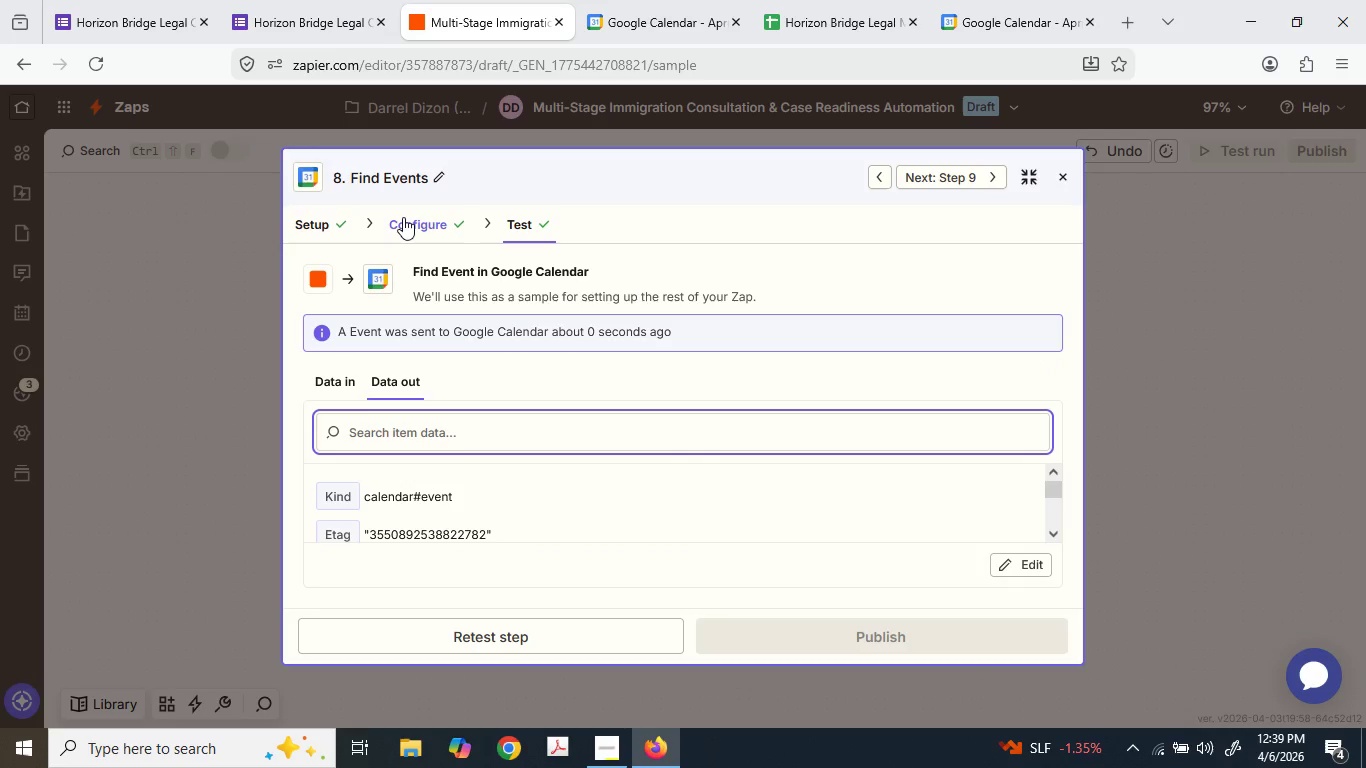 
scroll: coordinate [624, 483], scroll_direction: down, amount: 10.0
 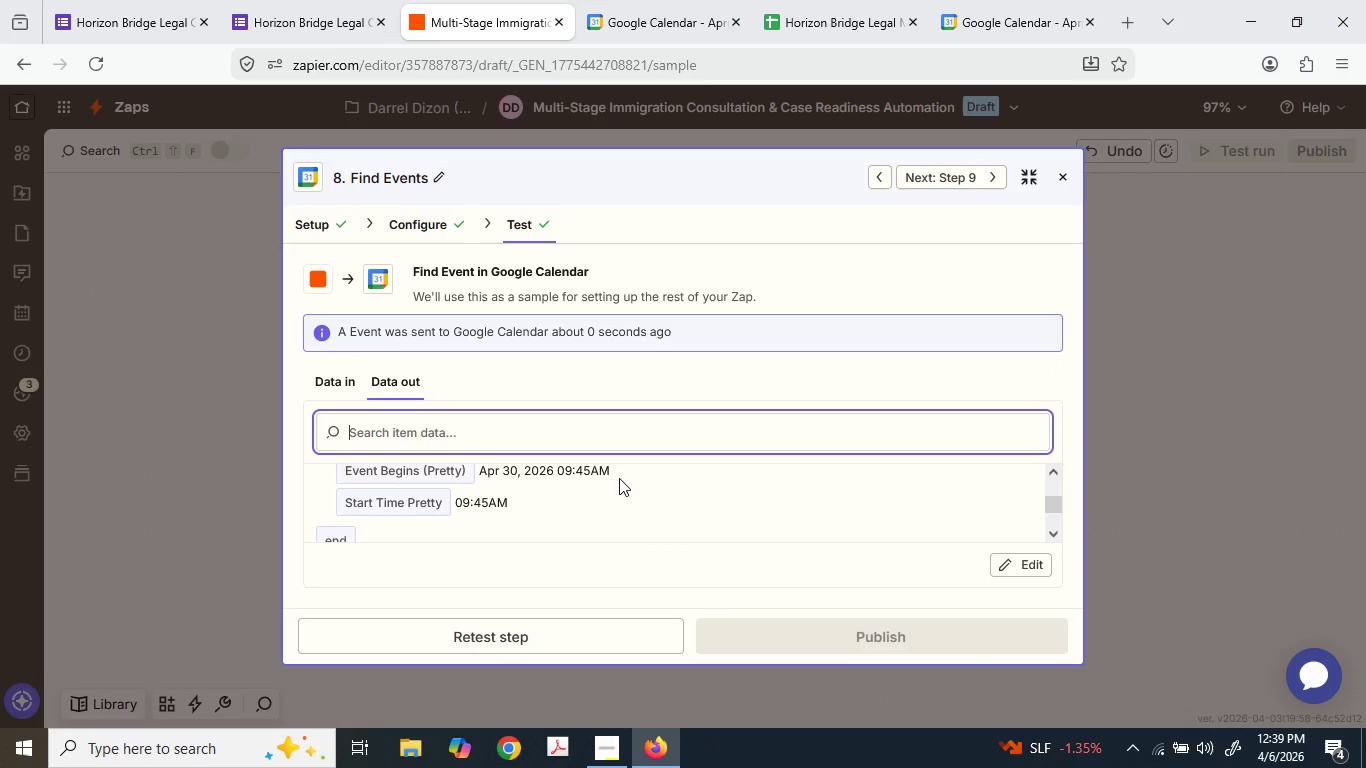 
scroll: coordinate [619, 477], scroll_direction: up, amount: 1.0
 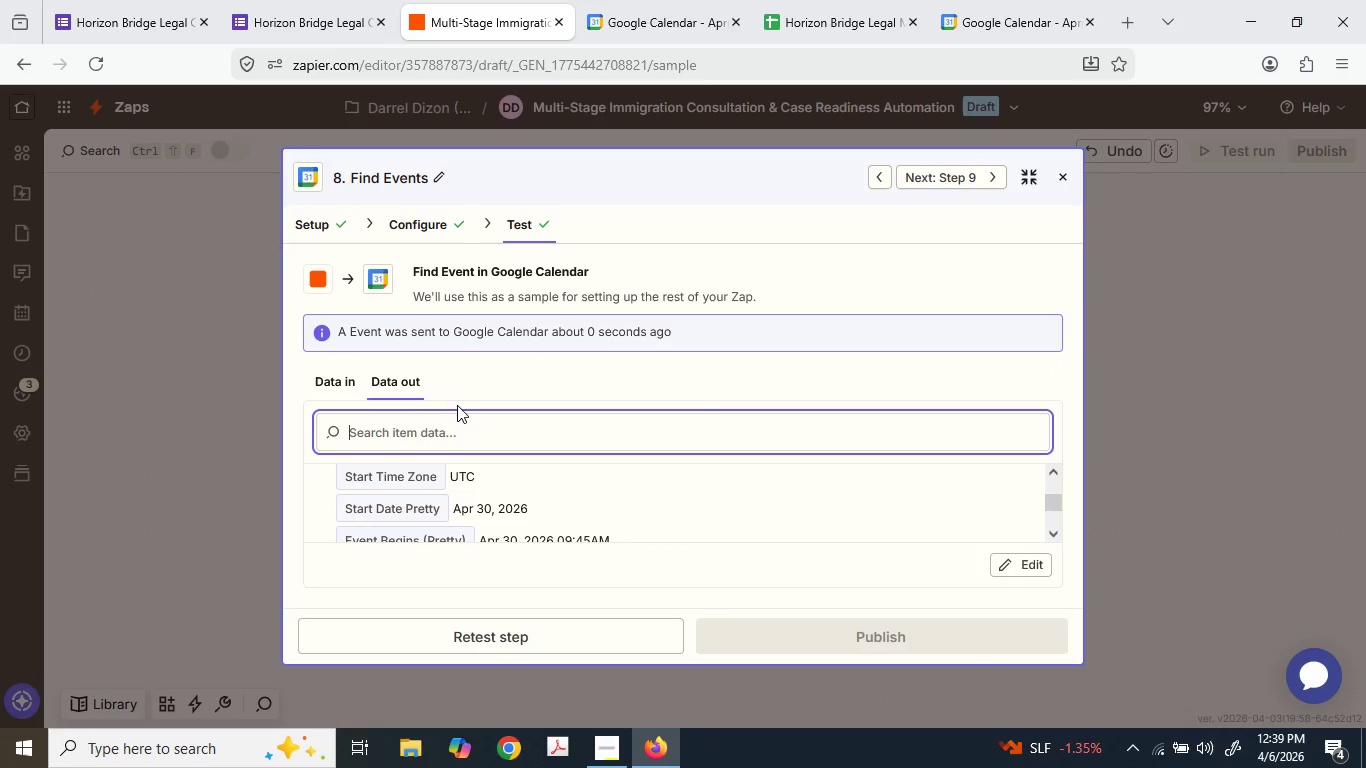 
scroll: coordinate [491, 503], scroll_direction: down, amount: 1.0
 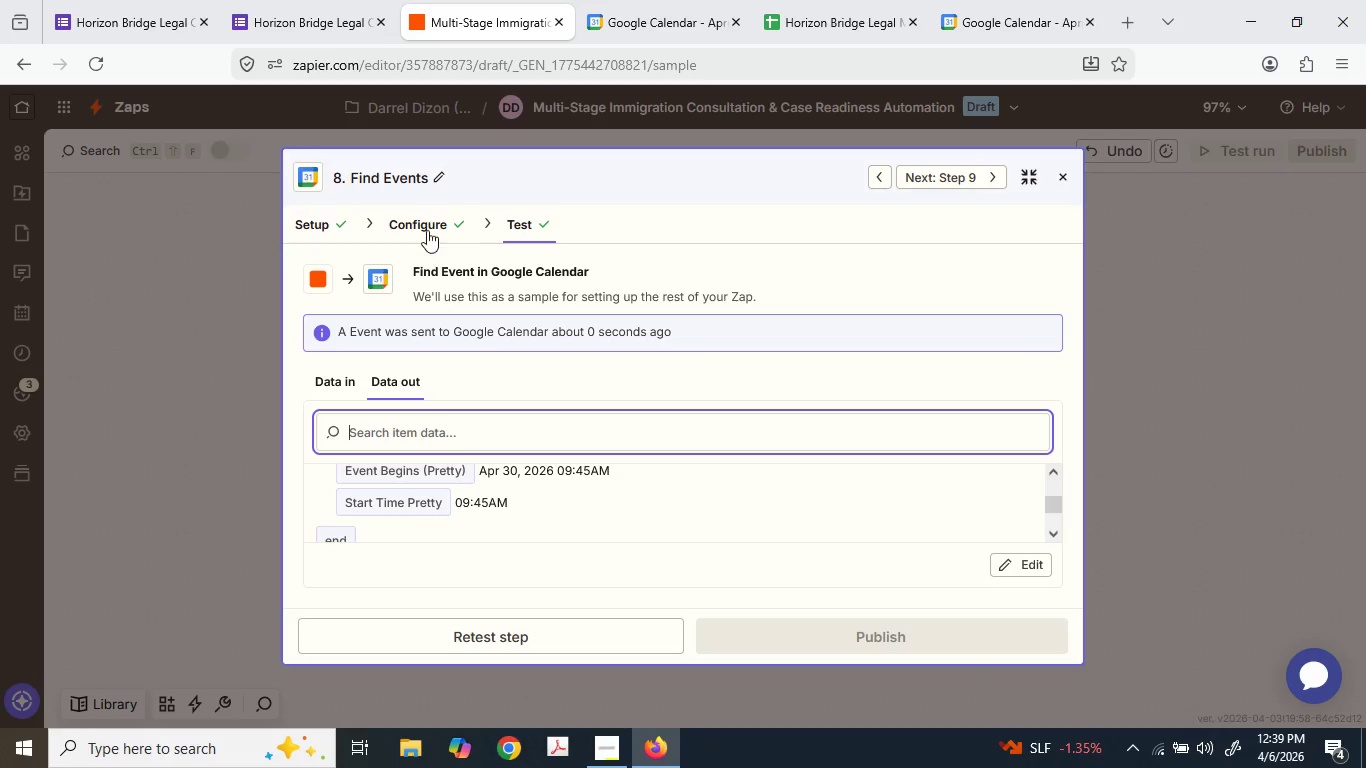 
left_click([426, 229])
 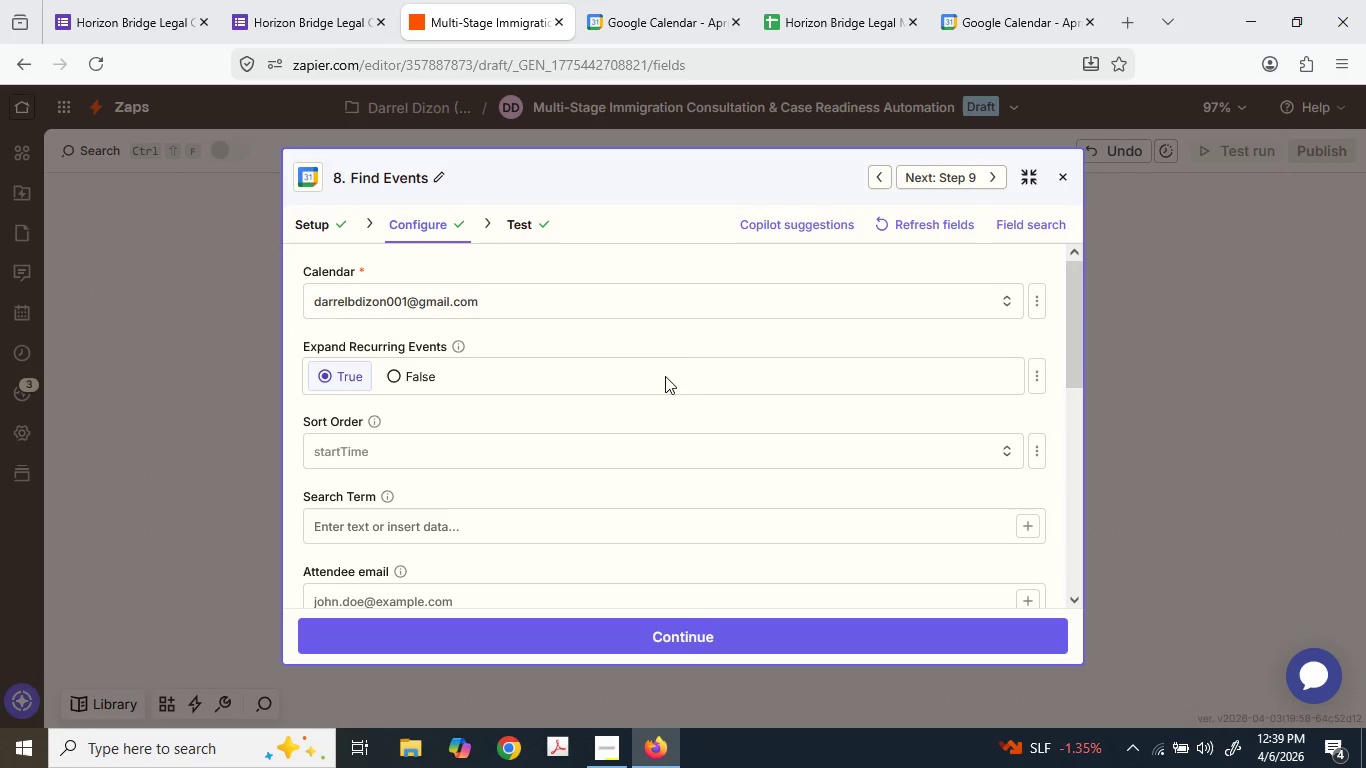 
scroll: coordinate [639, 469], scroll_direction: down, amount: 4.0
 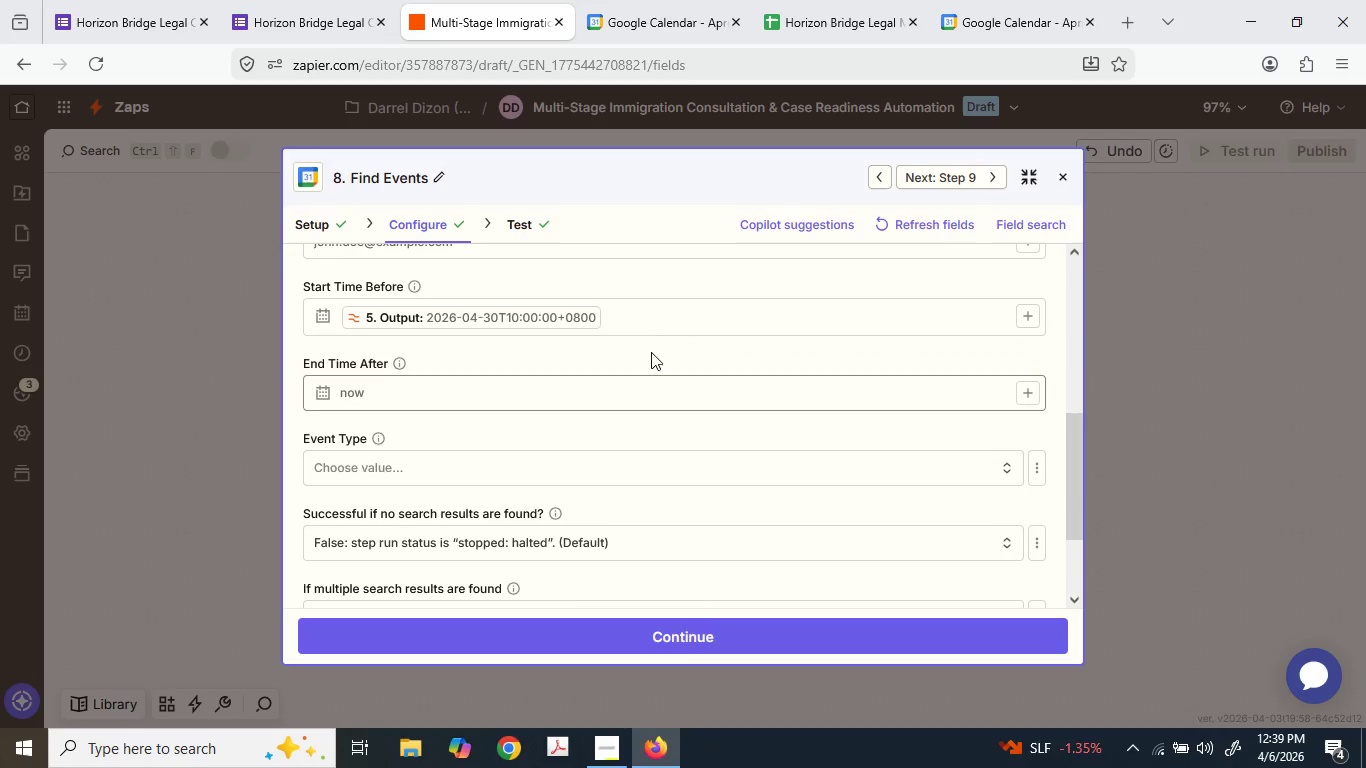 
left_click([657, 319])
 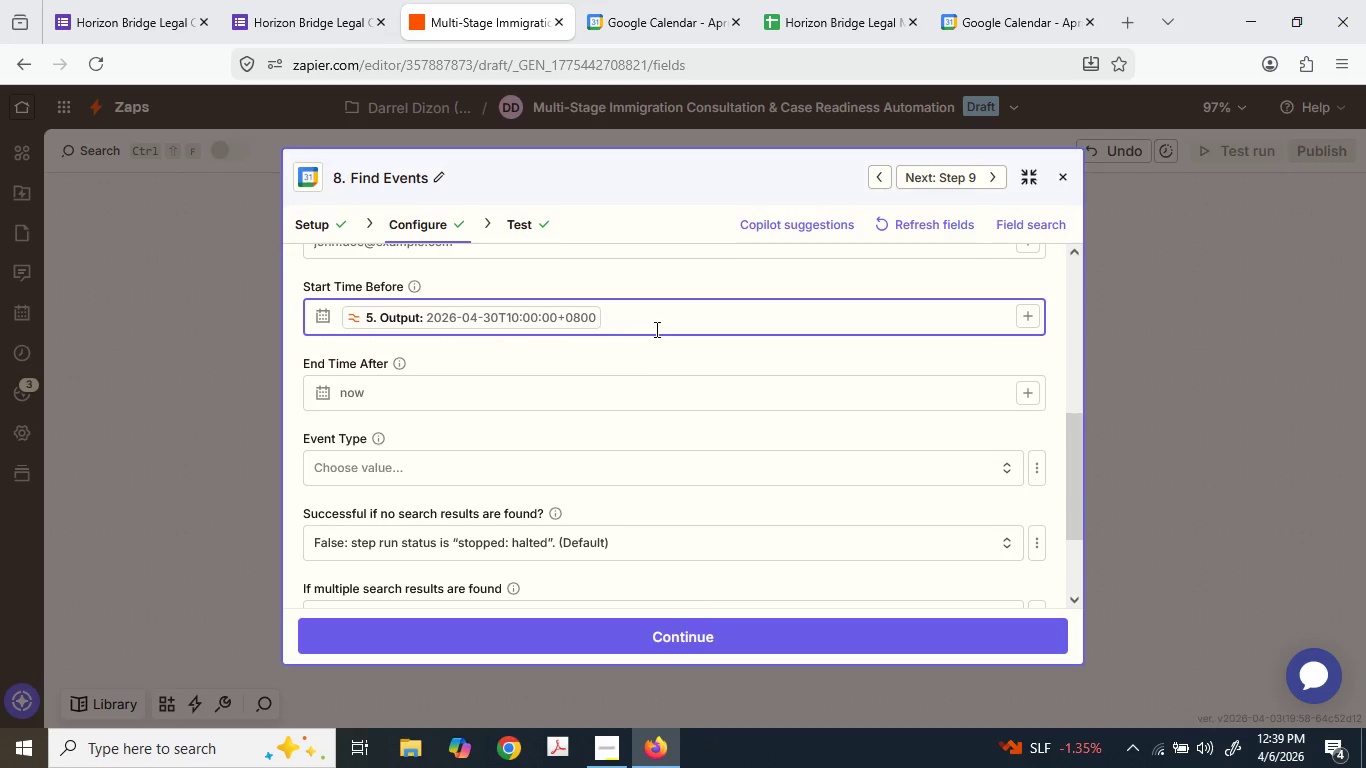 
key(Equal)
 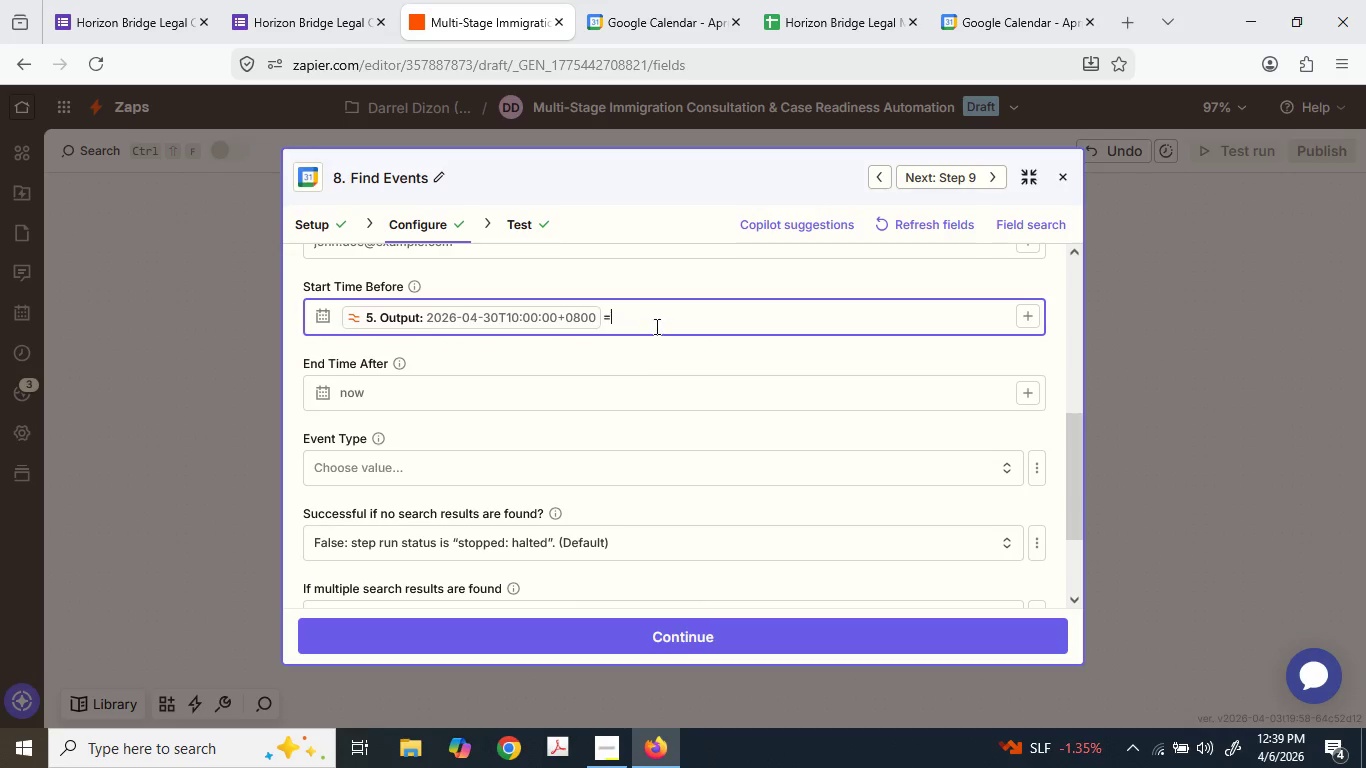 
key(4)
 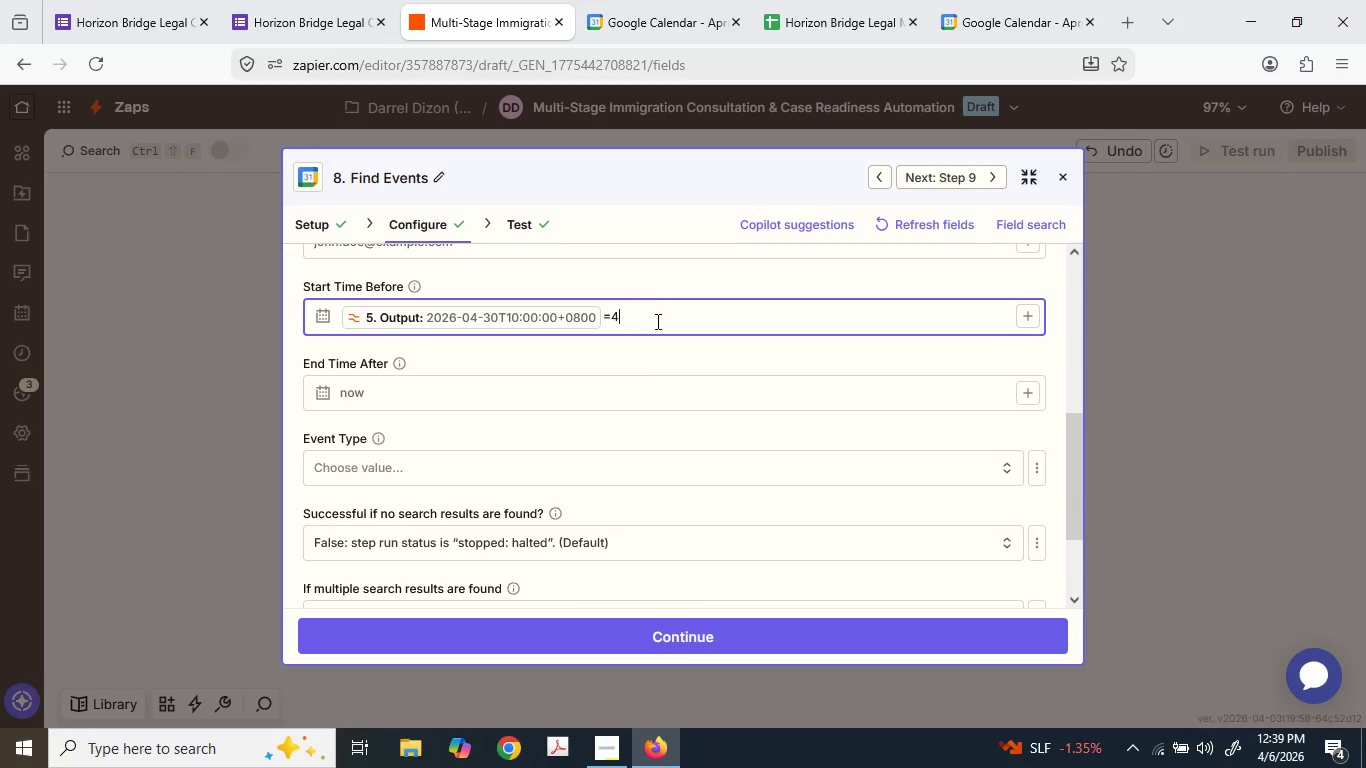 
key(Backspace)
 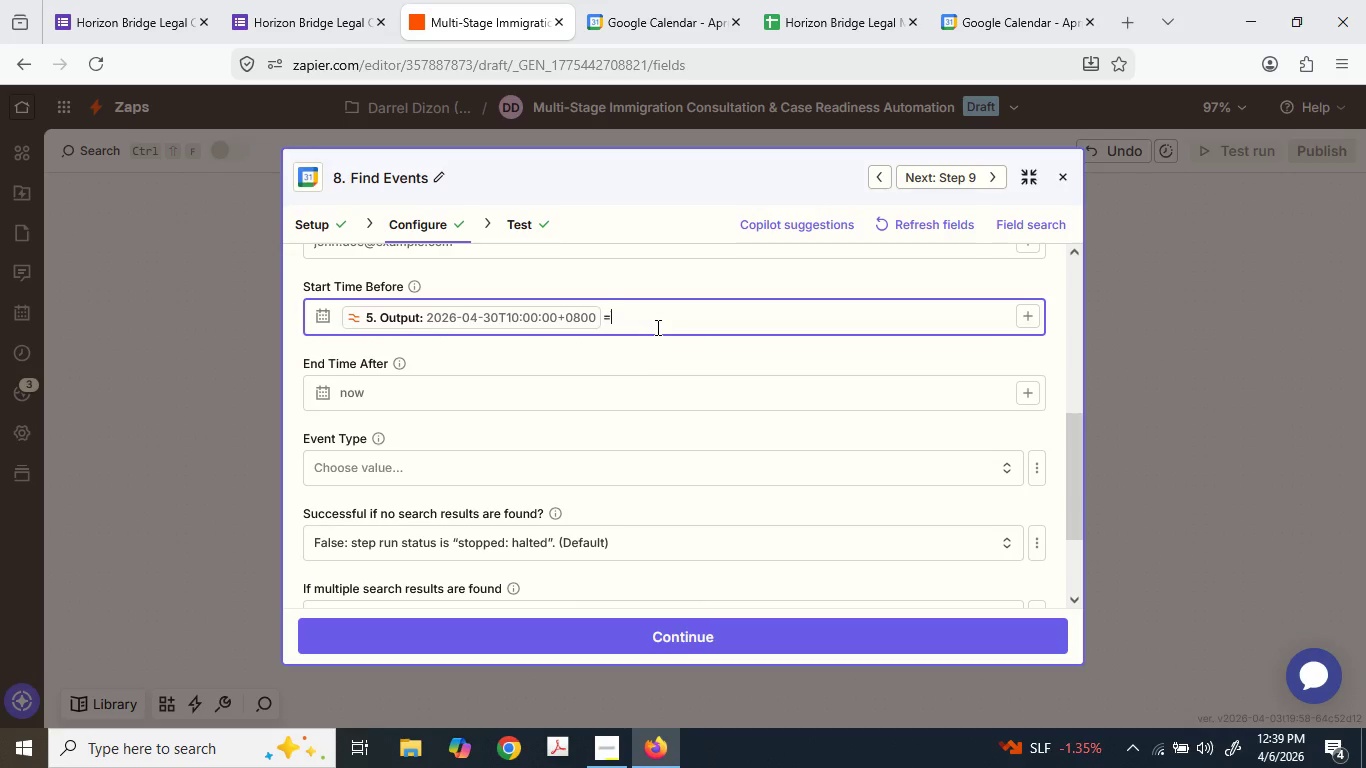 
key(Backspace)
 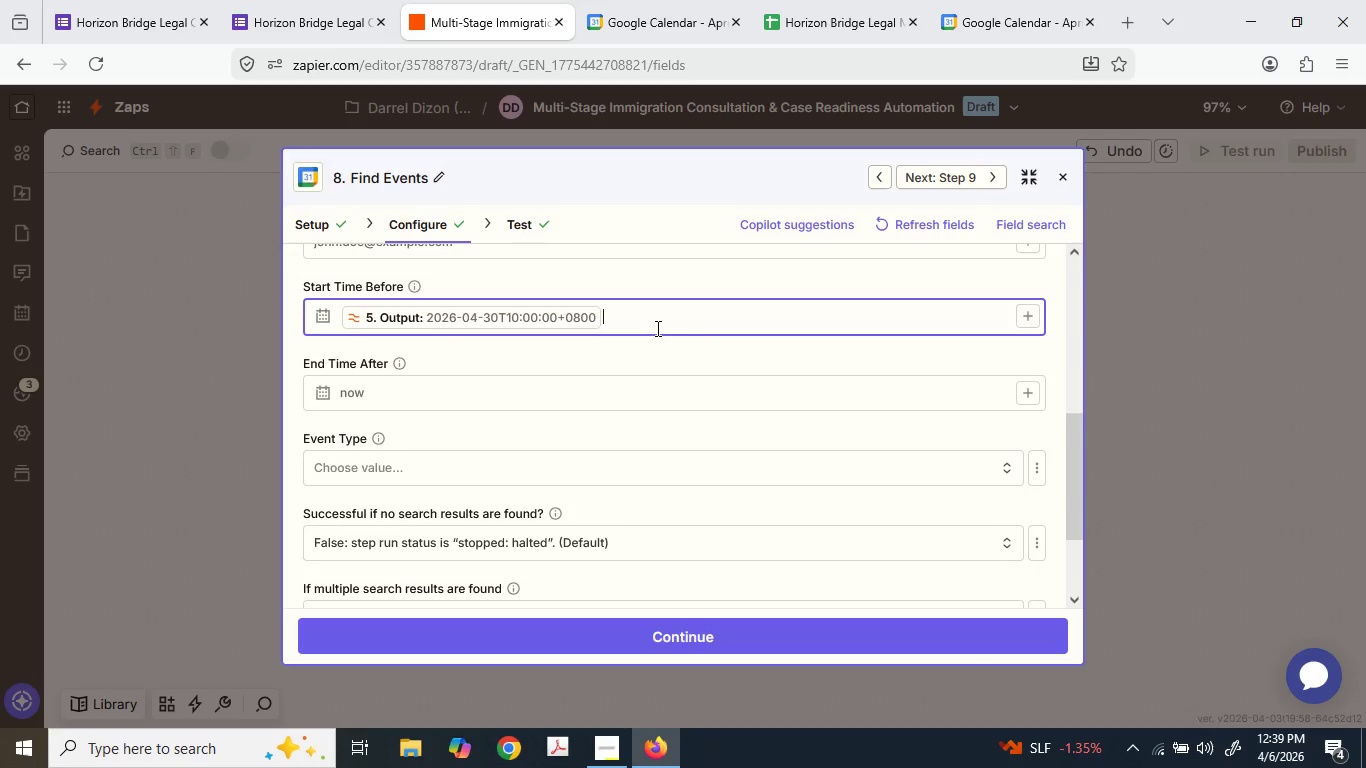 
key(Minus)
 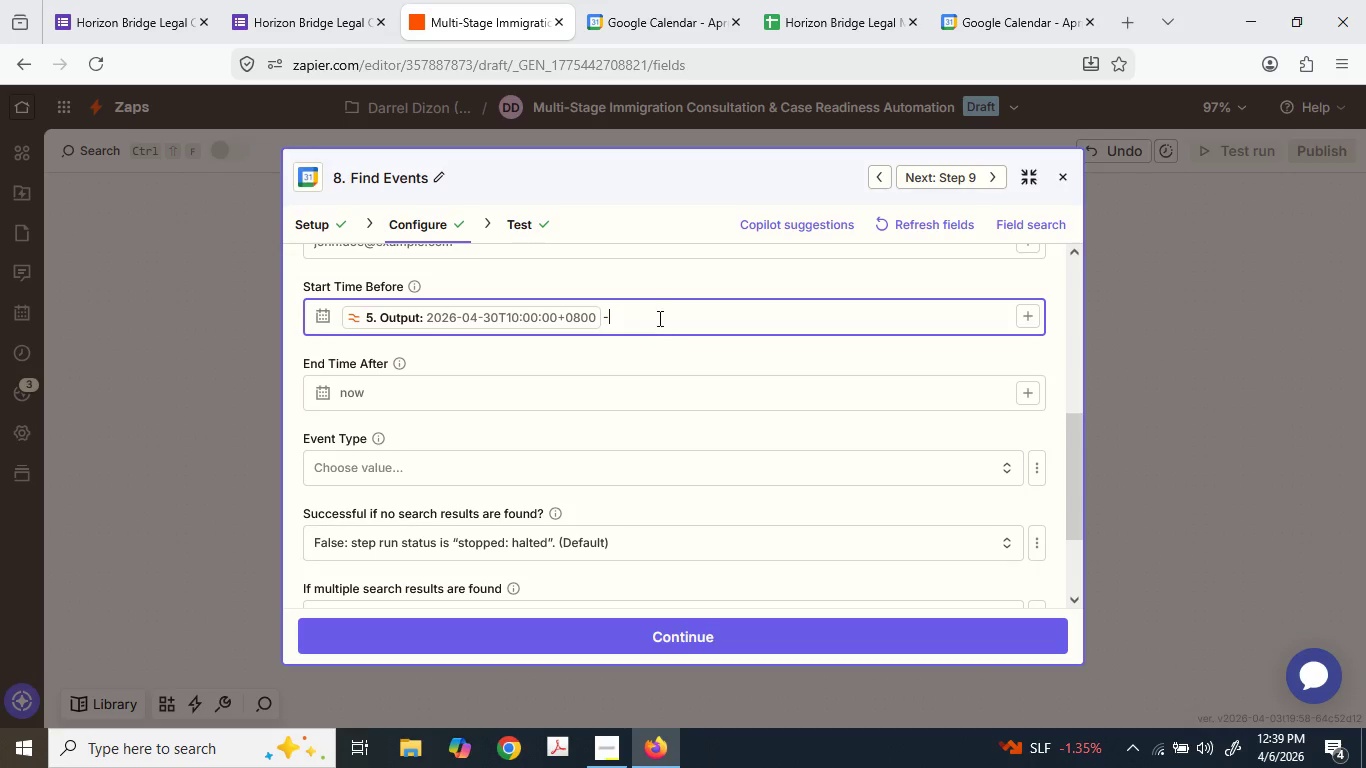 
type(50)
 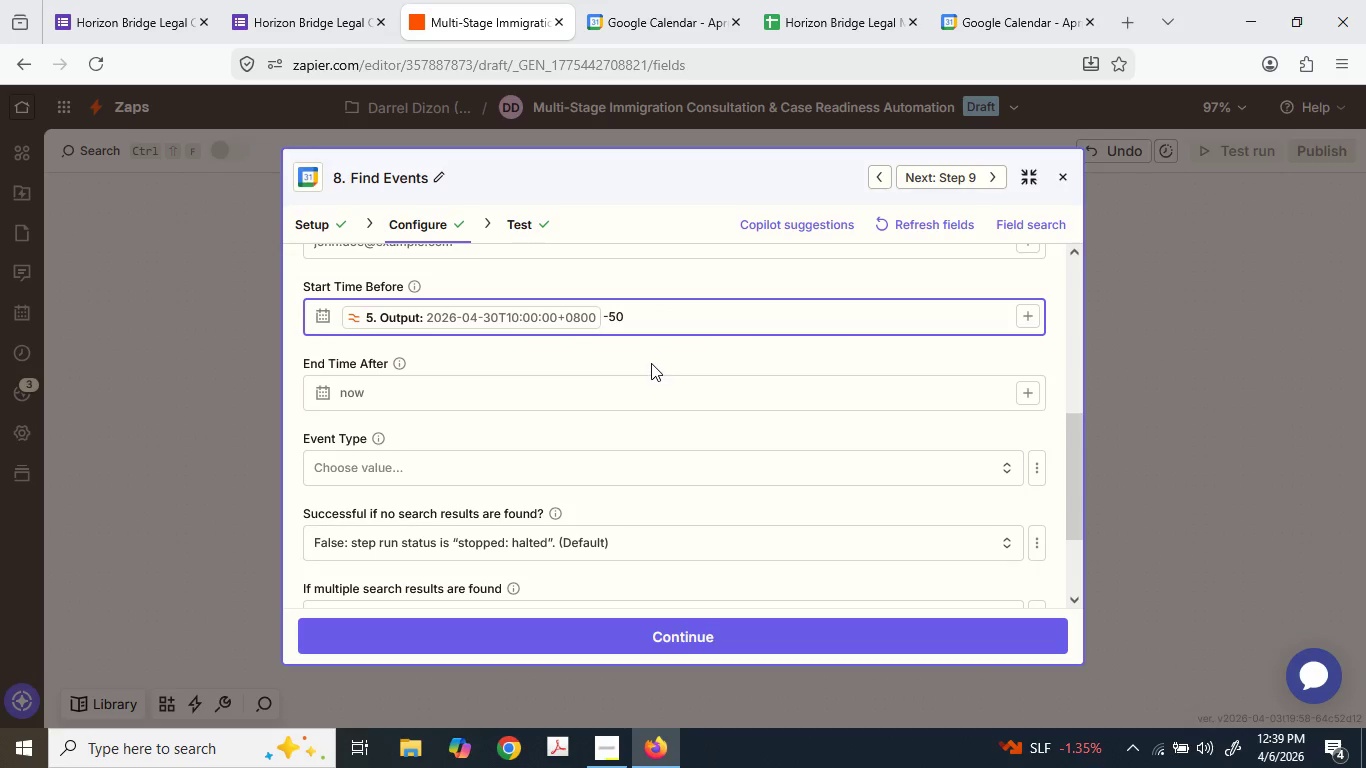 
type( minut)
 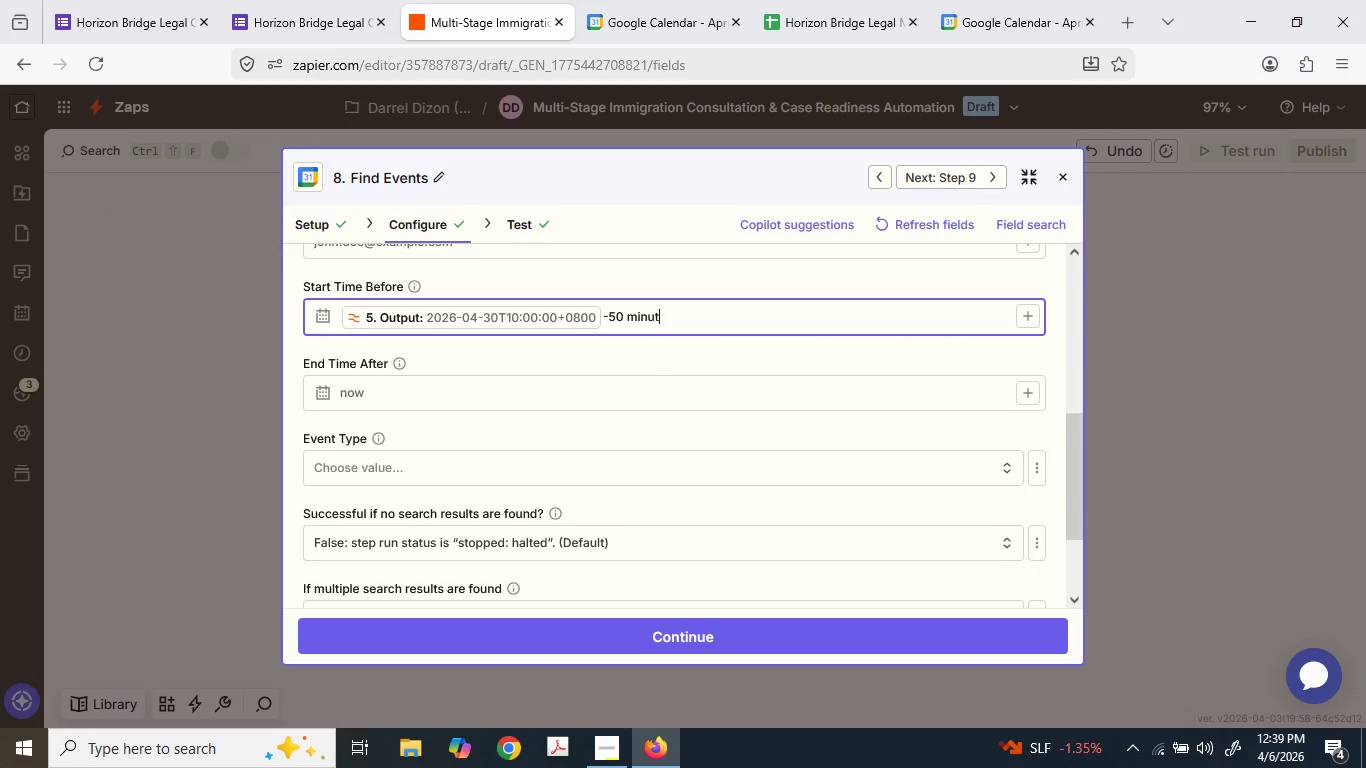 
type(es)
 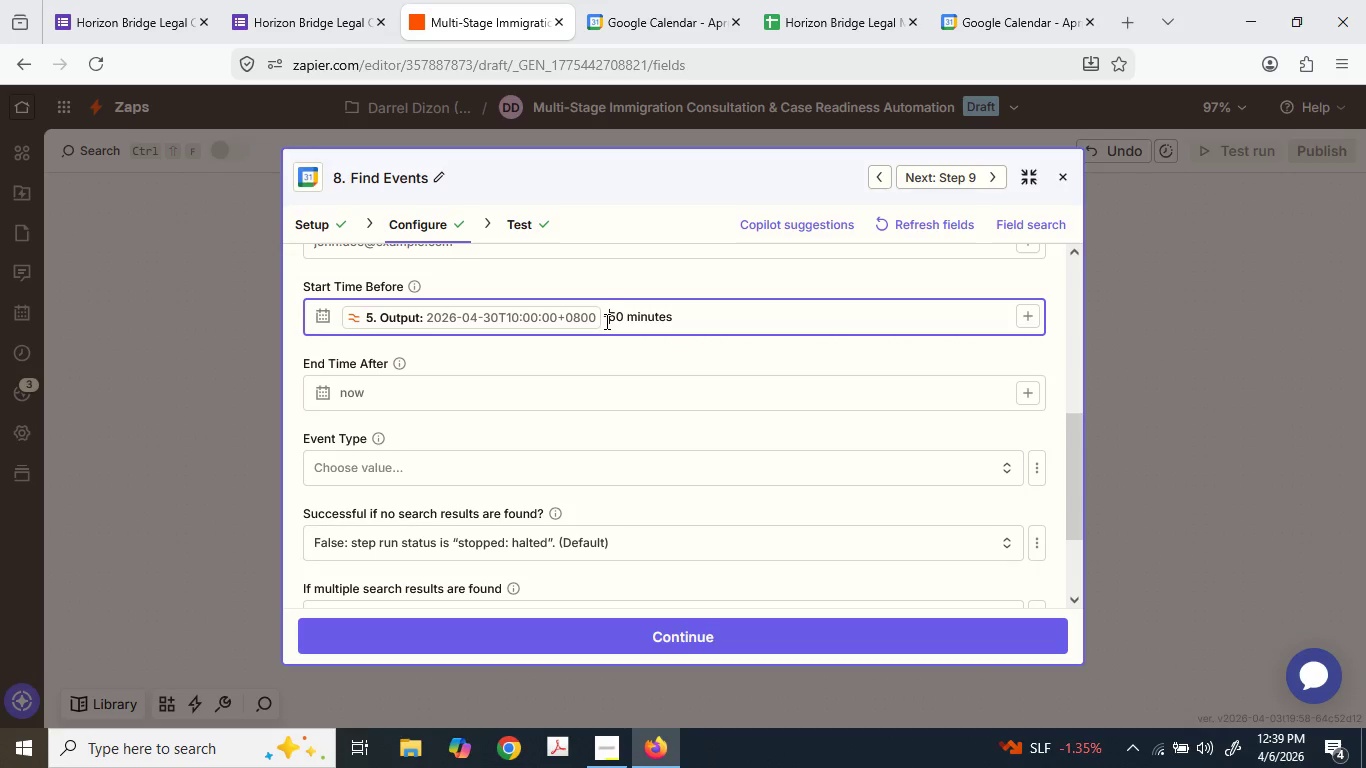 
double_click([604, 322])
 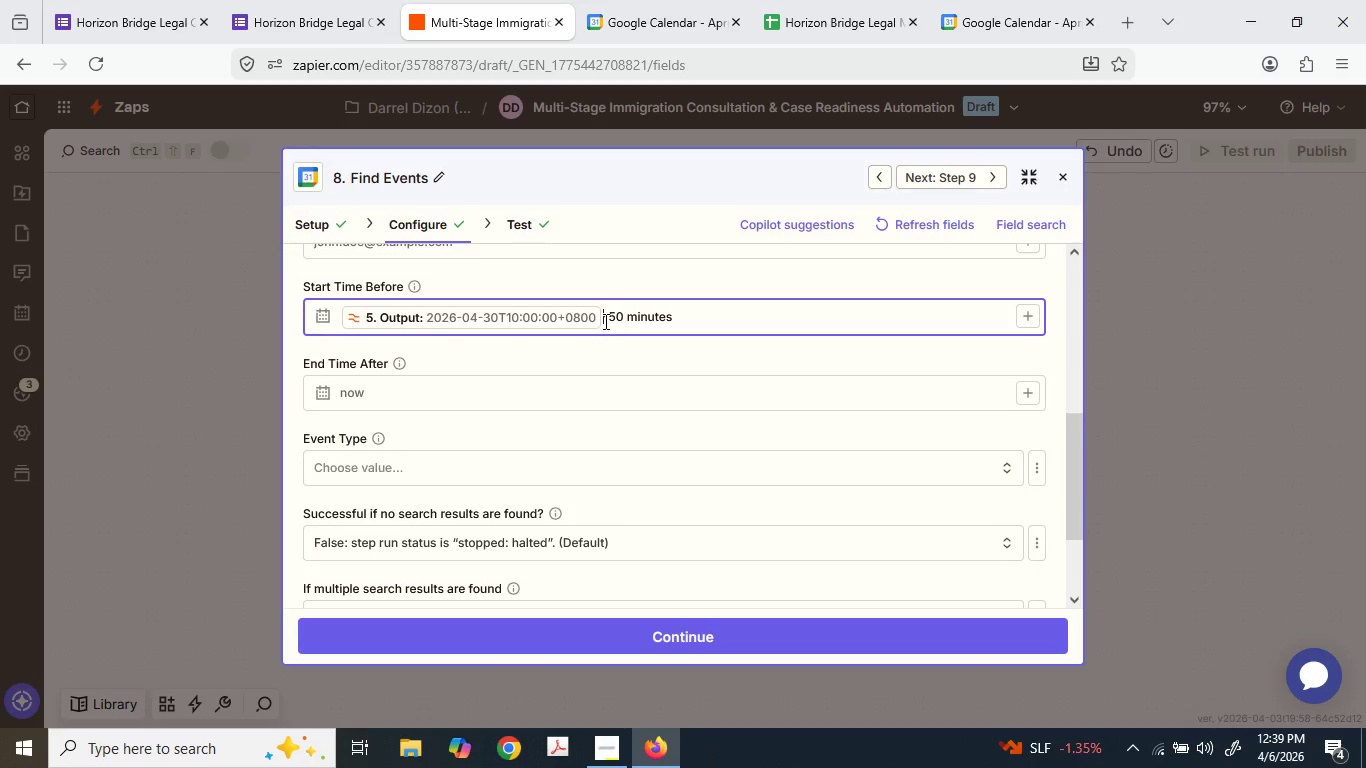 
key(Space)
 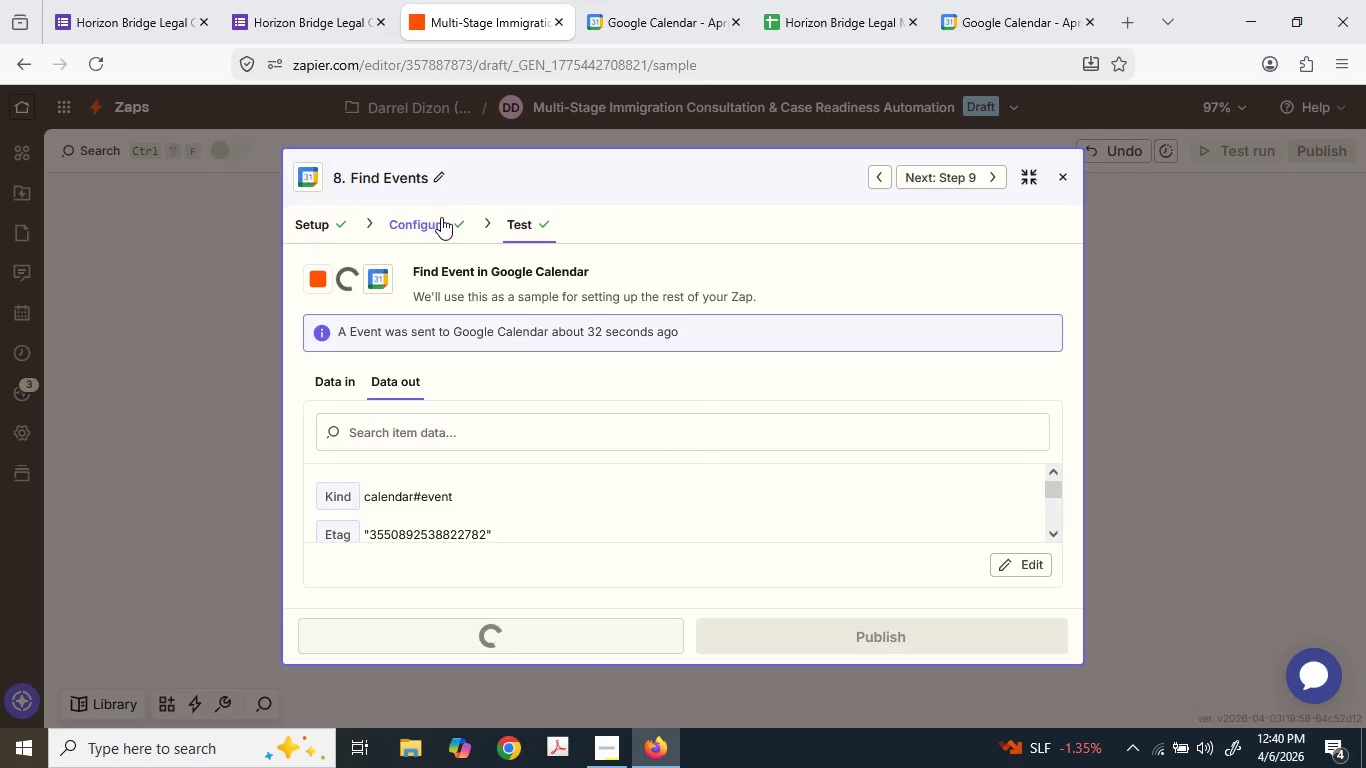 
wait(7.61)
 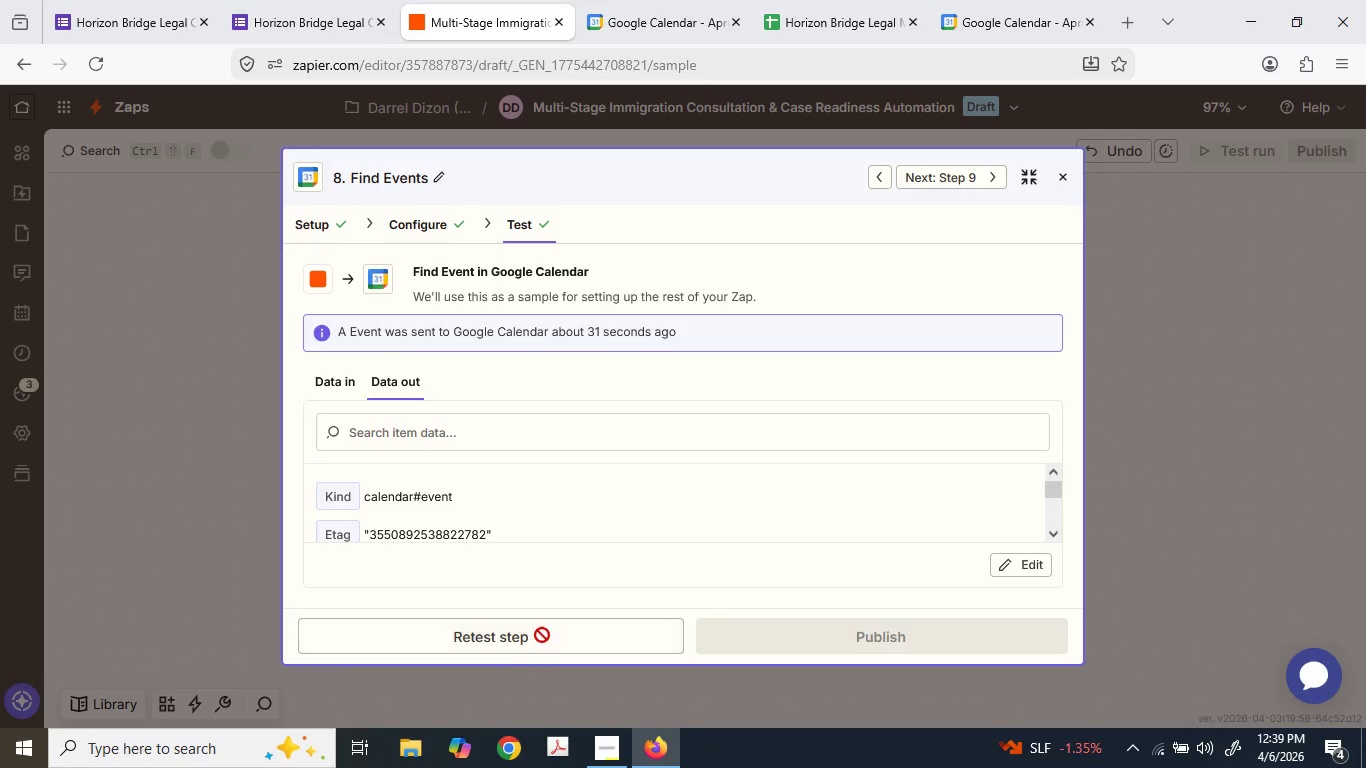 
left_click([438, 233])
 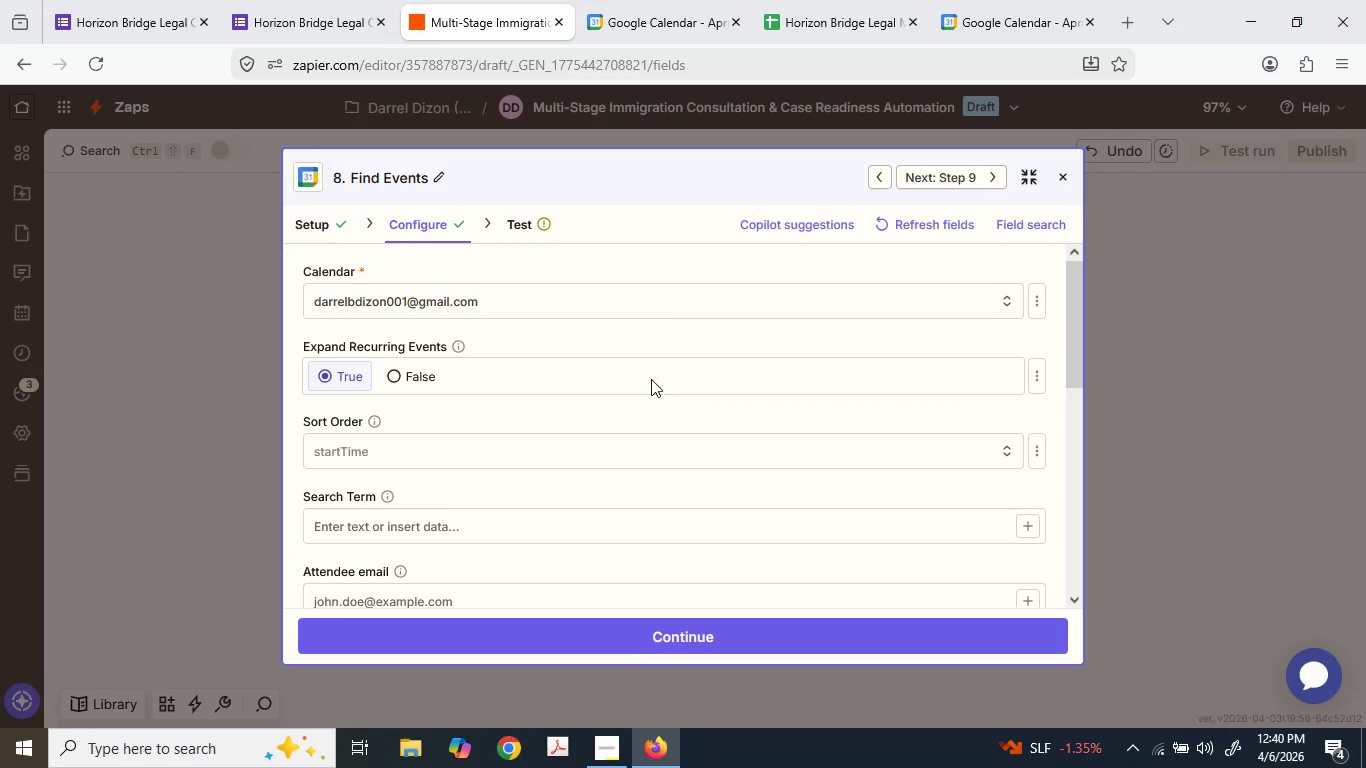 
scroll: coordinate [651, 398], scroll_direction: none, amount: 0.0
 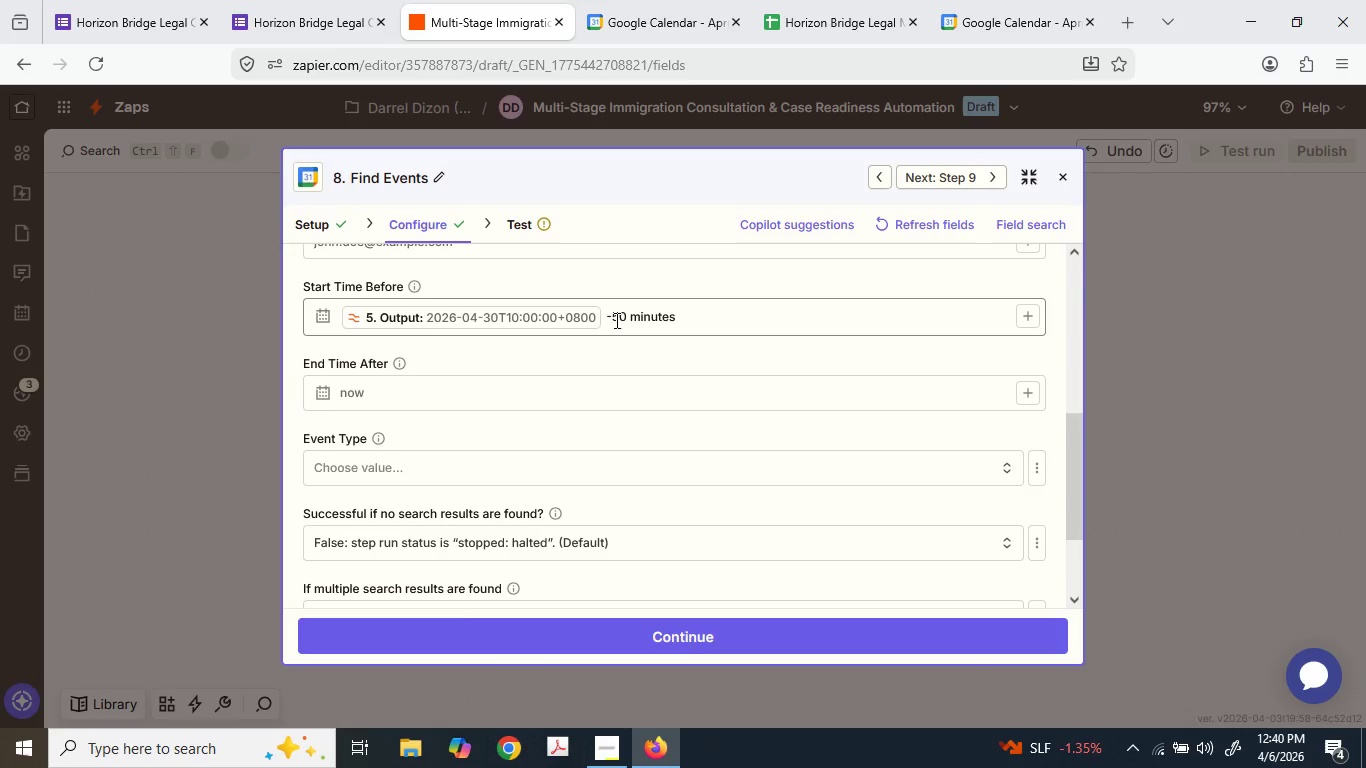 
double_click([615, 319])
 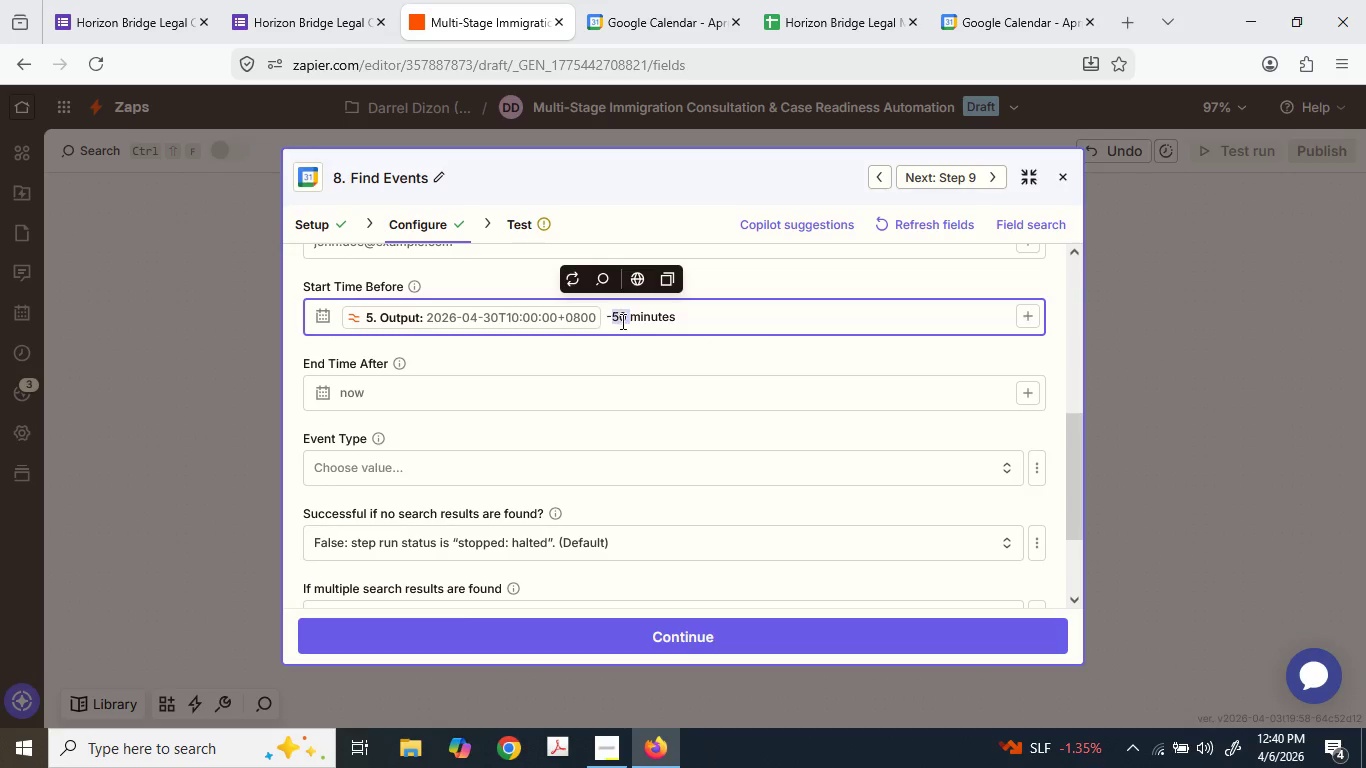 
key(1)
 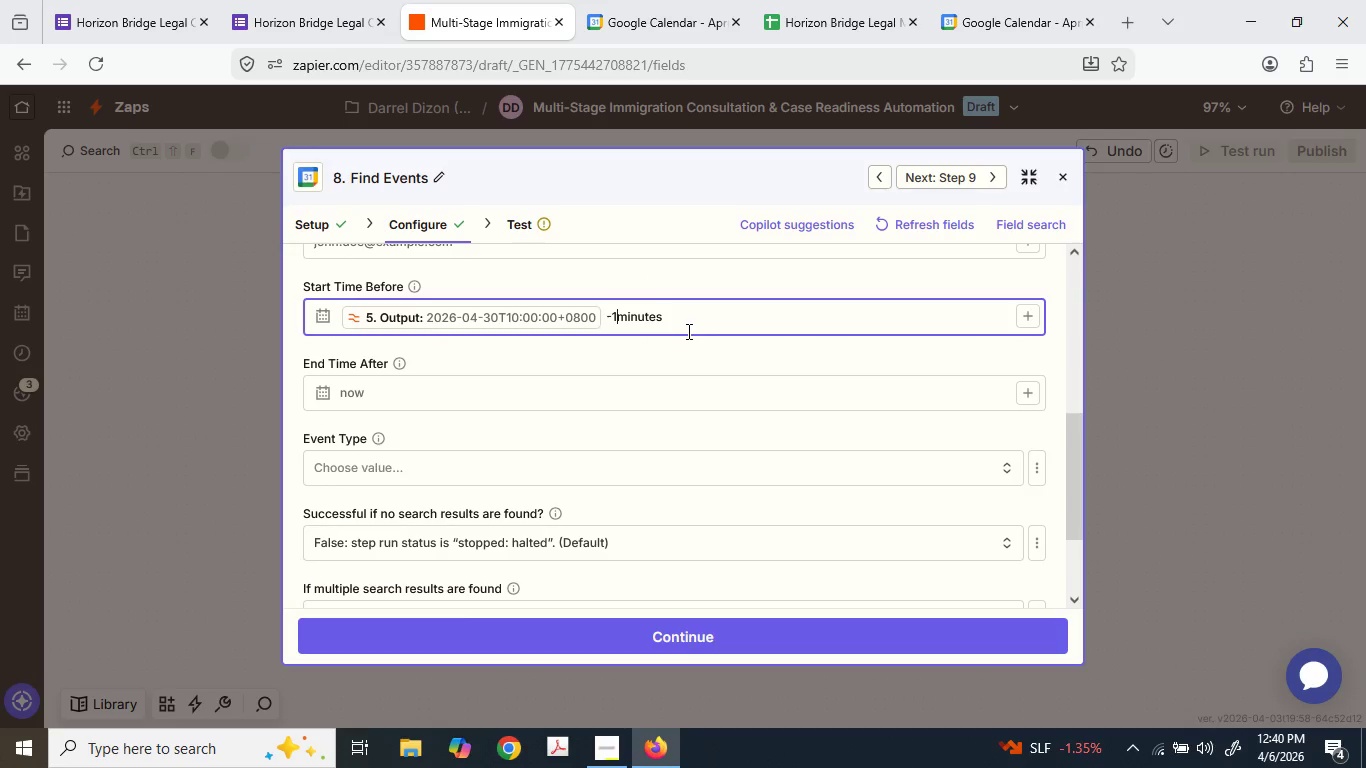 
key(Space)
 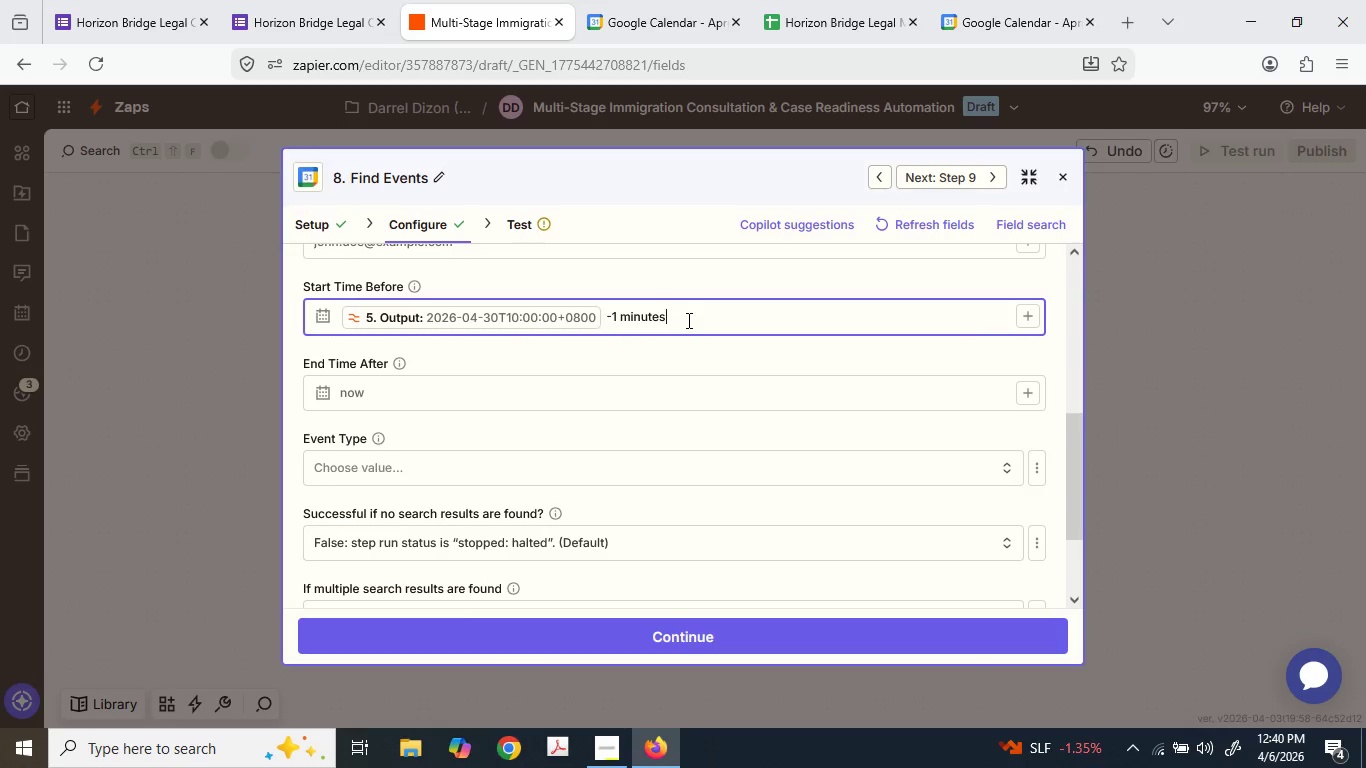 
key(Backspace)
 